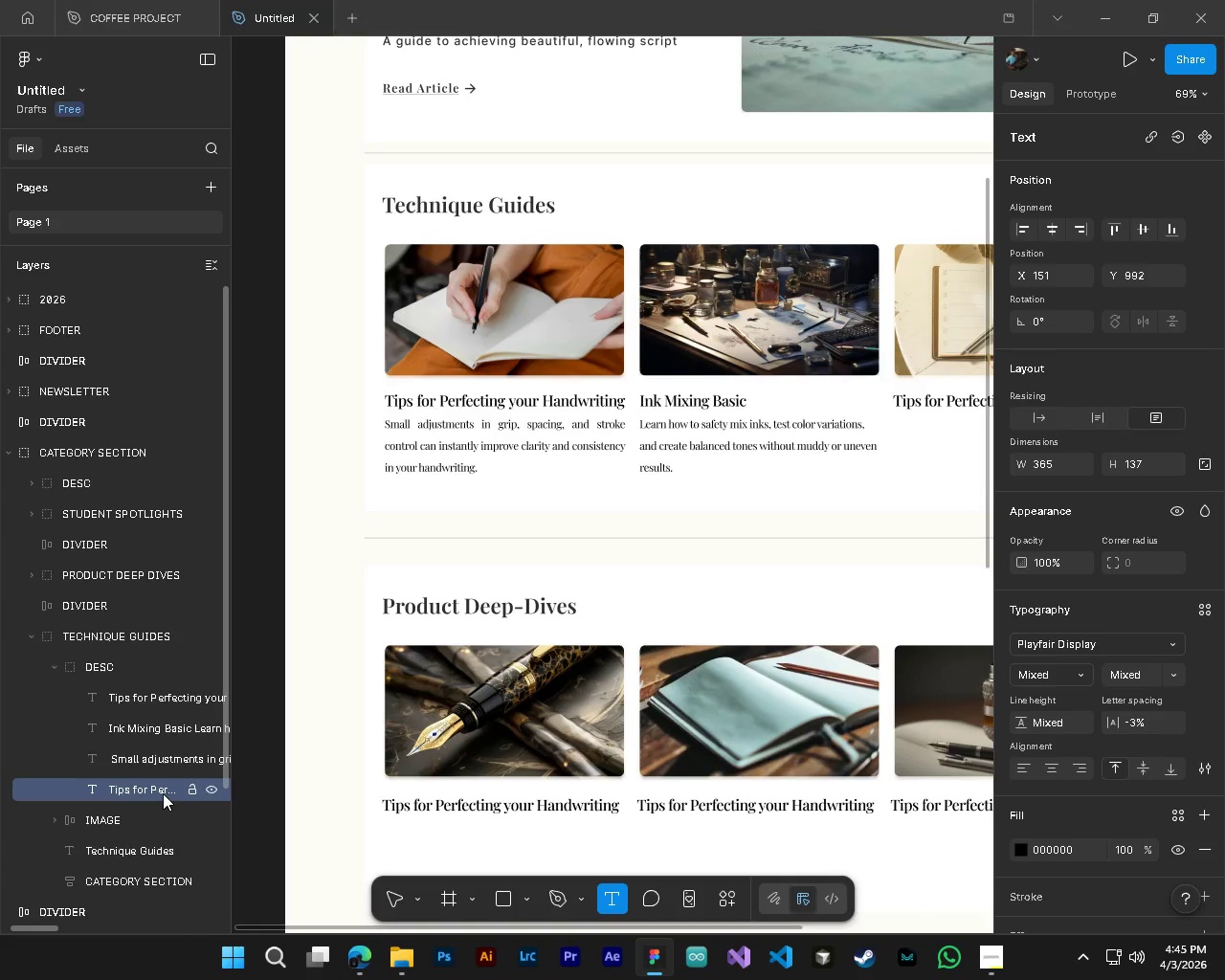 
scroll: coordinate [462, 578], scroll_direction: up, amount: 4.0
 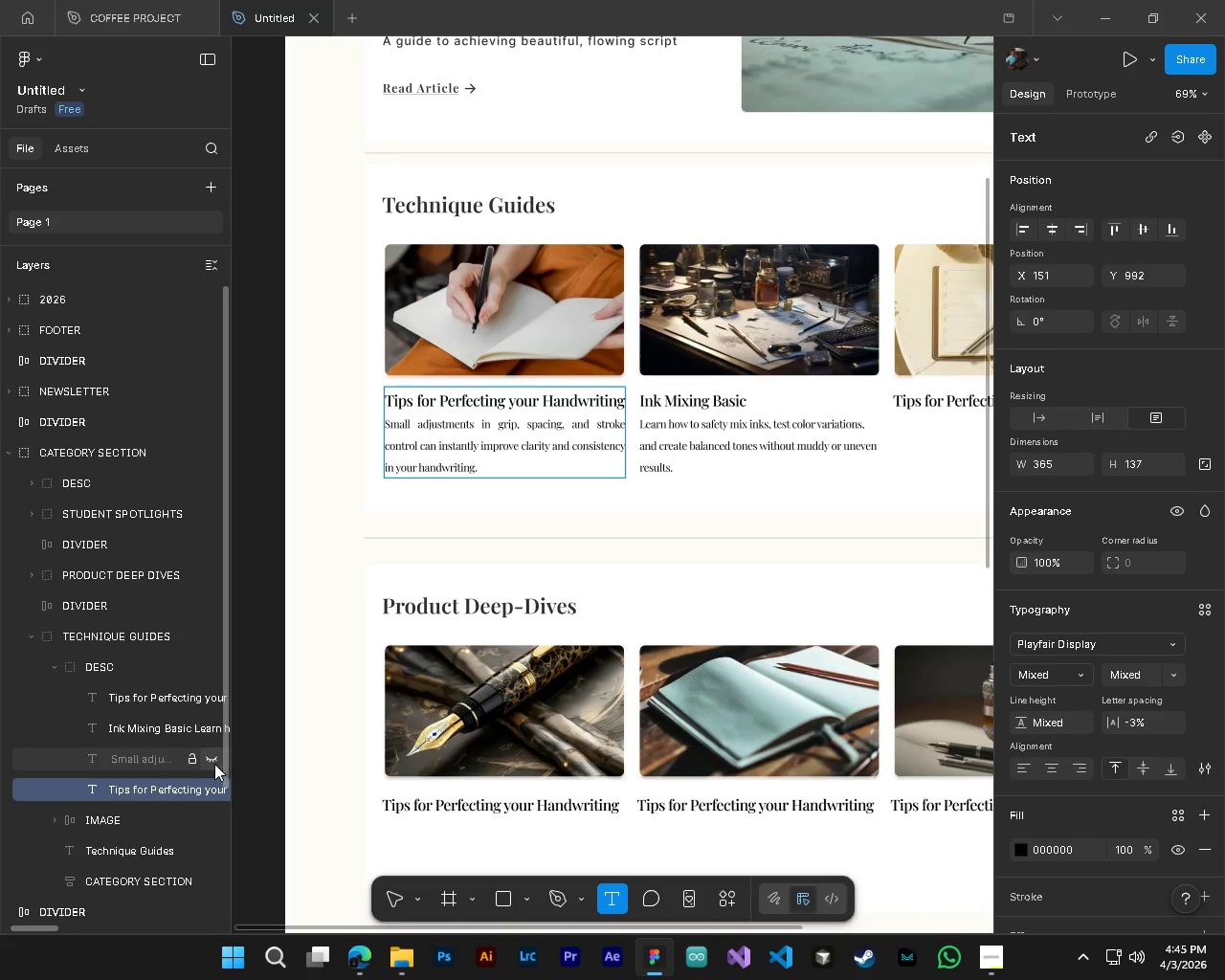 
left_click([159, 792])
 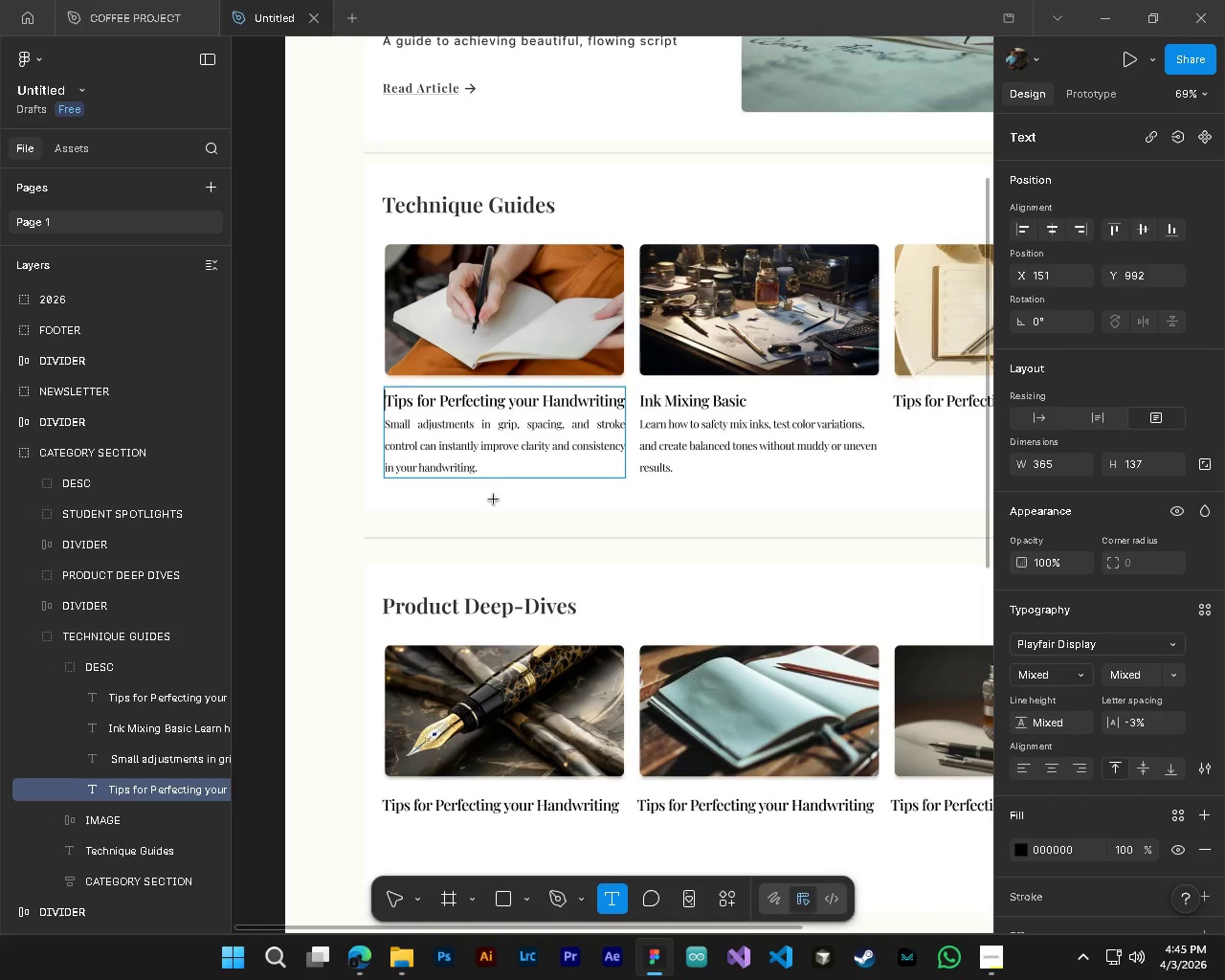 
key(T)
 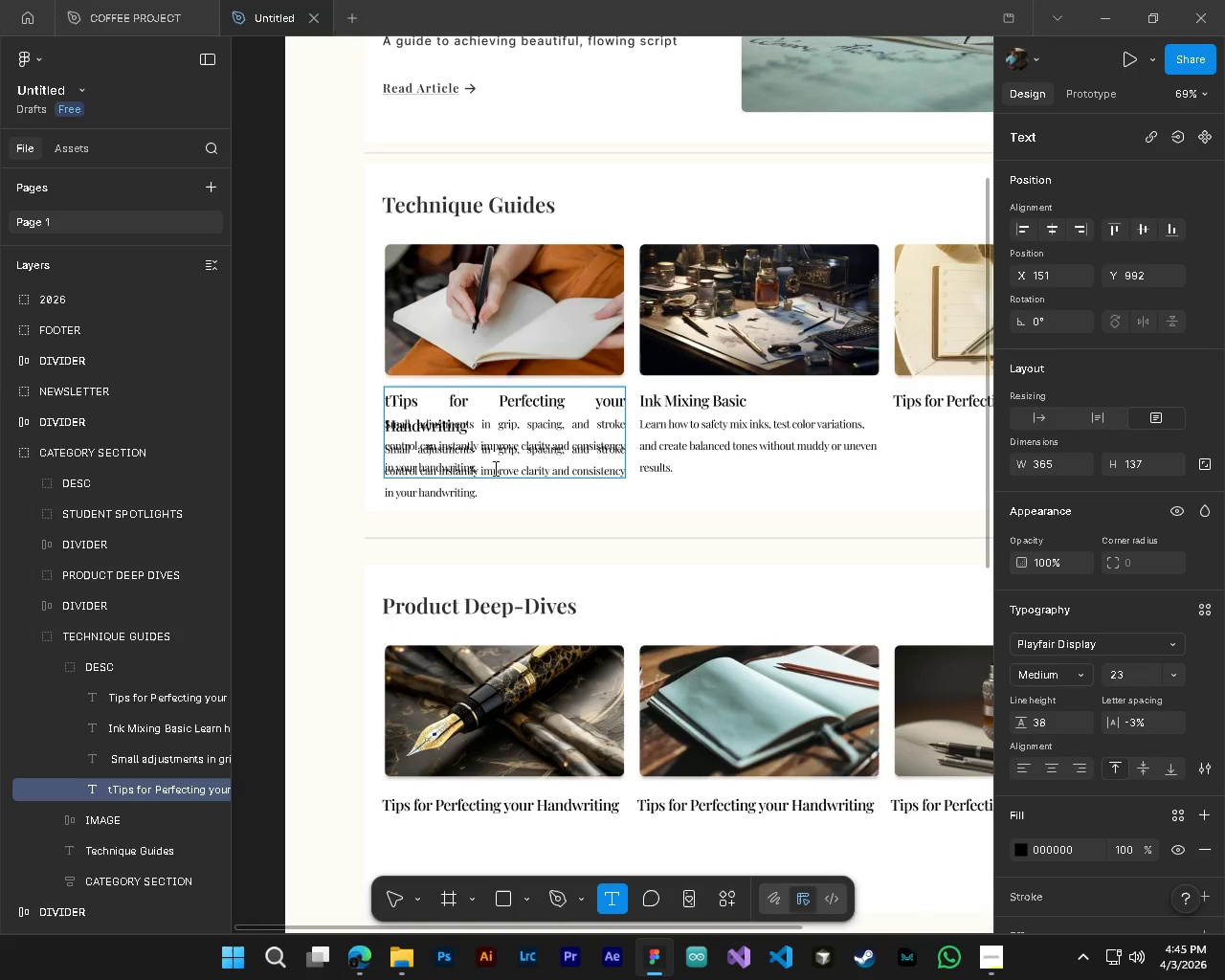 
key(Control+ControlLeft)
 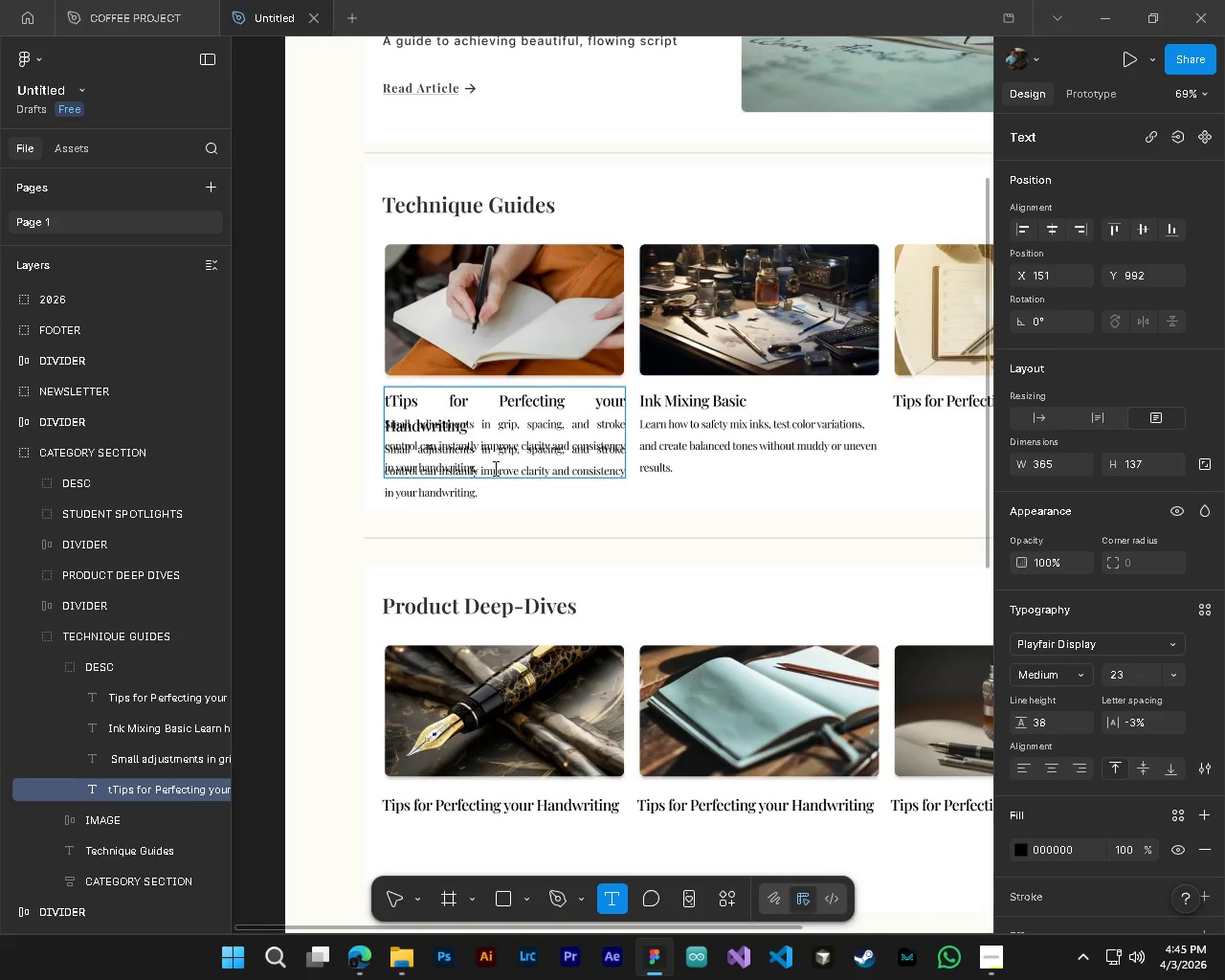 
key(Control+Z)
 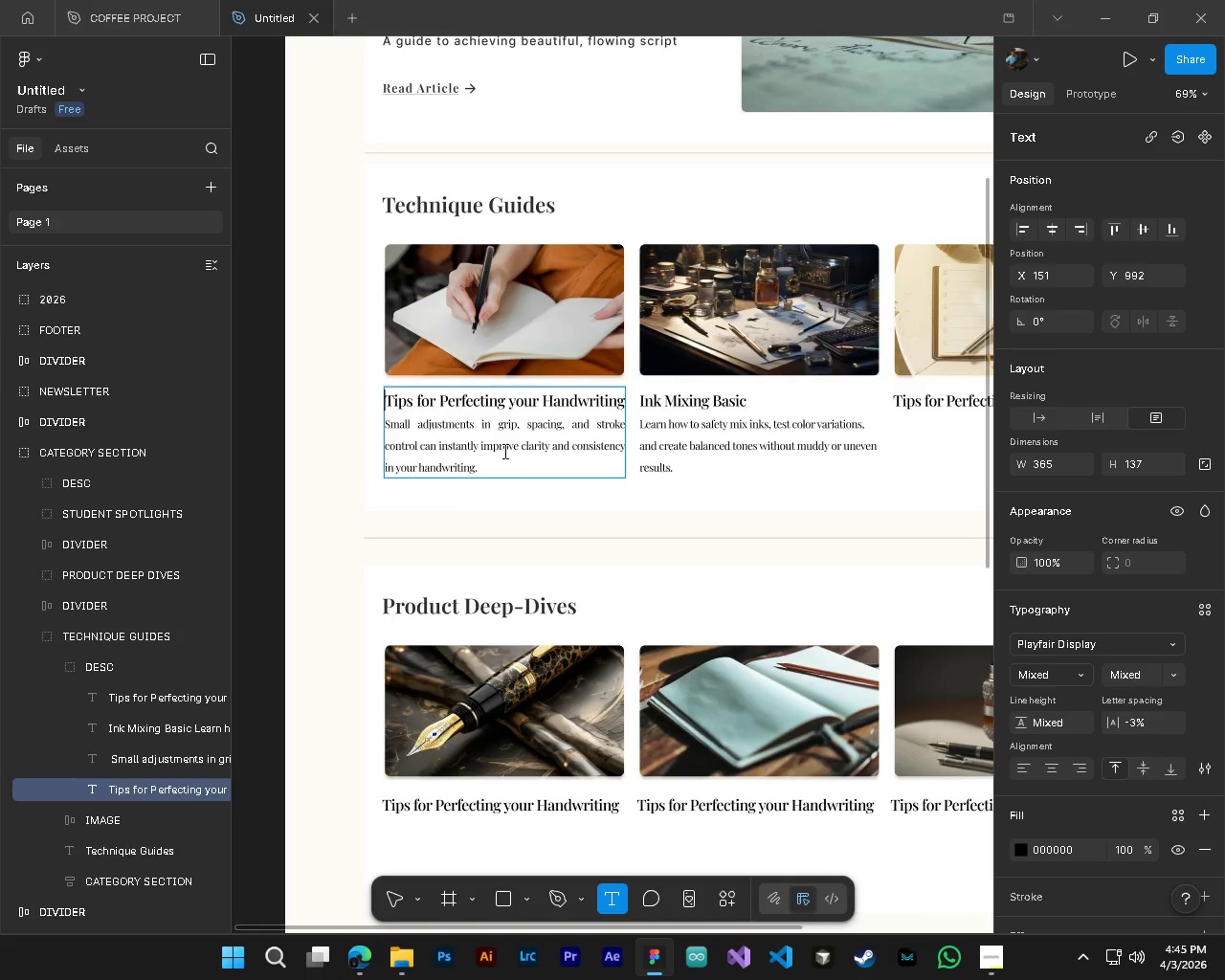 
left_click_drag(start_coordinate=[501, 474], to_coordinate=[353, 426])
 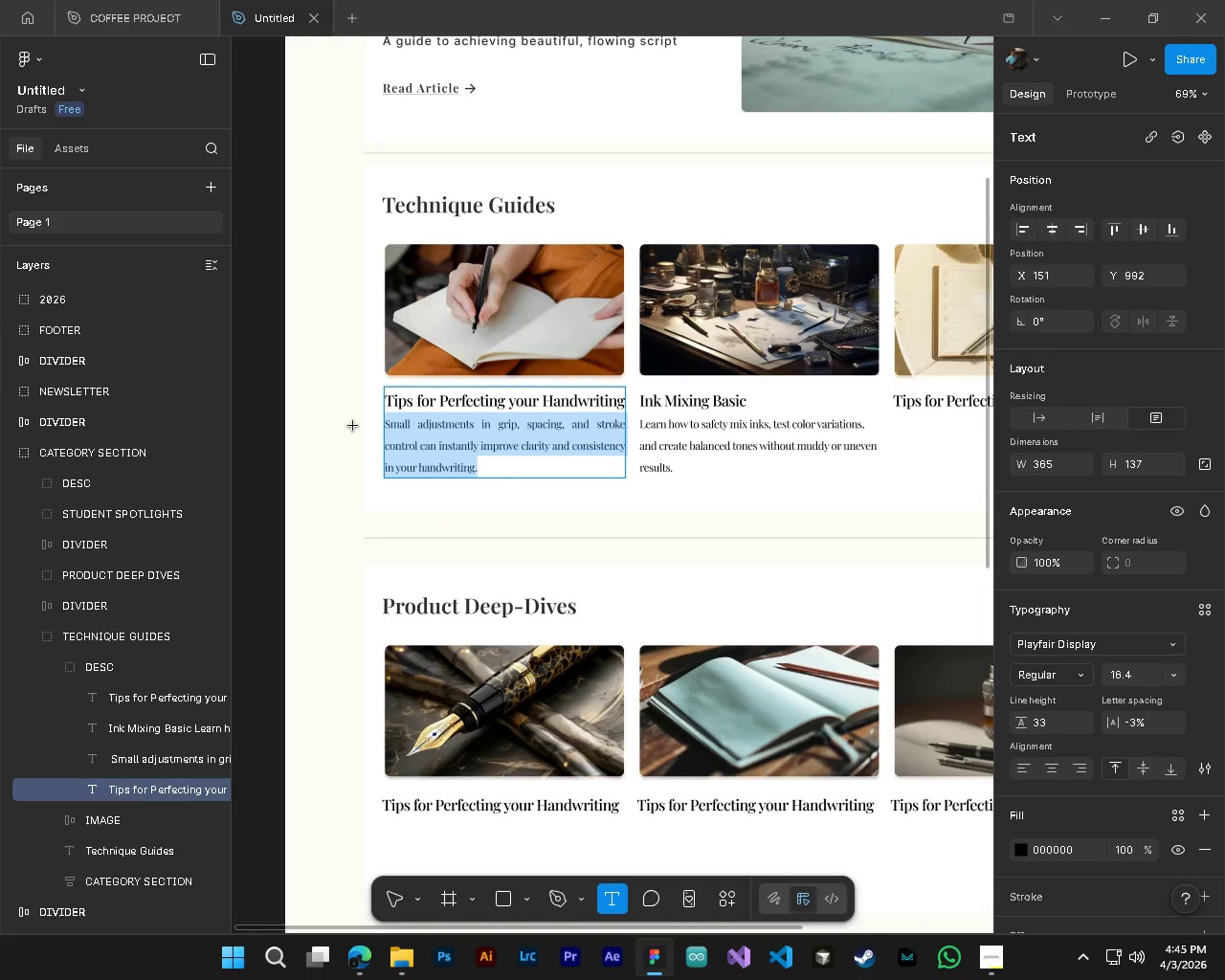 
key(Backspace)
 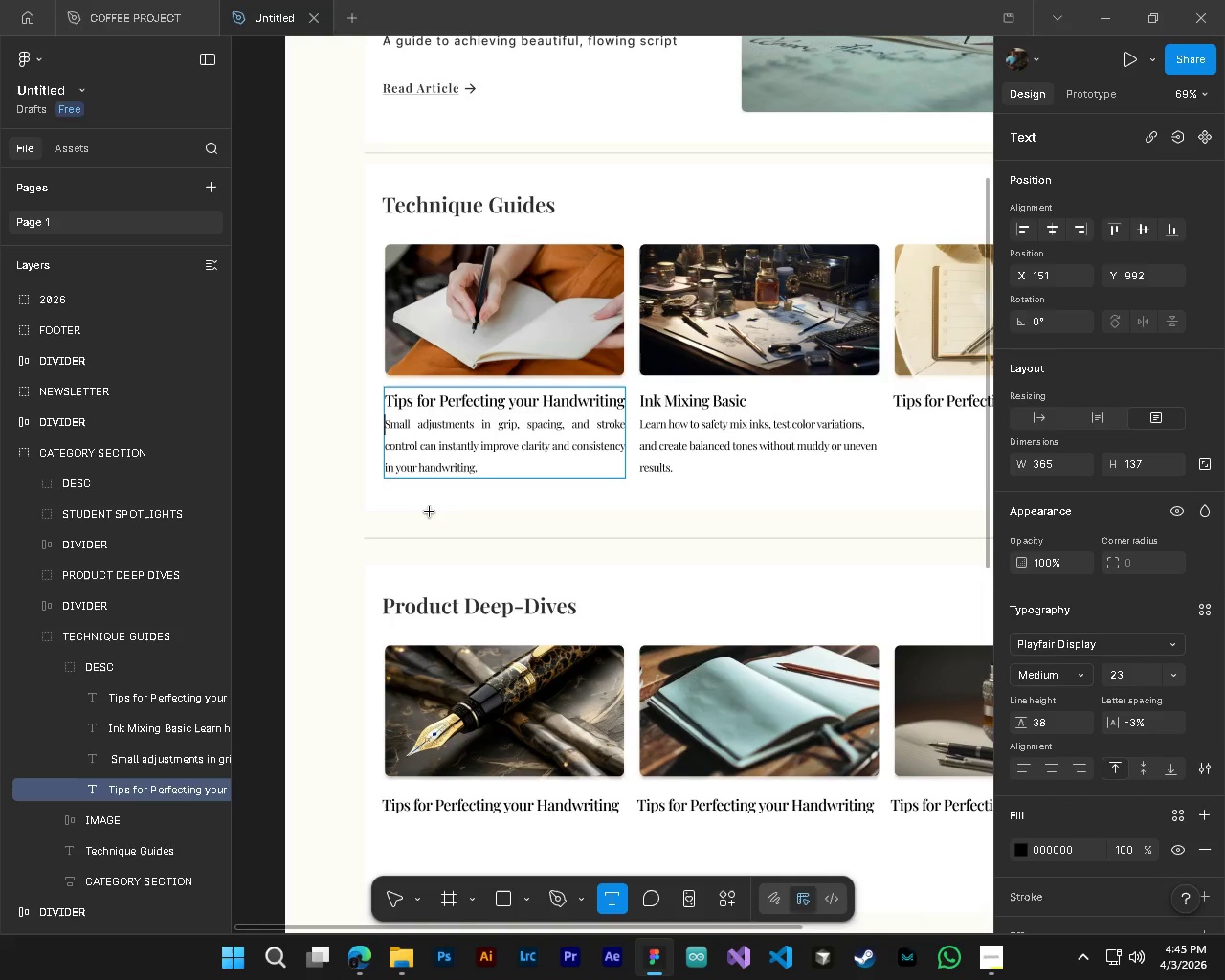 
hold_key(key=AltLeft, duration=0.48)
 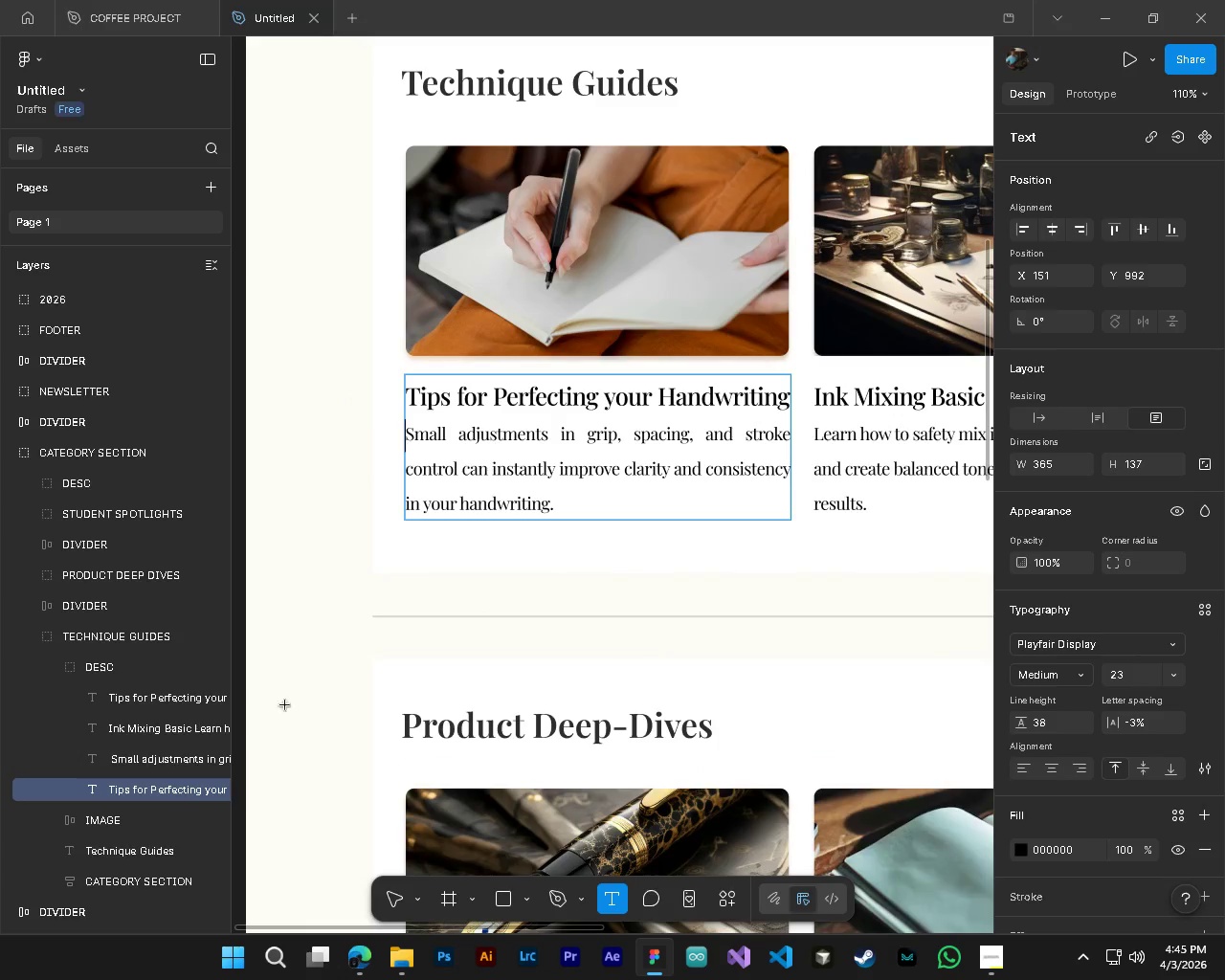 
hold_key(key=ControlLeft, duration=0.48)
 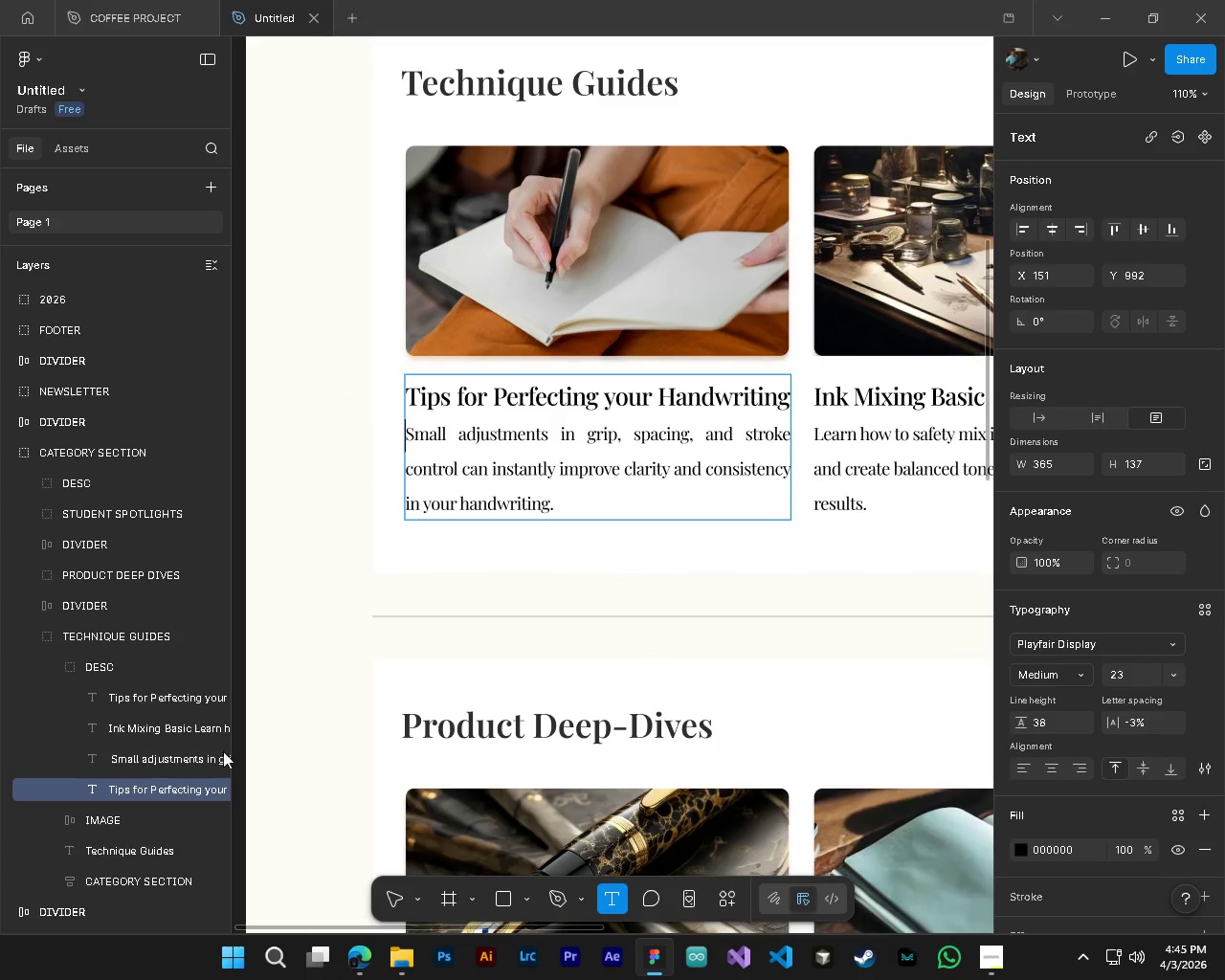 
left_click([160, 793])
 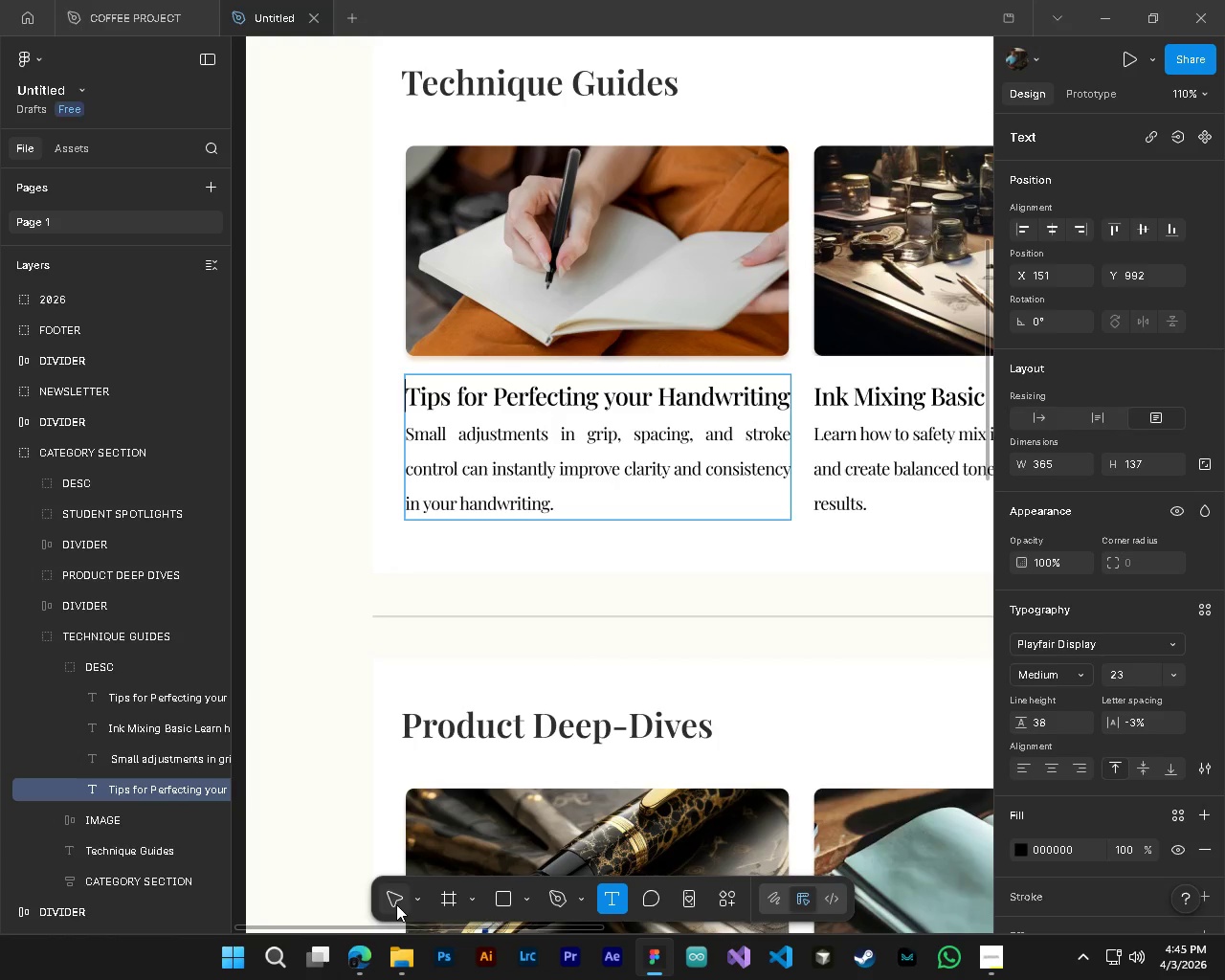 
scroll: coordinate [342, 396], scroll_direction: up, amount: 4.0
 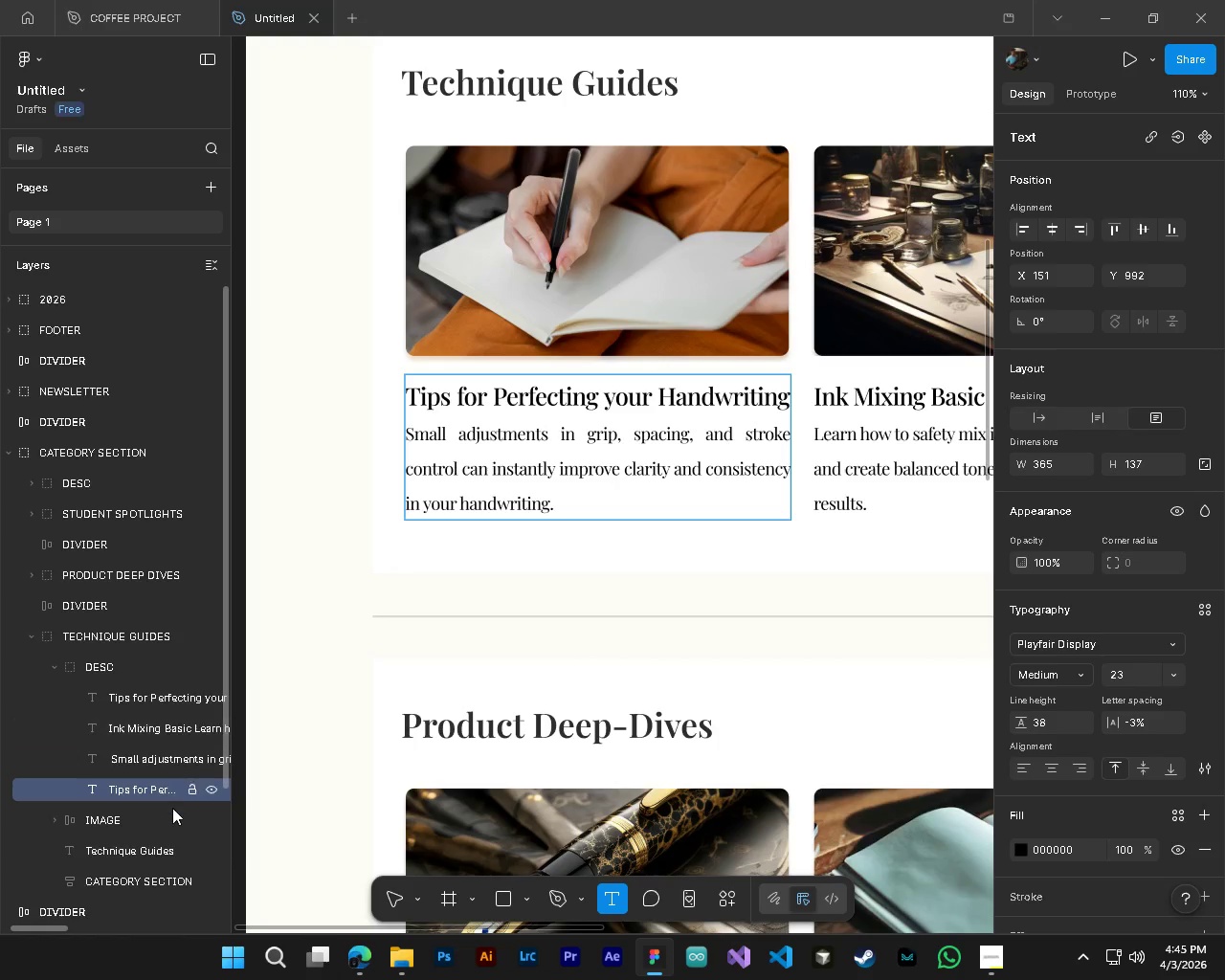 
left_click([393, 904])
 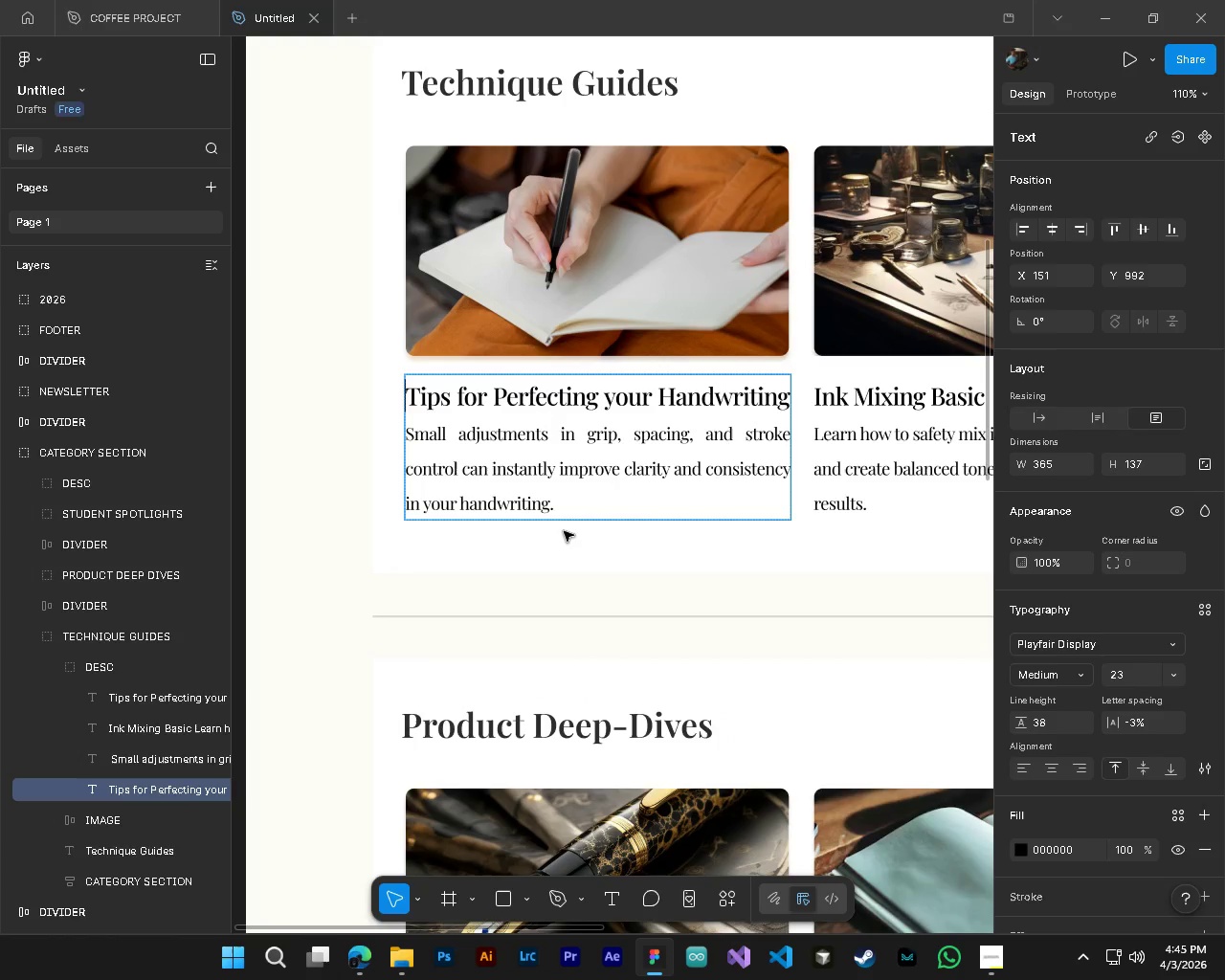 
left_click([545, 588])
 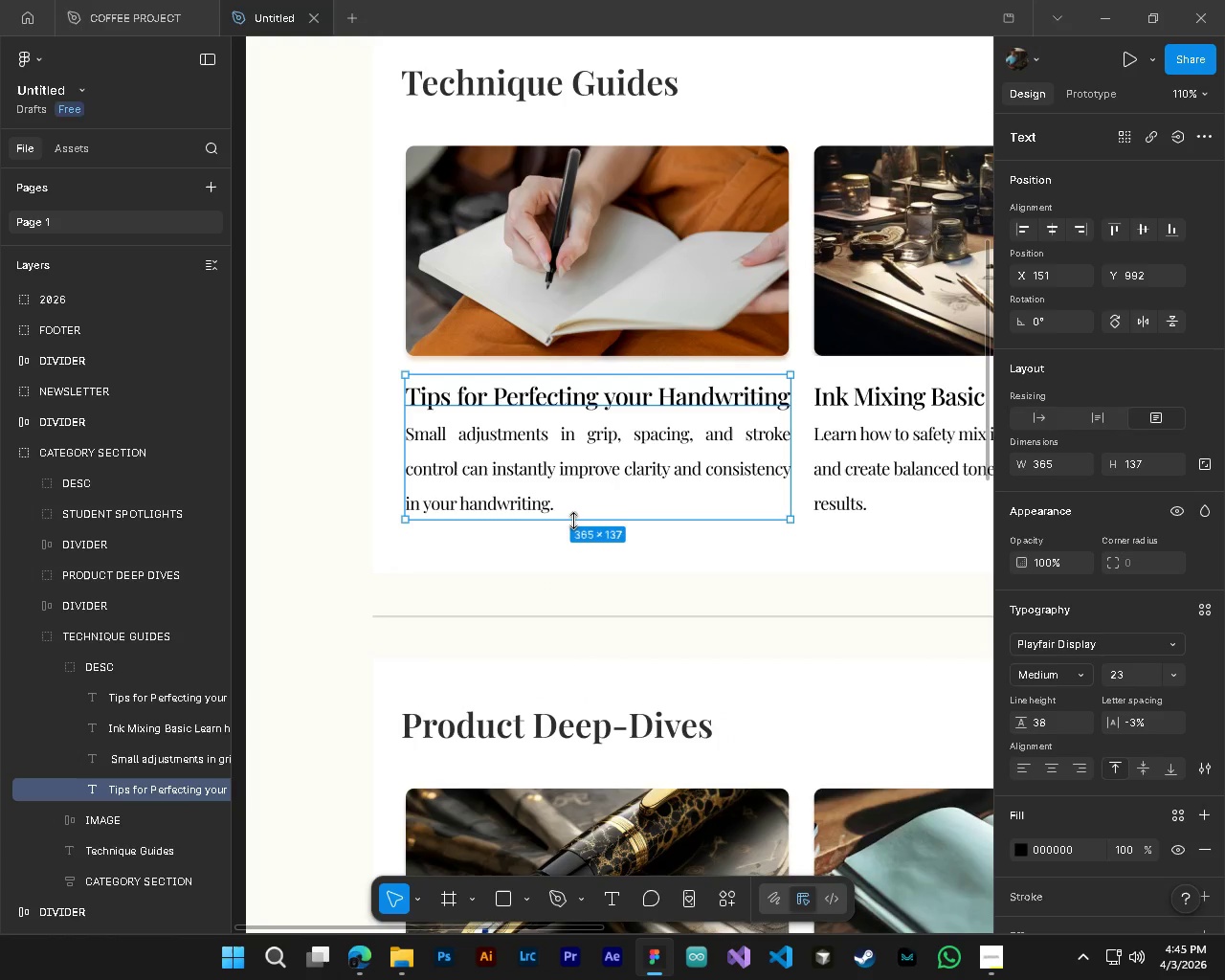 
left_click_drag(start_coordinate=[573, 521], to_coordinate=[584, 418])
 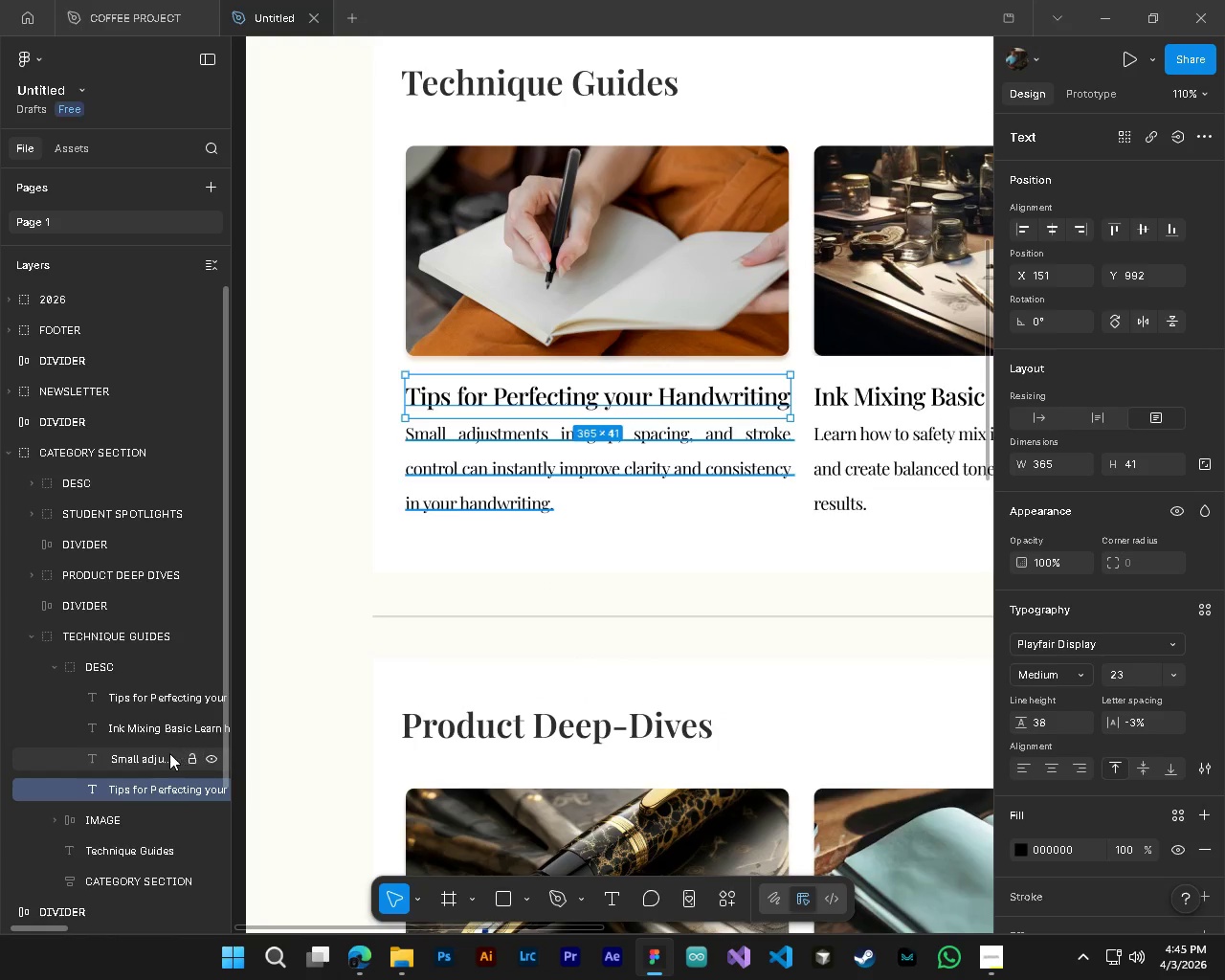 
left_click([151, 753])
 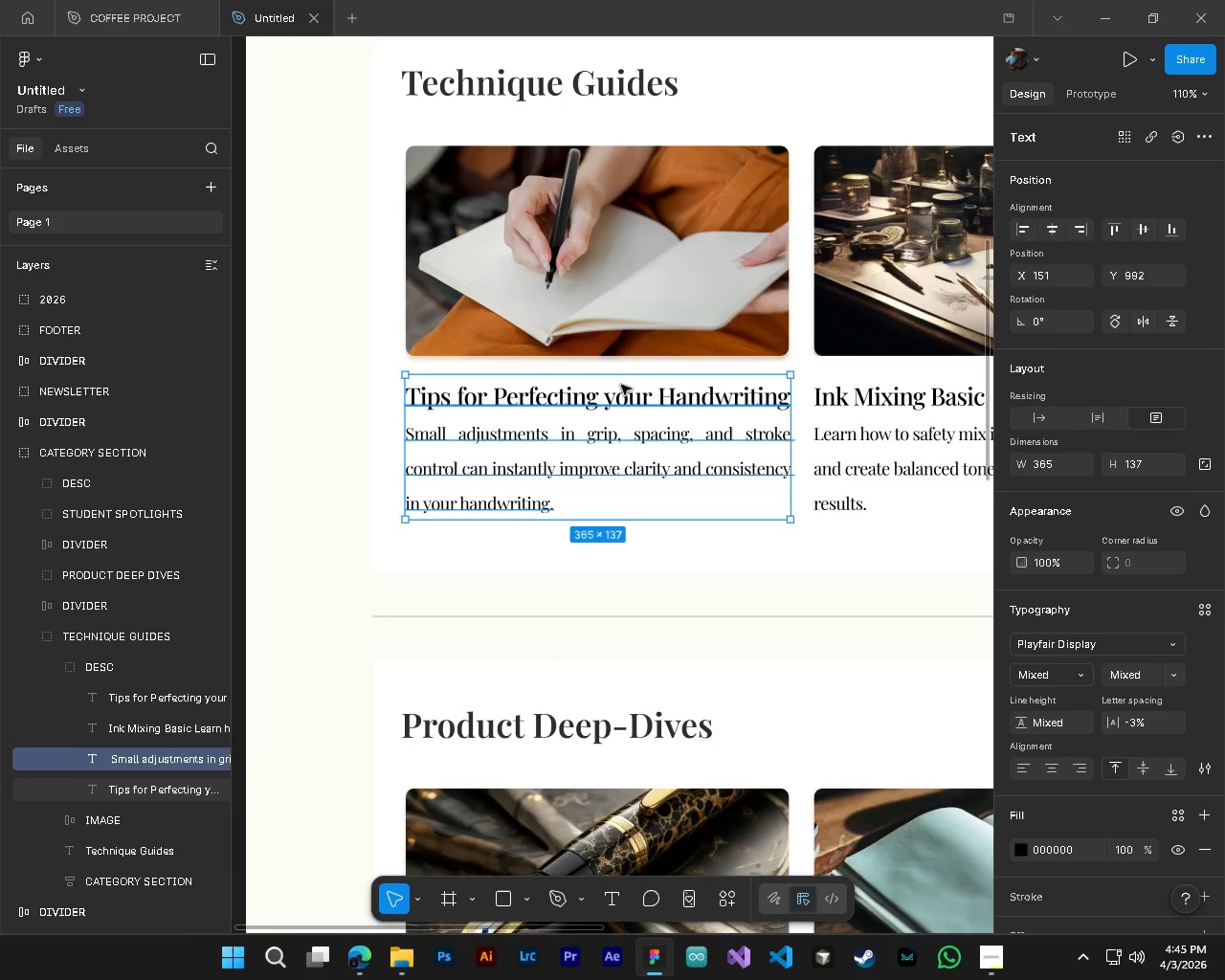 
left_click_drag(start_coordinate=[620, 378], to_coordinate=[619, 414])
 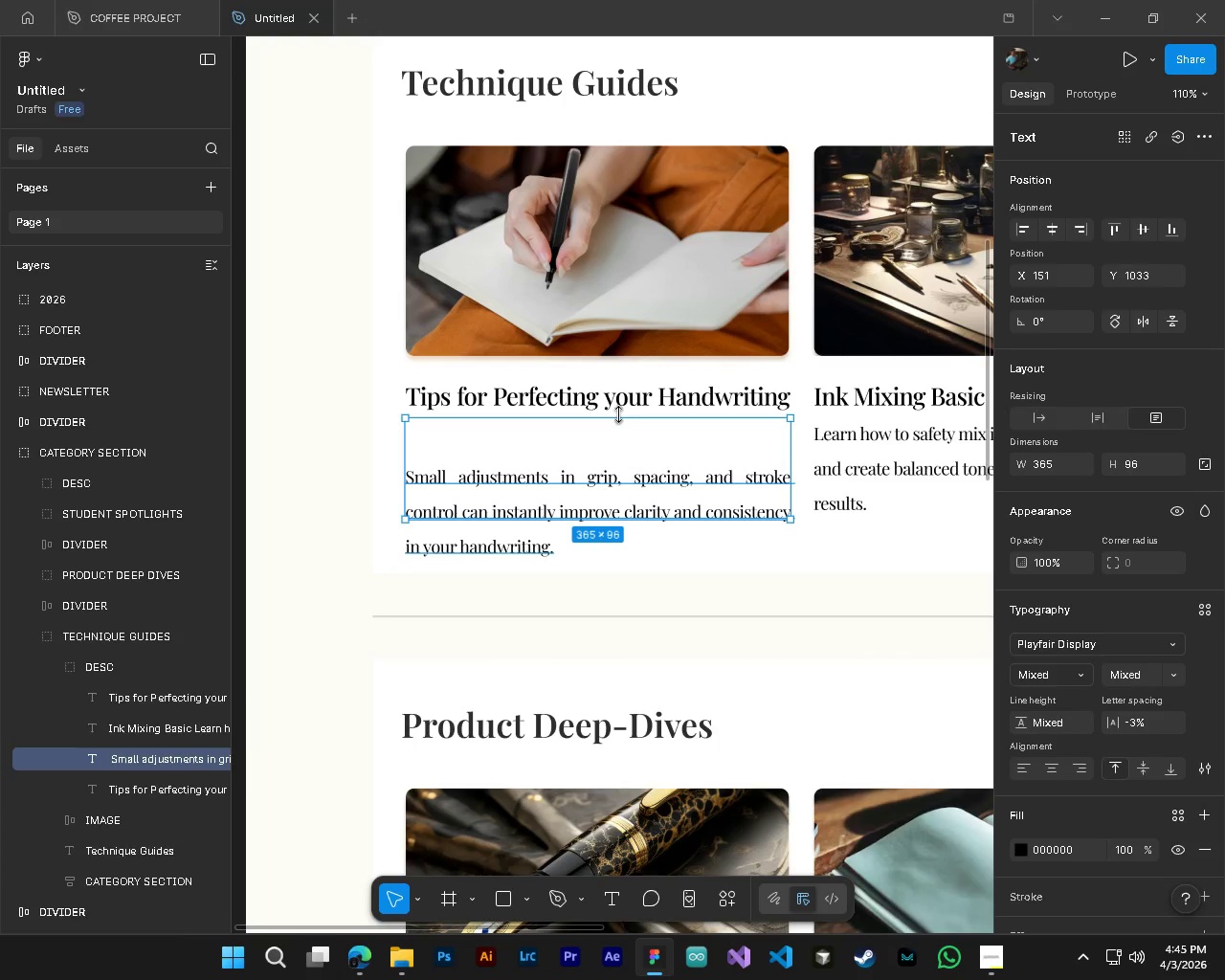 
key(Control+Z)
 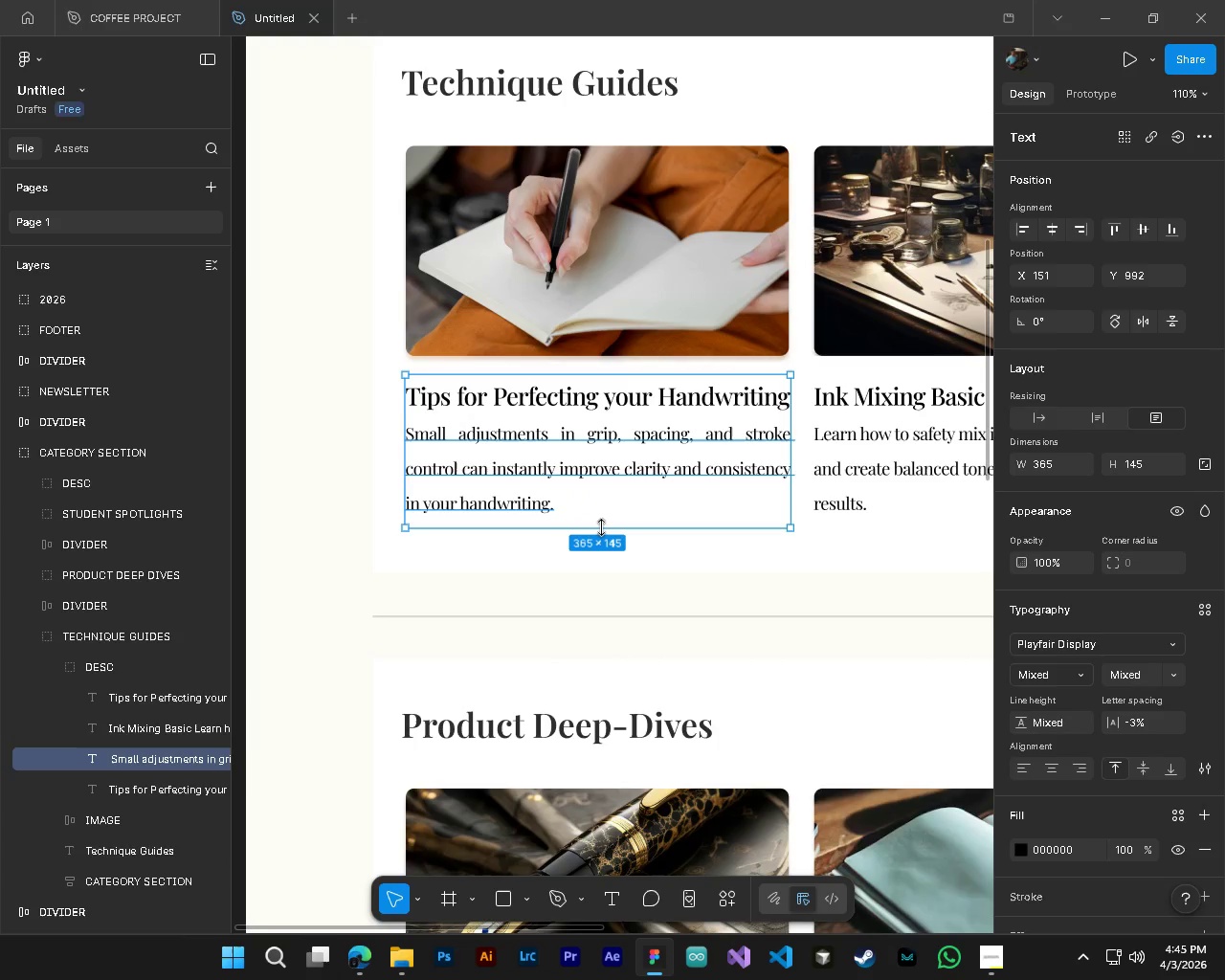 
left_click([601, 521])
 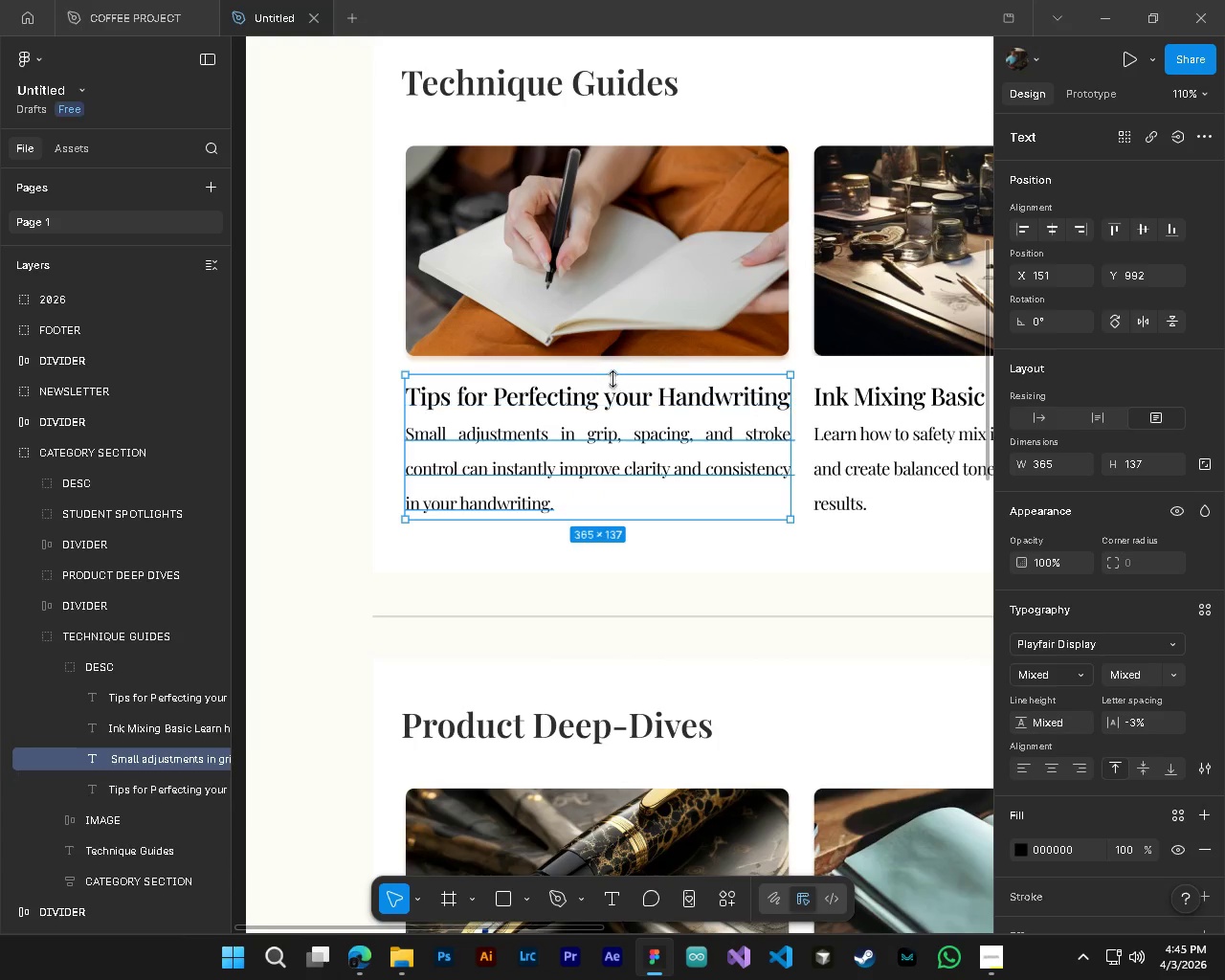 
left_click_drag(start_coordinate=[613, 379], to_coordinate=[614, 407])
 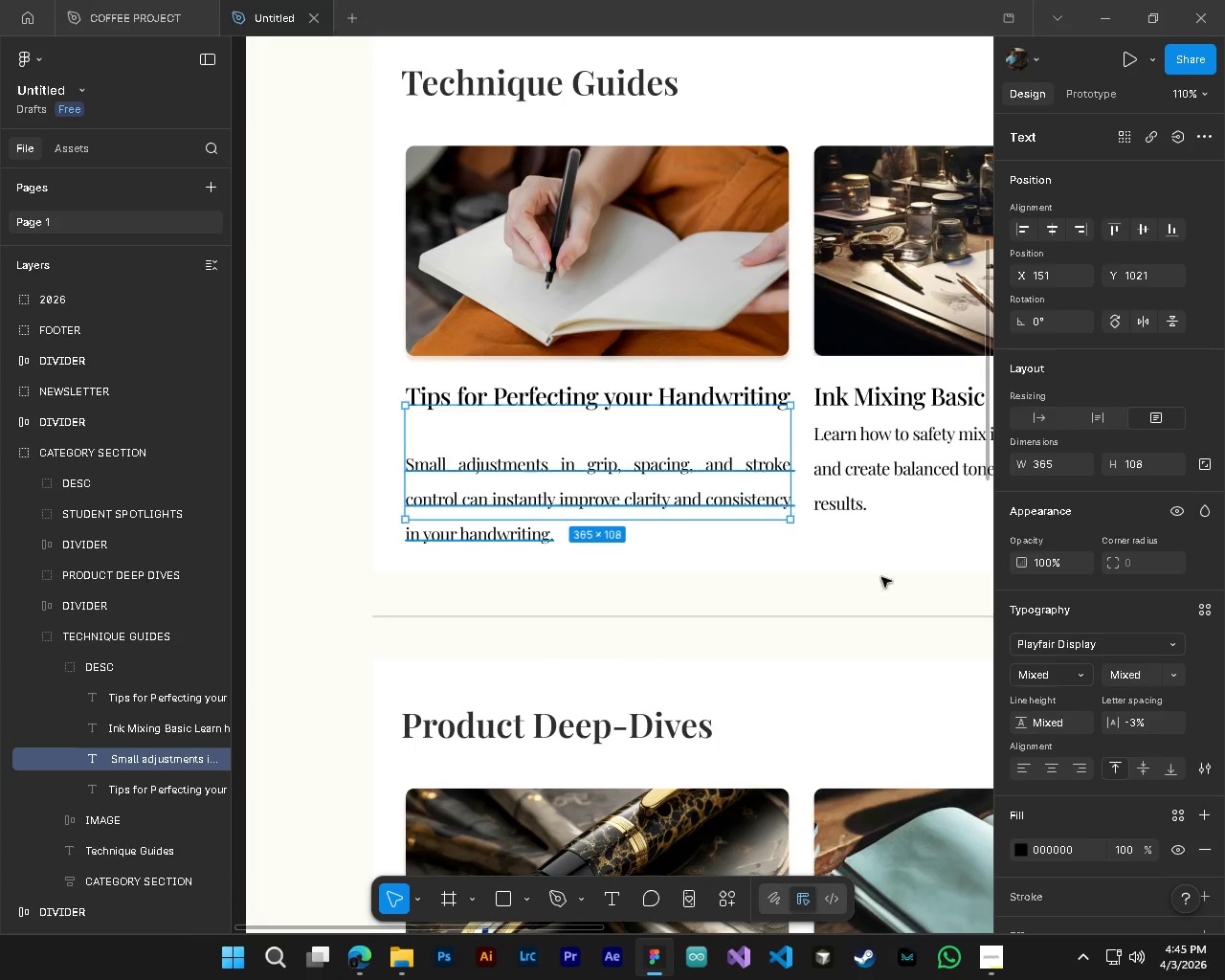 
hold_key(key=ControlLeft, duration=1.5)
 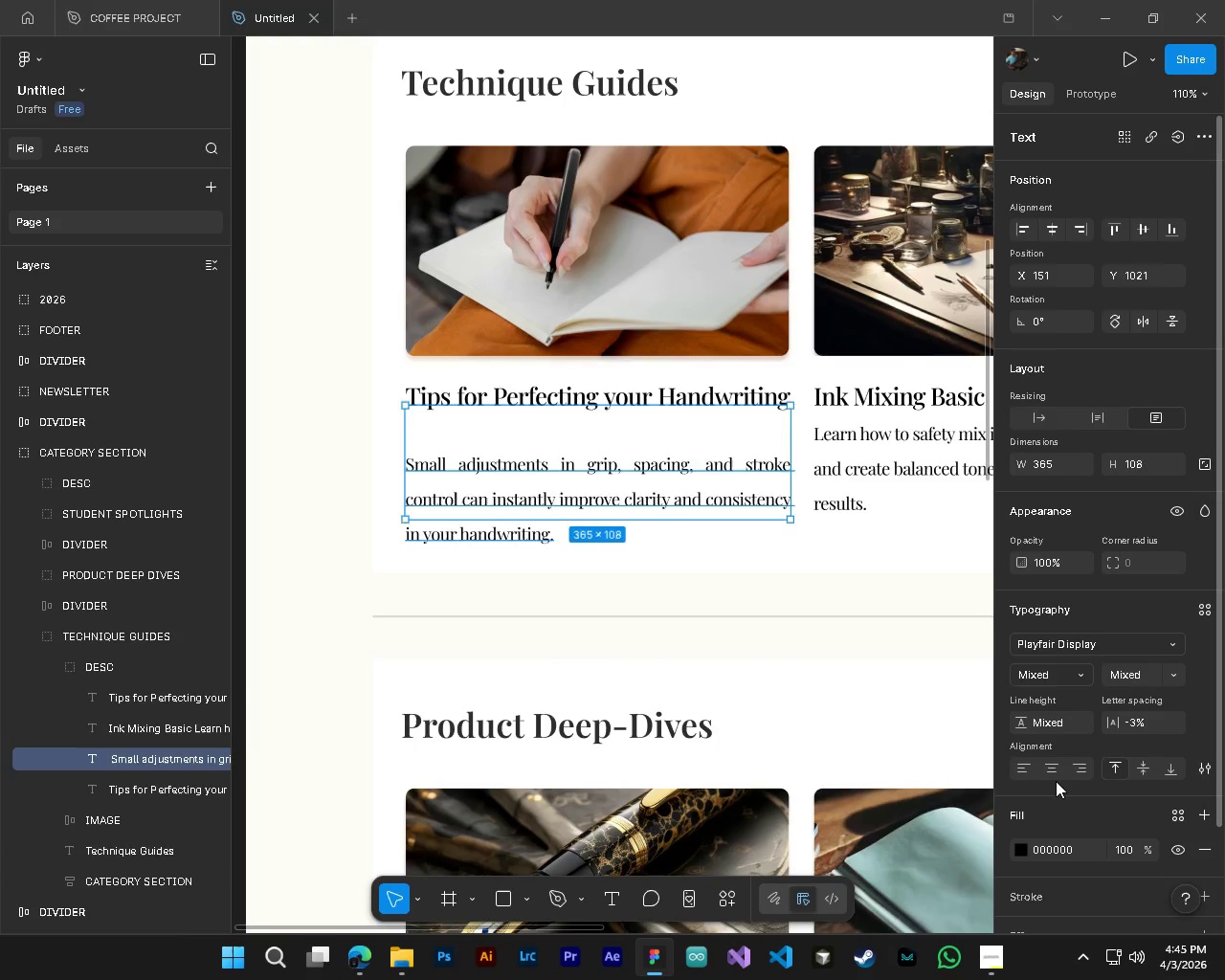 
key(Control+Z)
 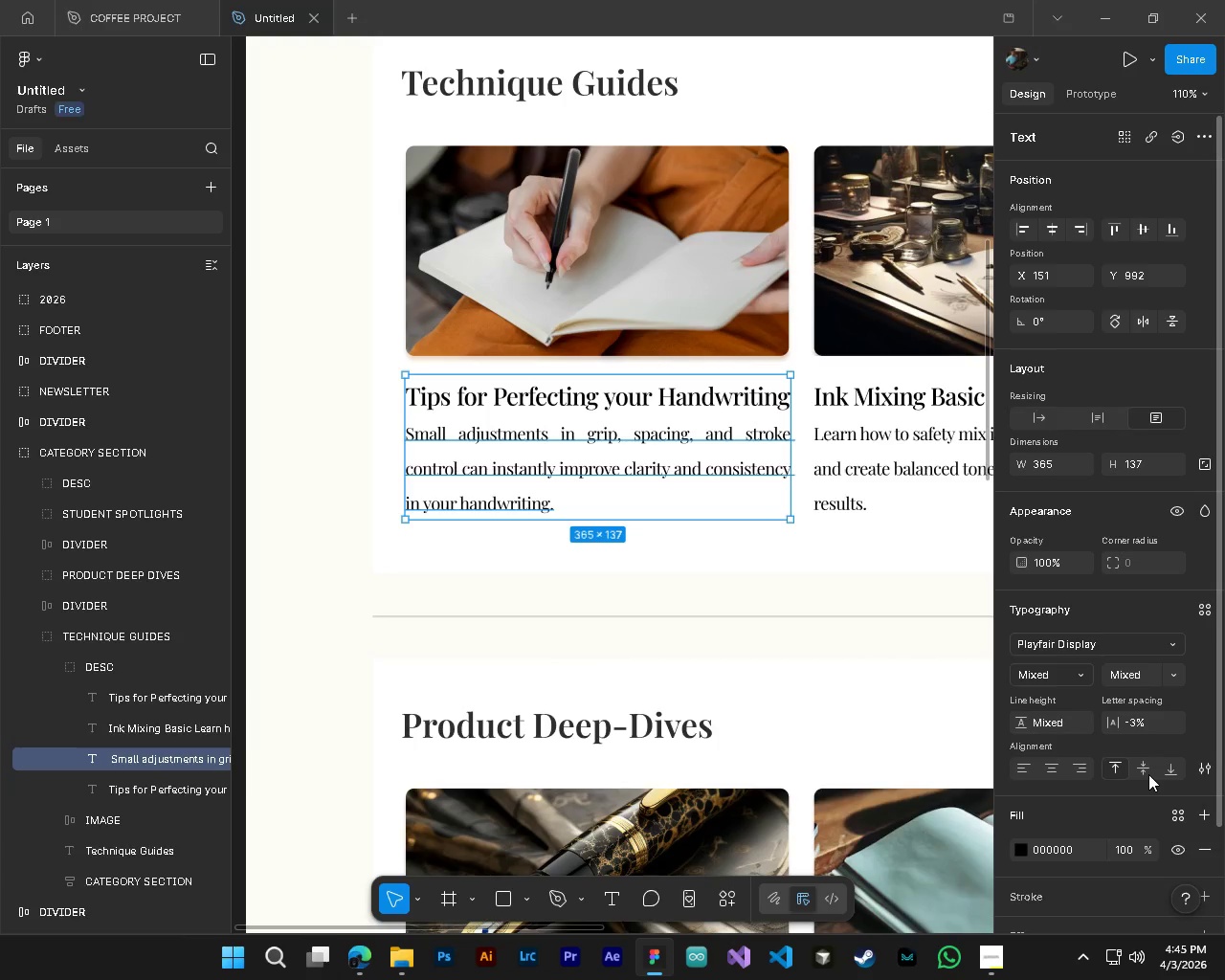 
left_click([1144, 771])
 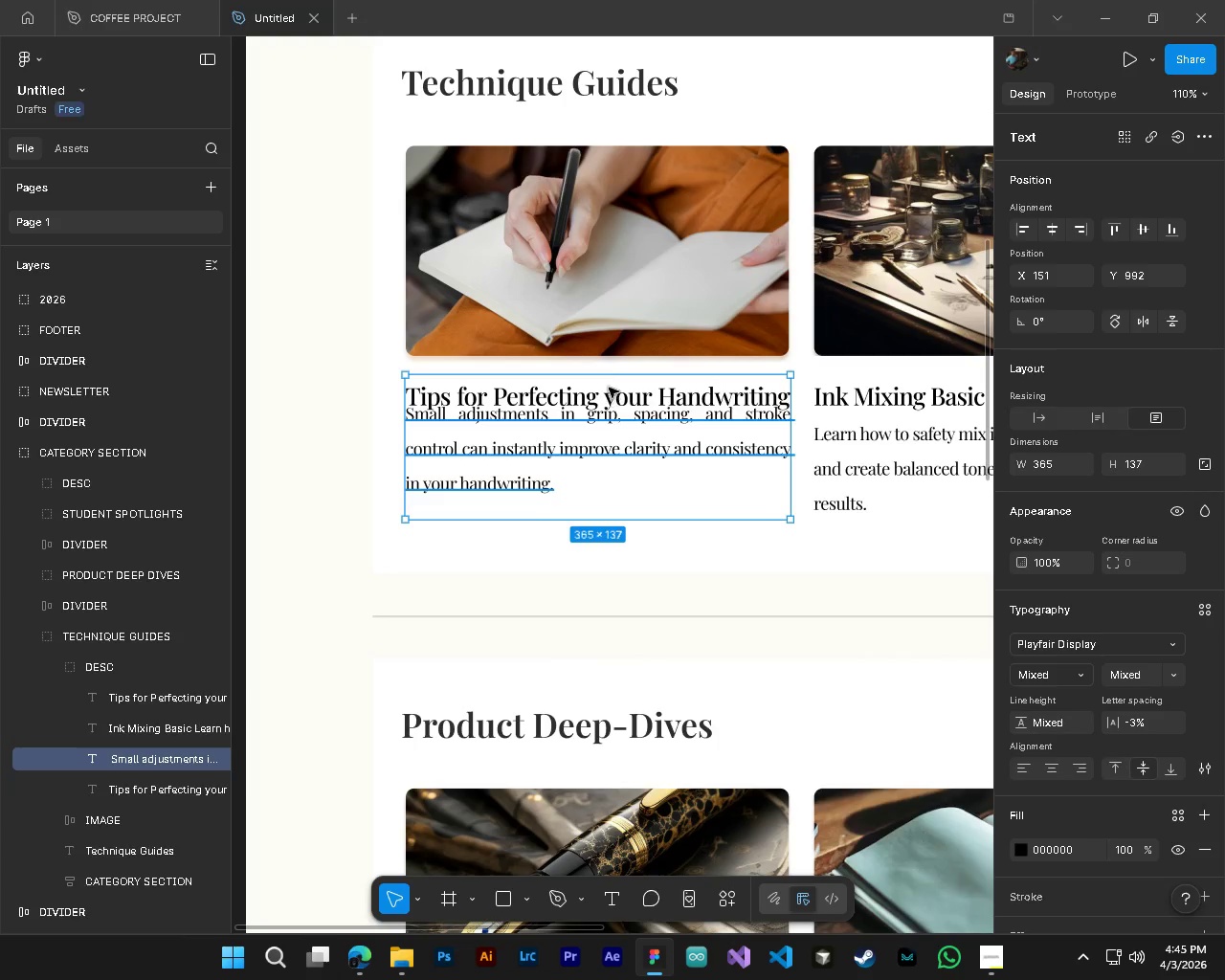 
left_click_drag(start_coordinate=[607, 378], to_coordinate=[609, 425])
 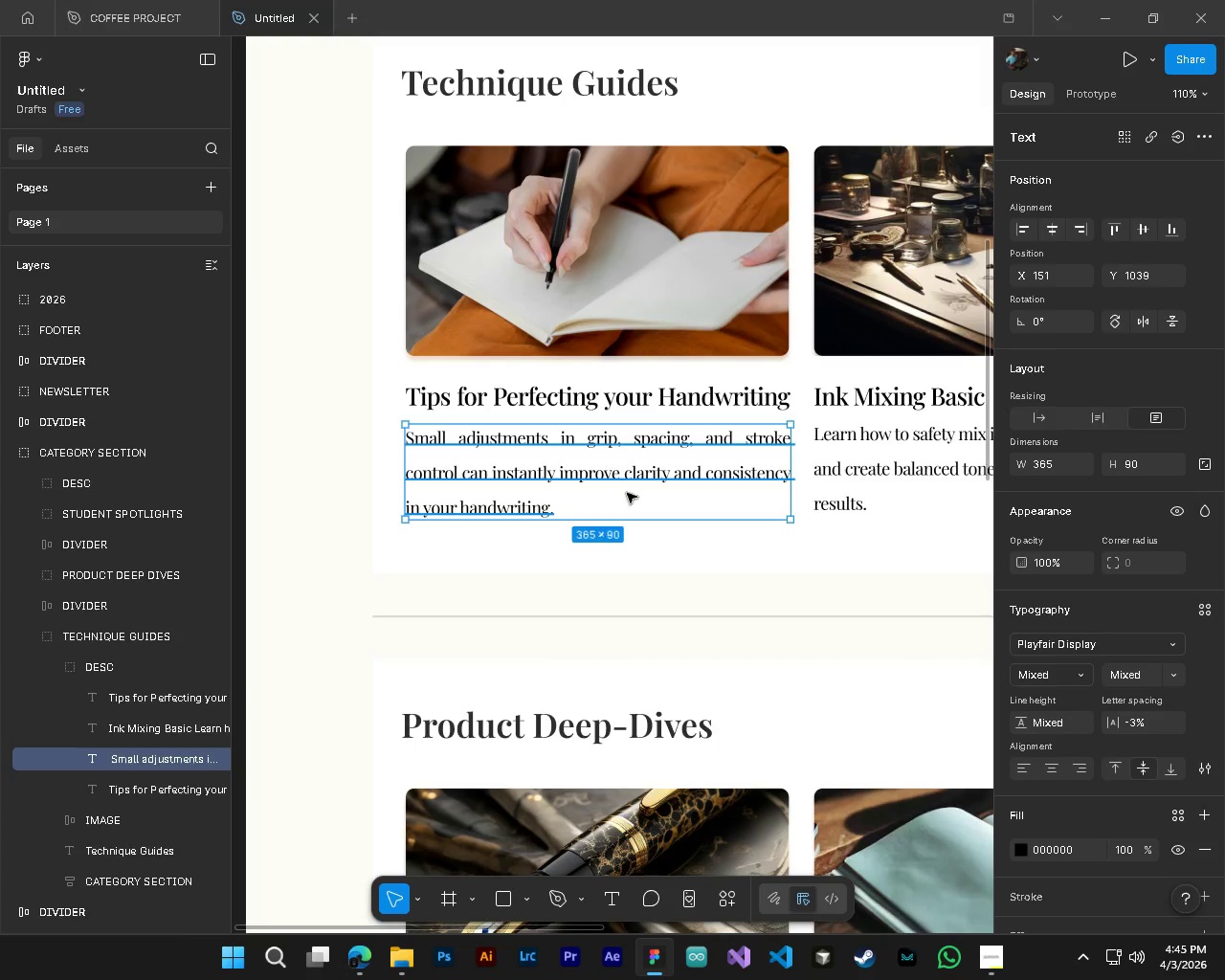 
hold_key(key=ShiftLeft, duration=0.52)
 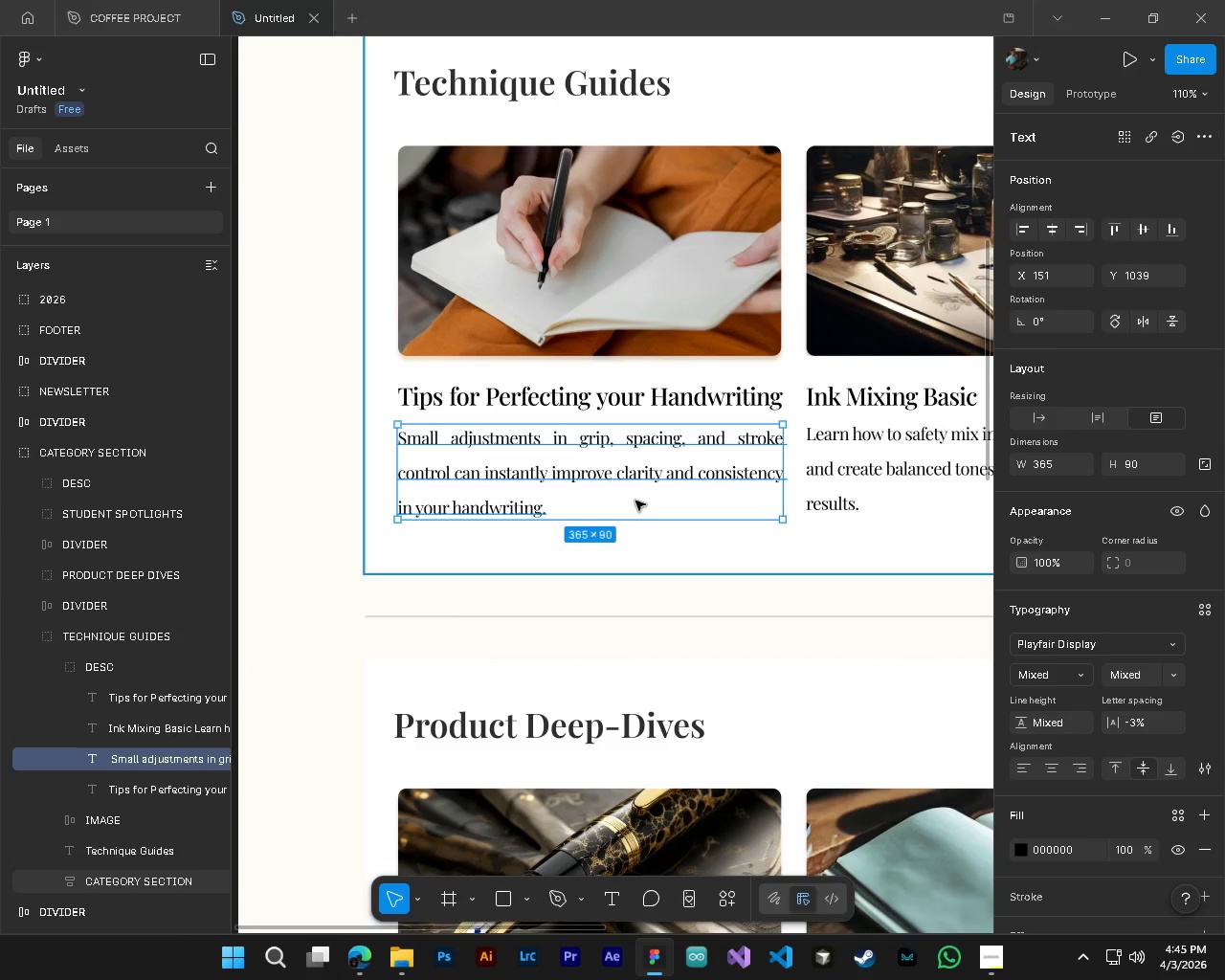 
hold_key(key=ShiftLeft, duration=0.33)
 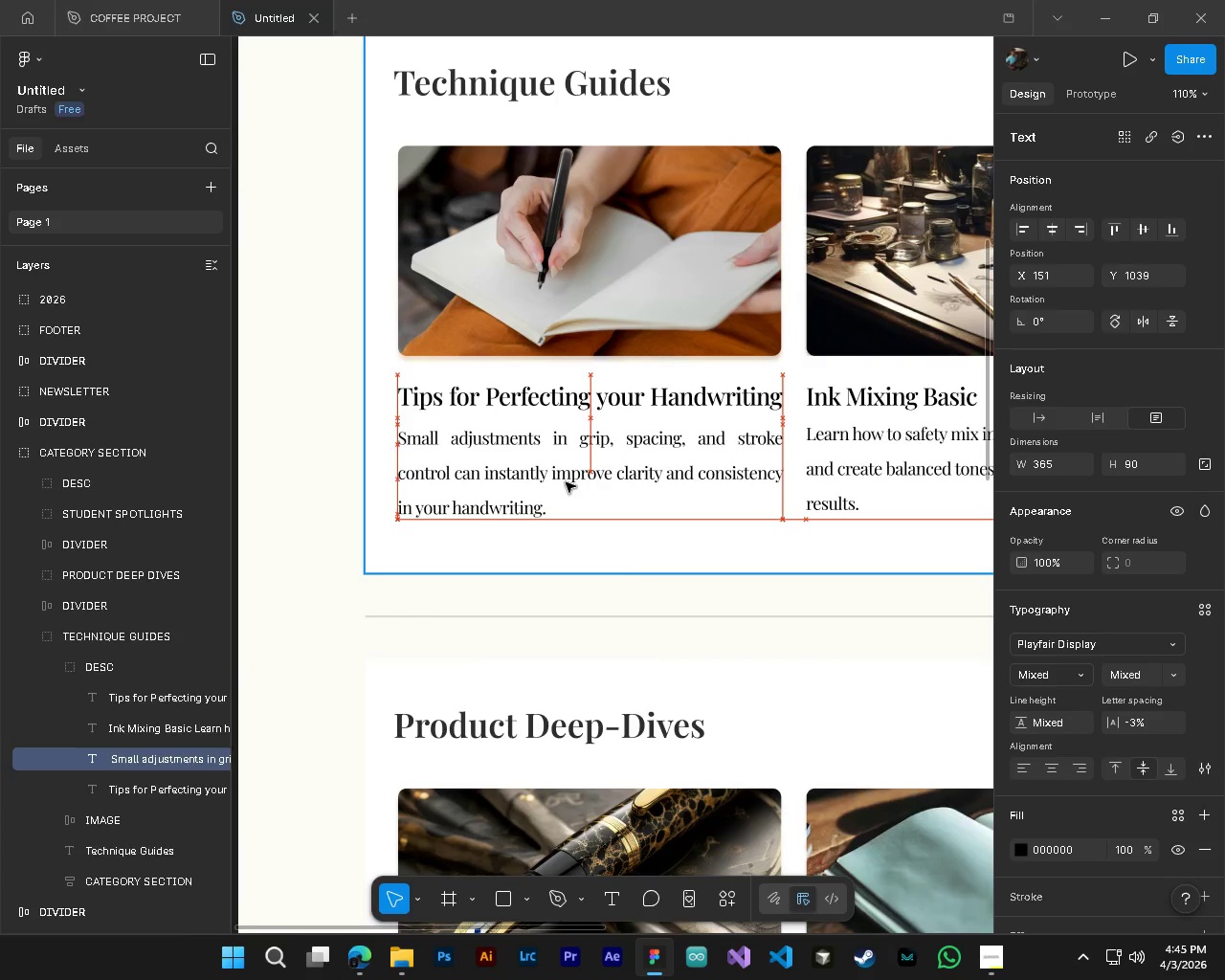 
scroll: coordinate [628, 498], scroll_direction: down, amount: 1.0
 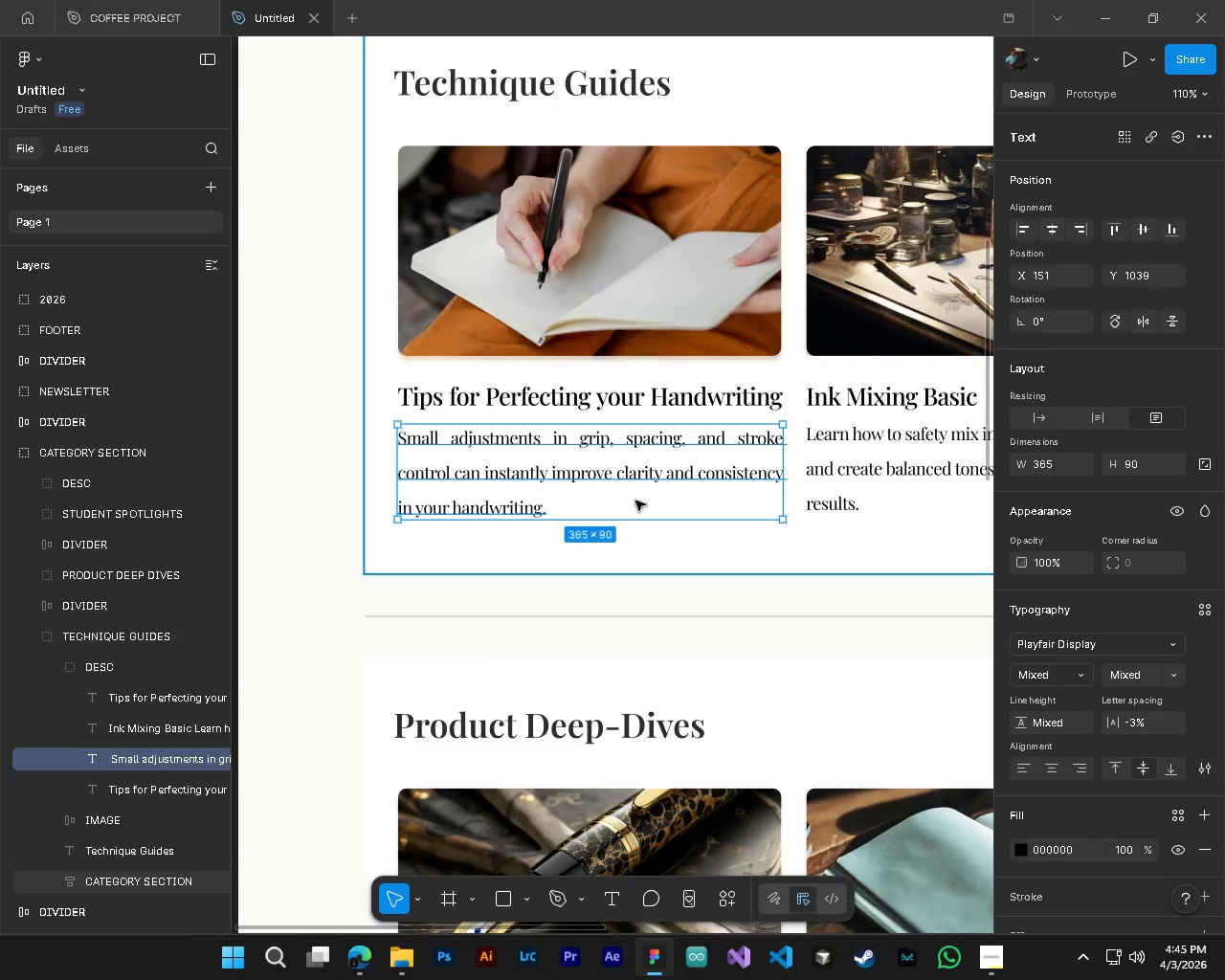 
hold_key(key=ShiftLeft, duration=0.45)
 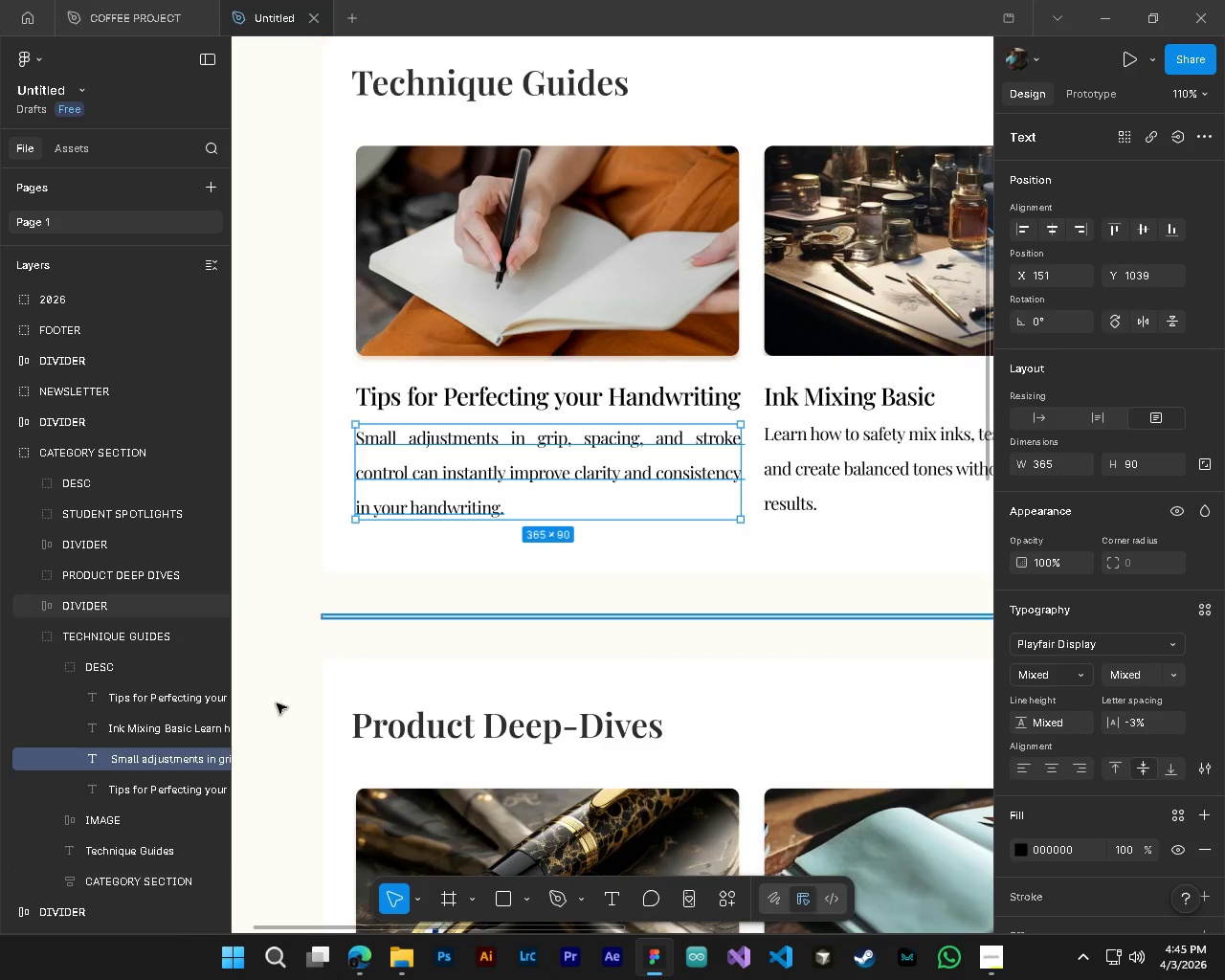 
left_click([135, 789])
 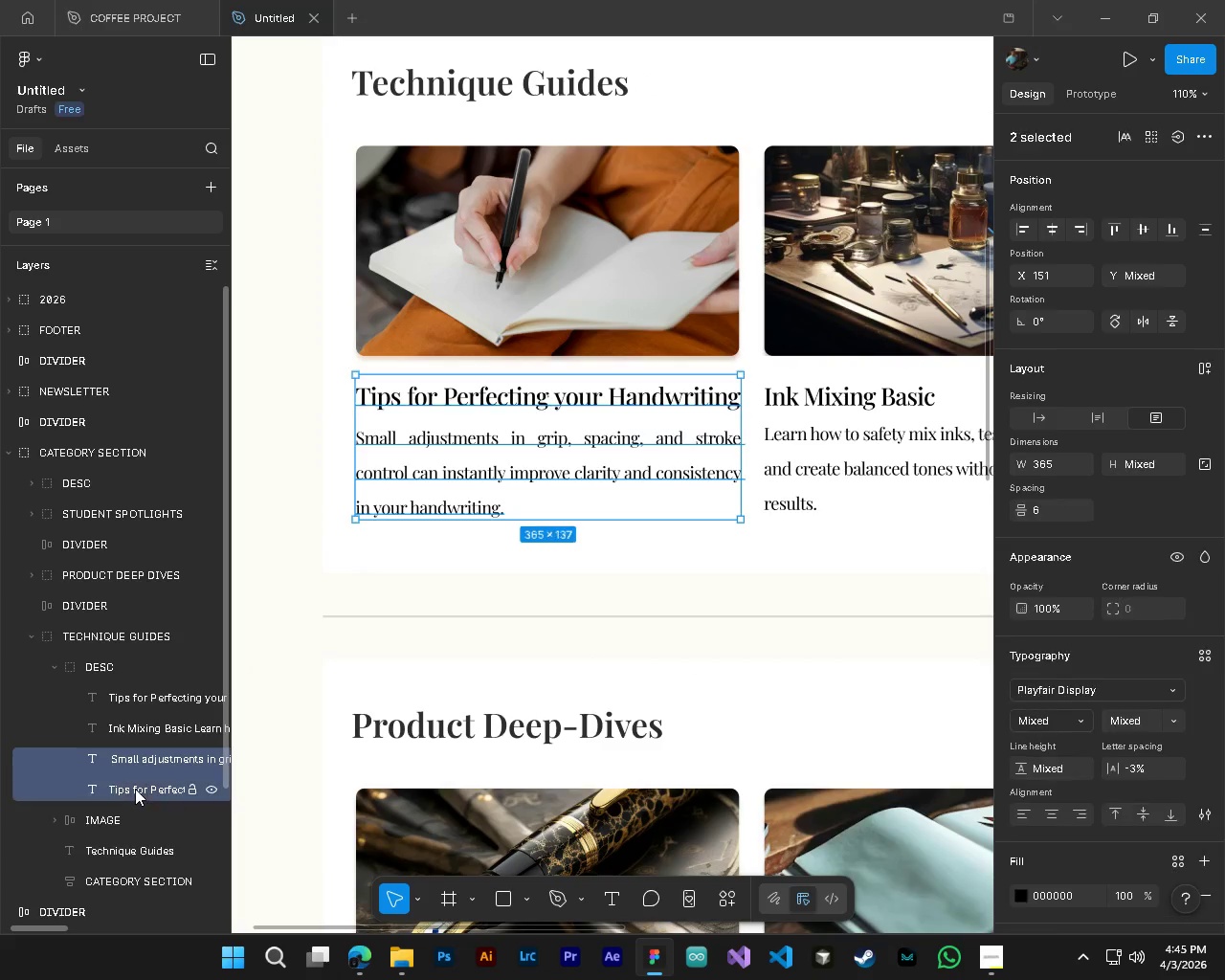 
key(Control+G)
 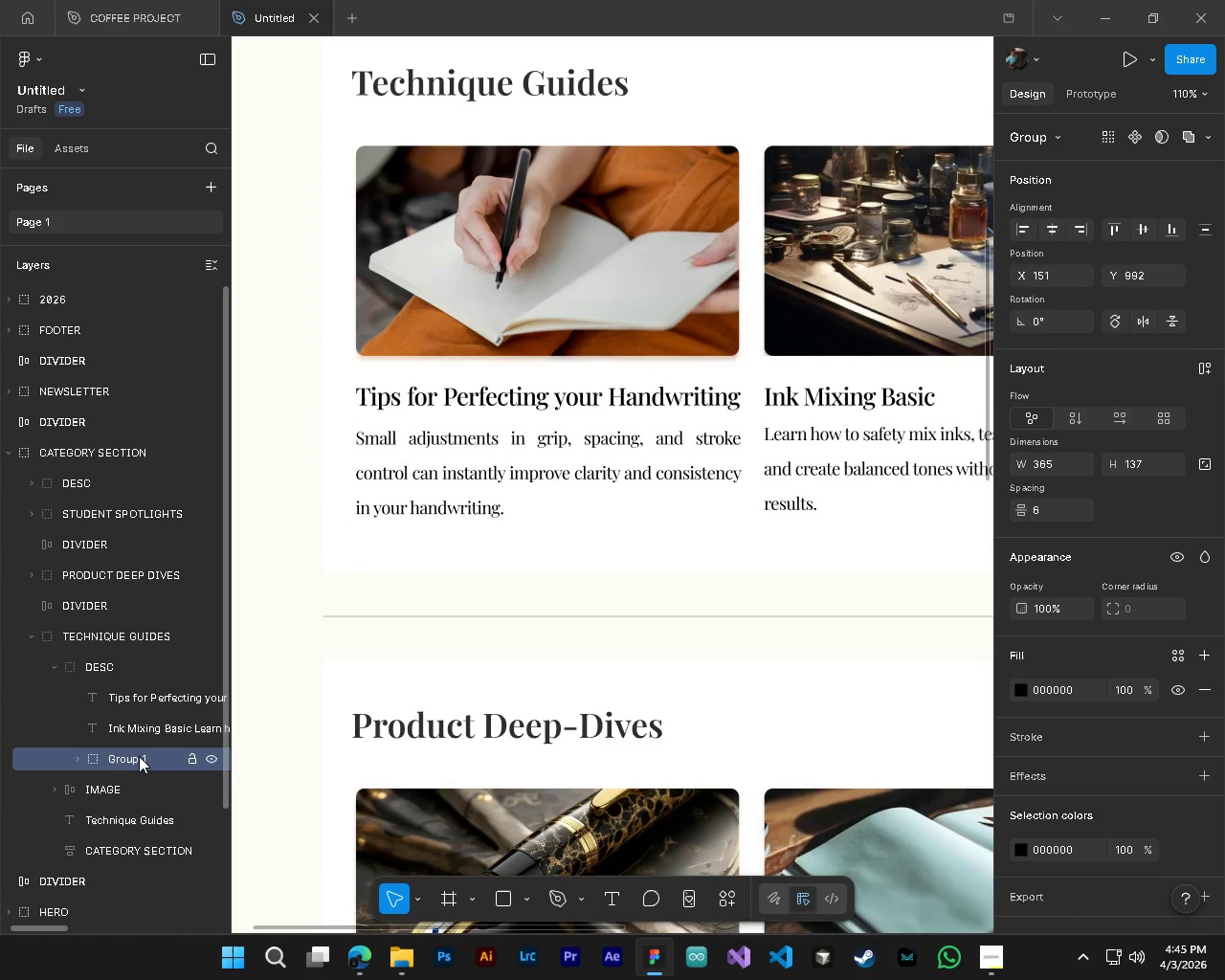 
scroll: coordinate [567, 482], scroll_direction: down, amount: 4.0
 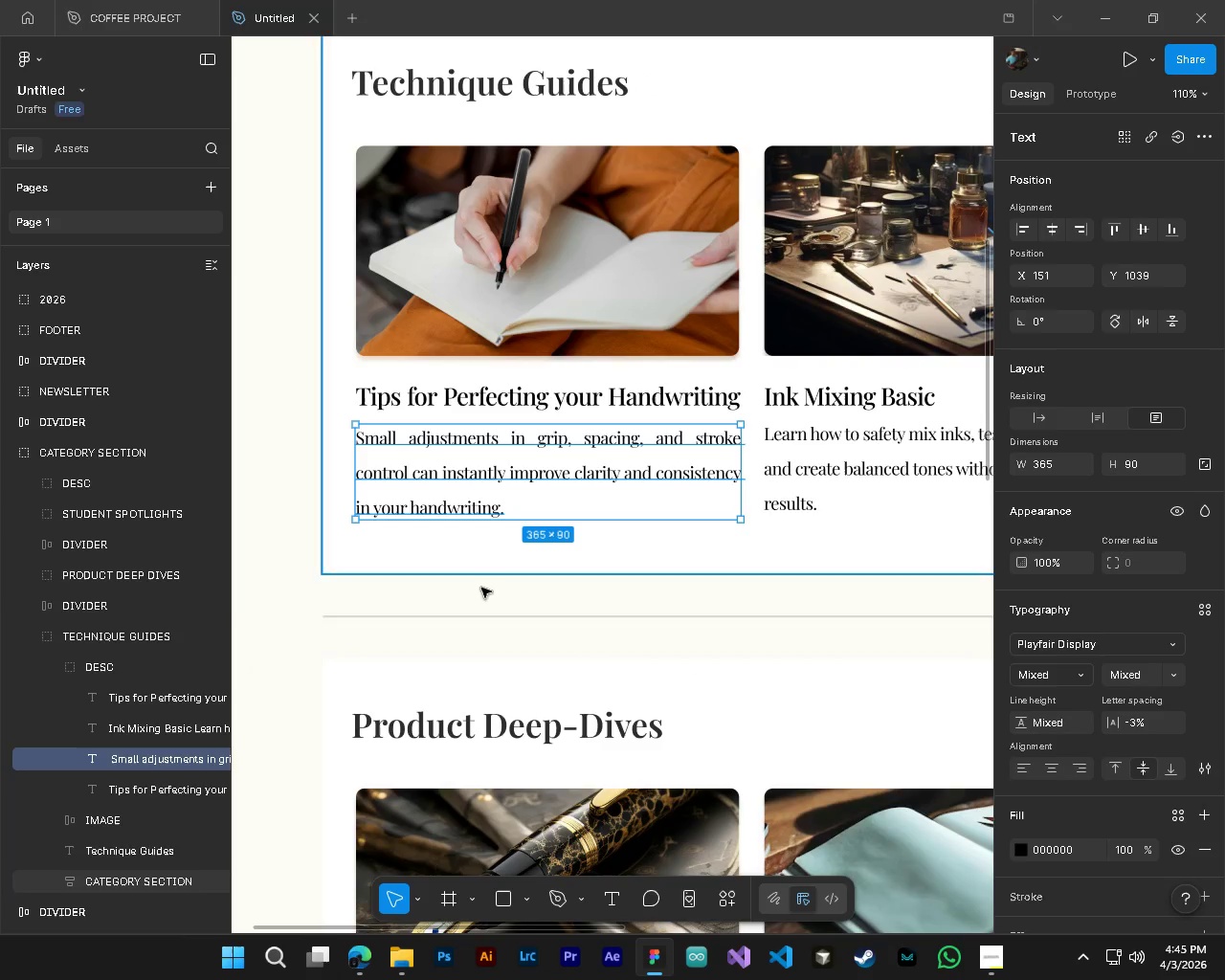 
double_click([139, 756])
 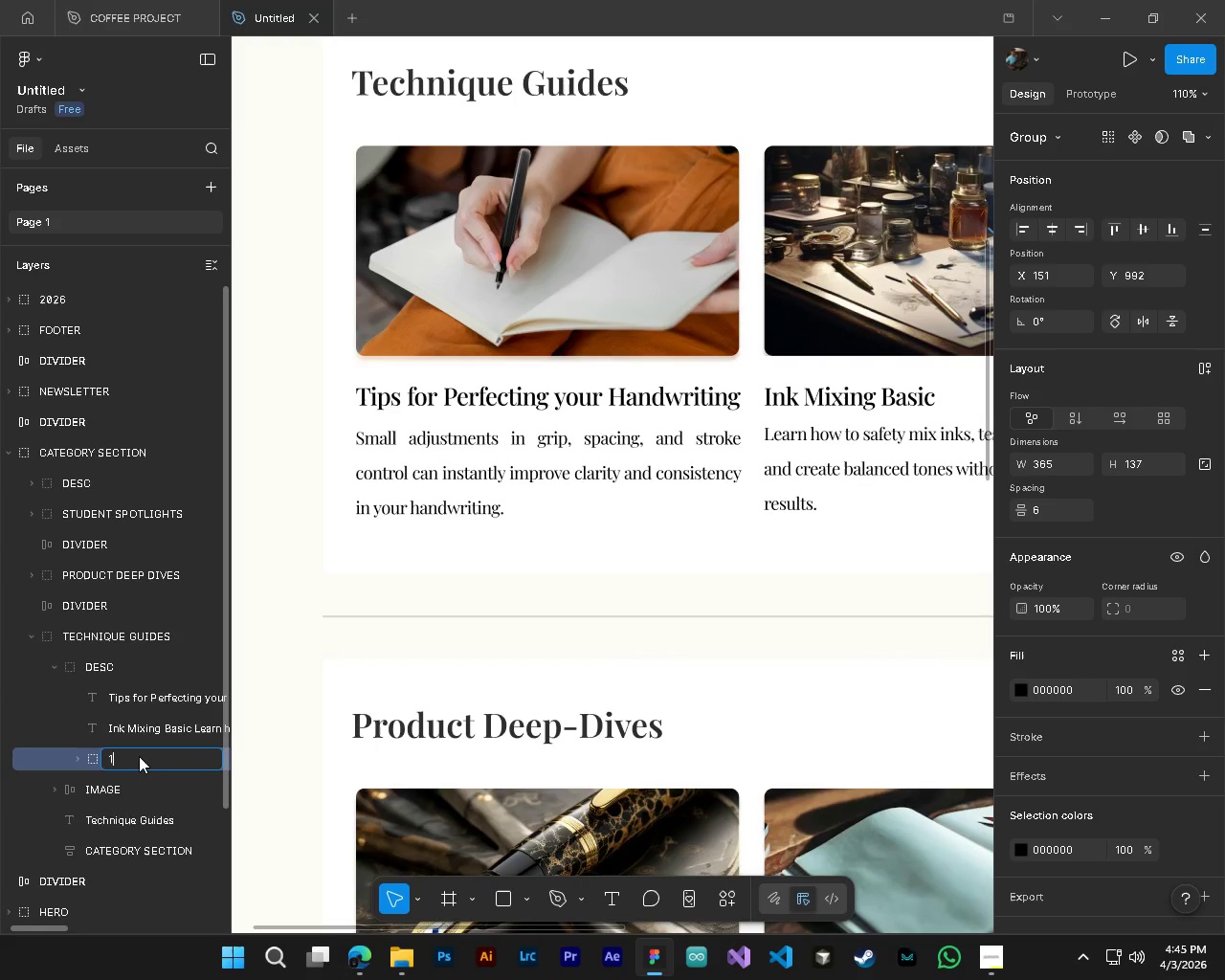 
key(1)
 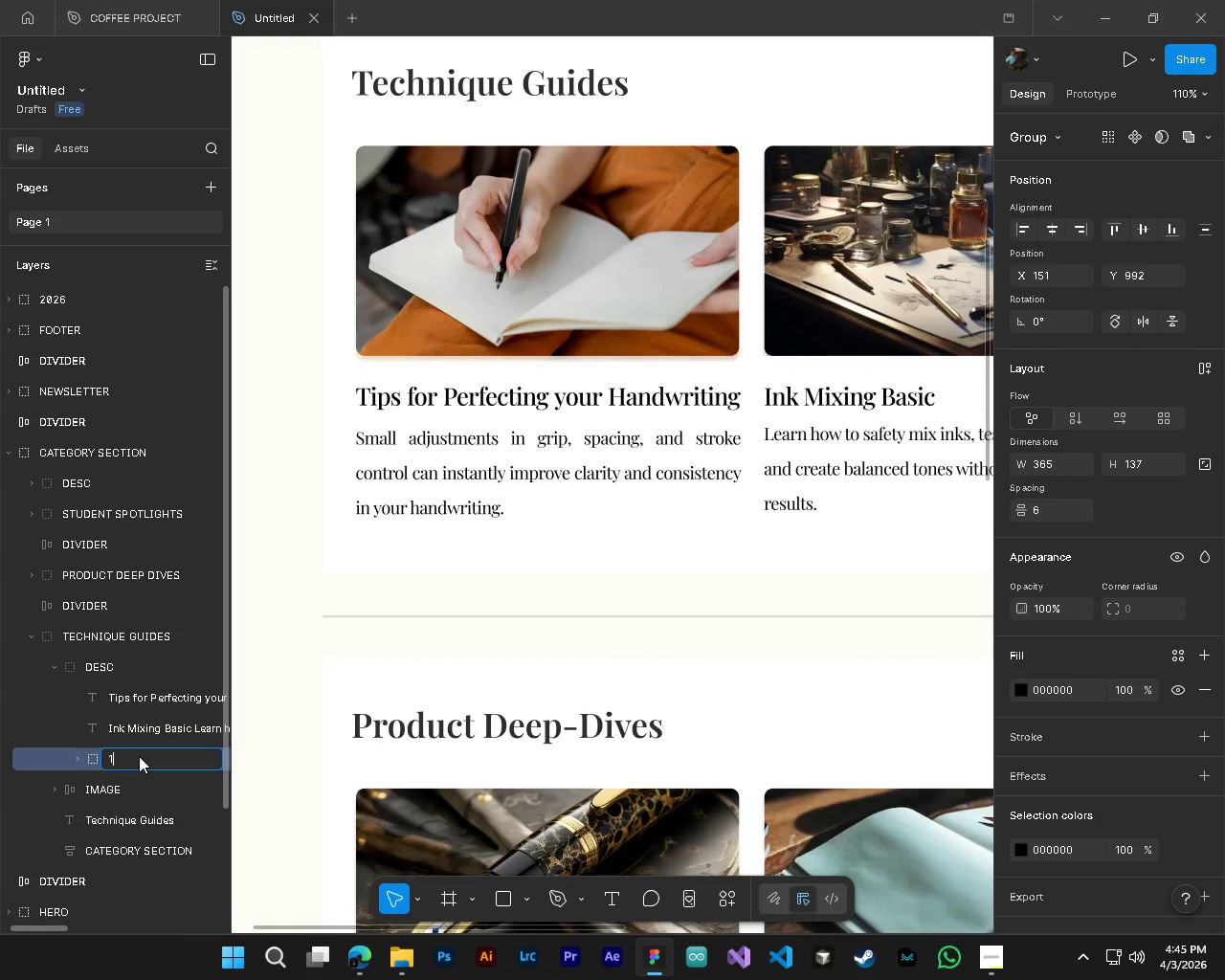 
key(NumpadEnter)
 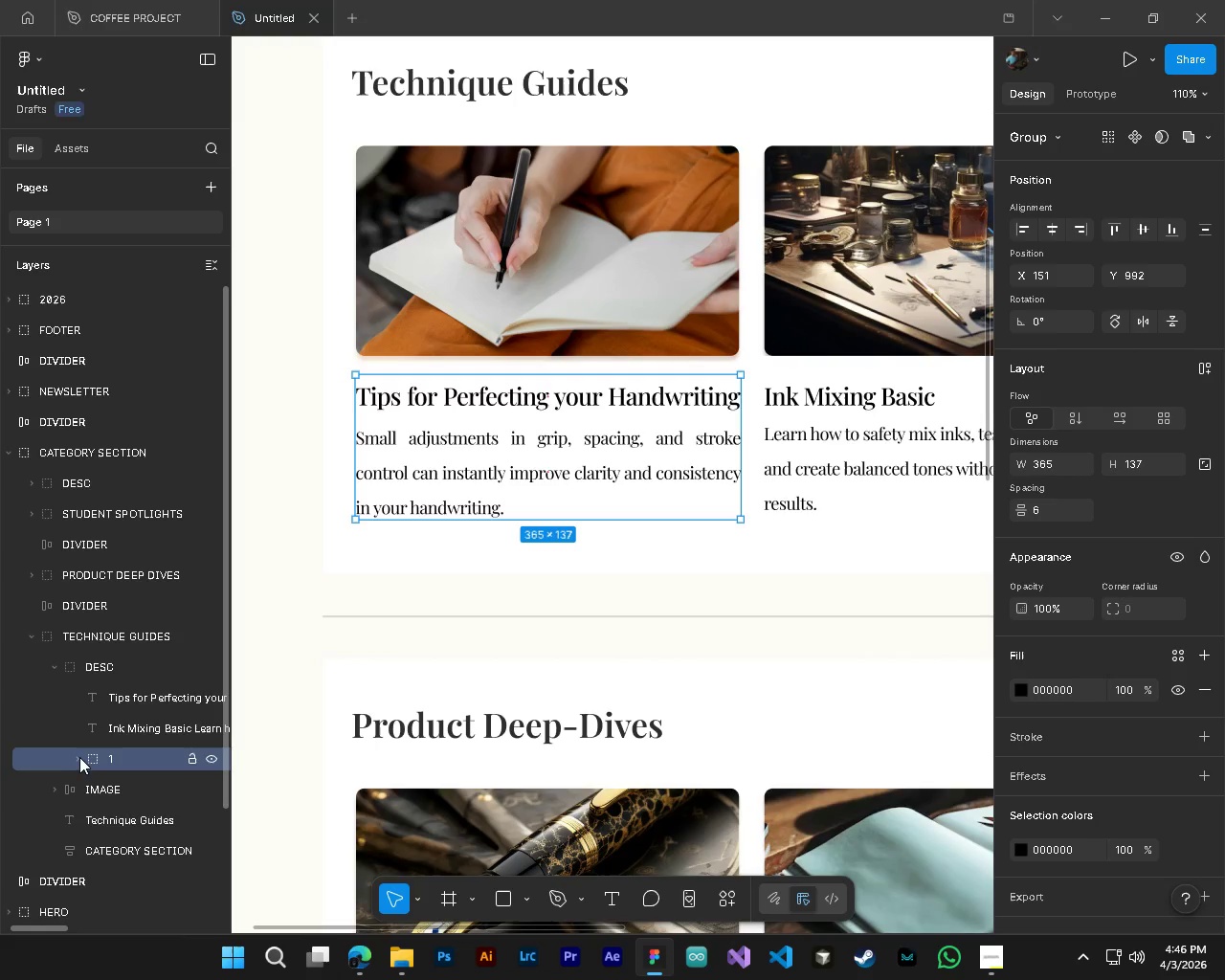 
left_click([75, 755])
 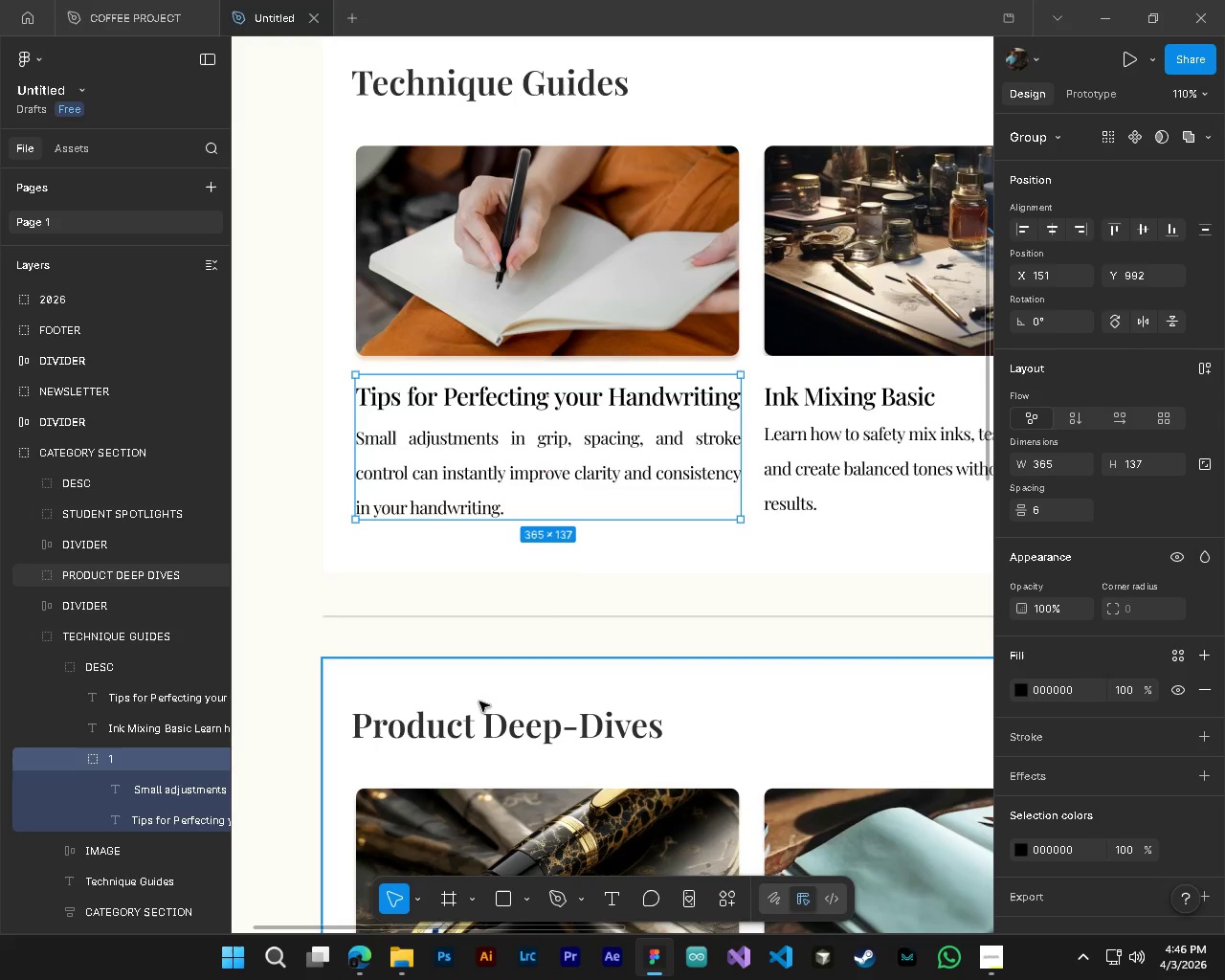 
hold_key(key=AltLeft, duration=0.41)
 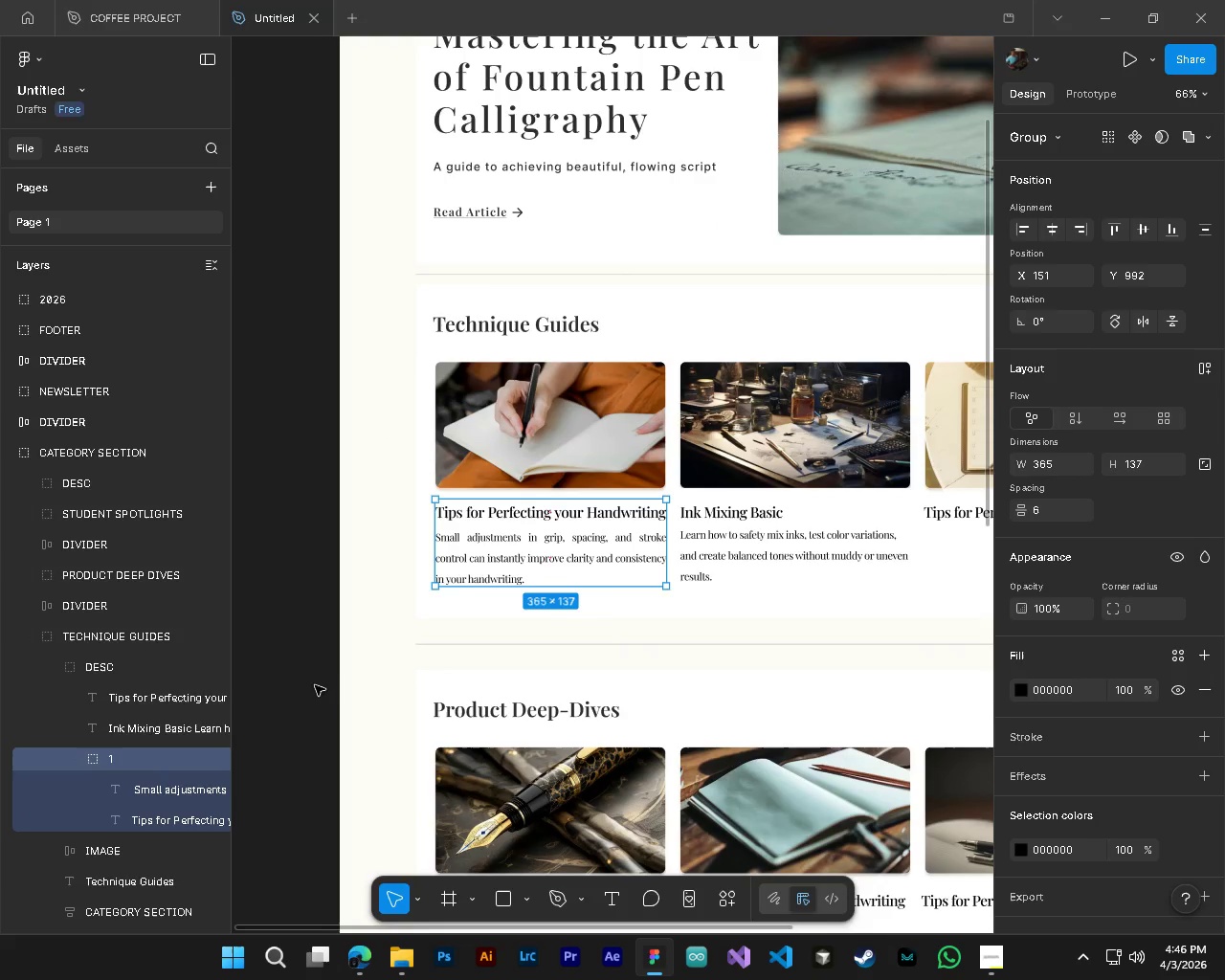 
hold_key(key=ControlLeft, duration=0.42)
 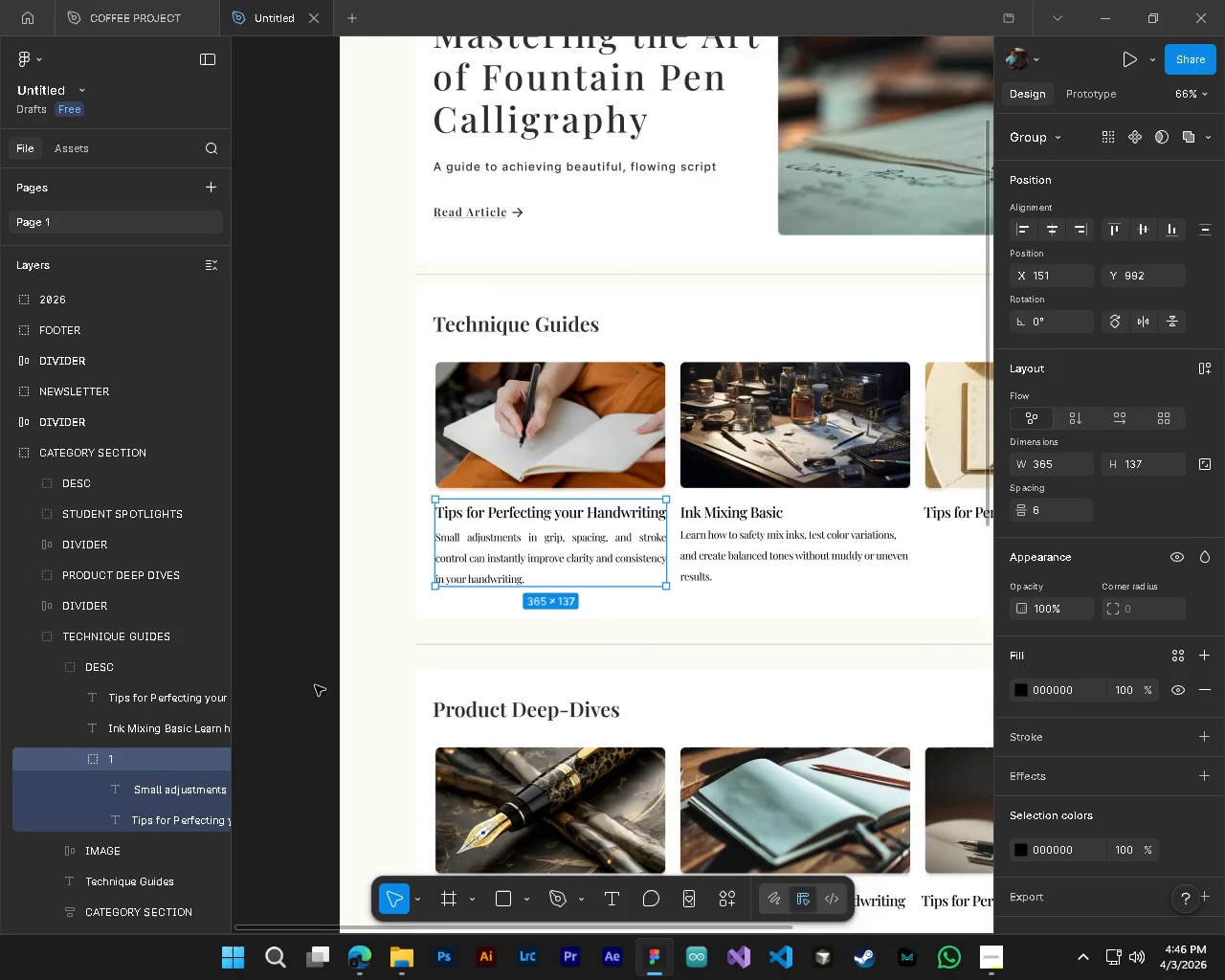 
left_click([313, 684])
 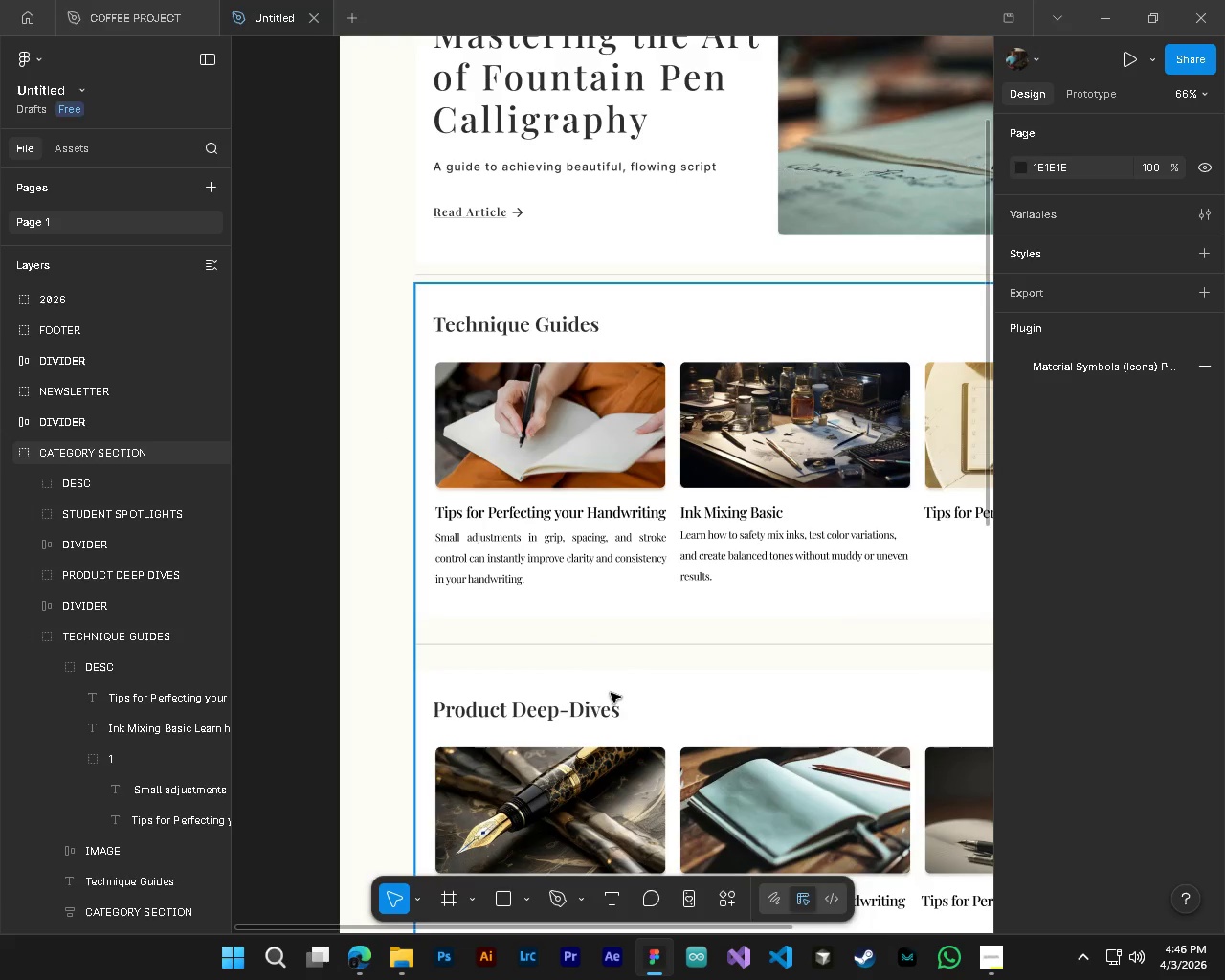 
hold_key(key=AltLeft, duration=3.25)
 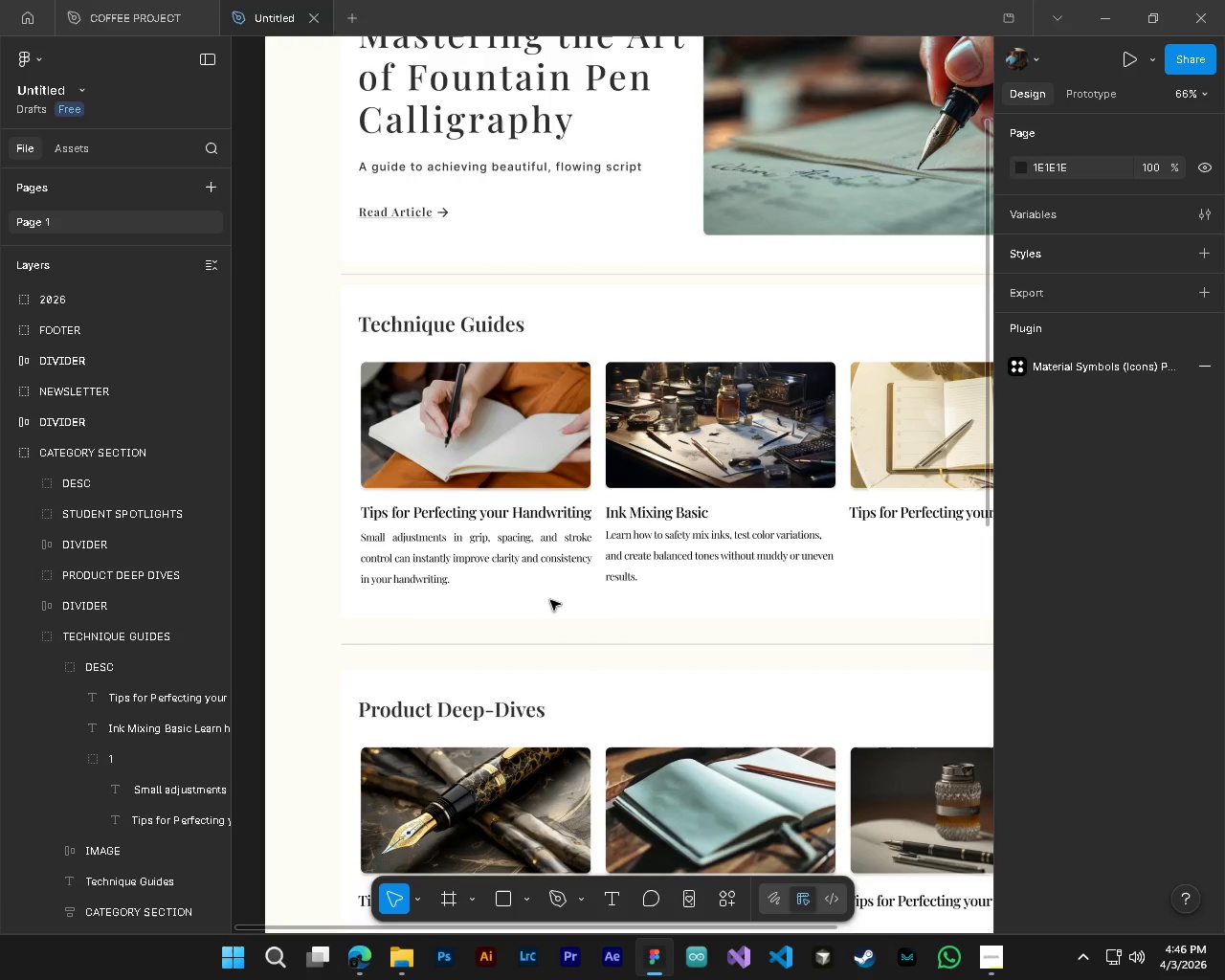 
hold_key(key=ControlLeft, duration=1.5)
 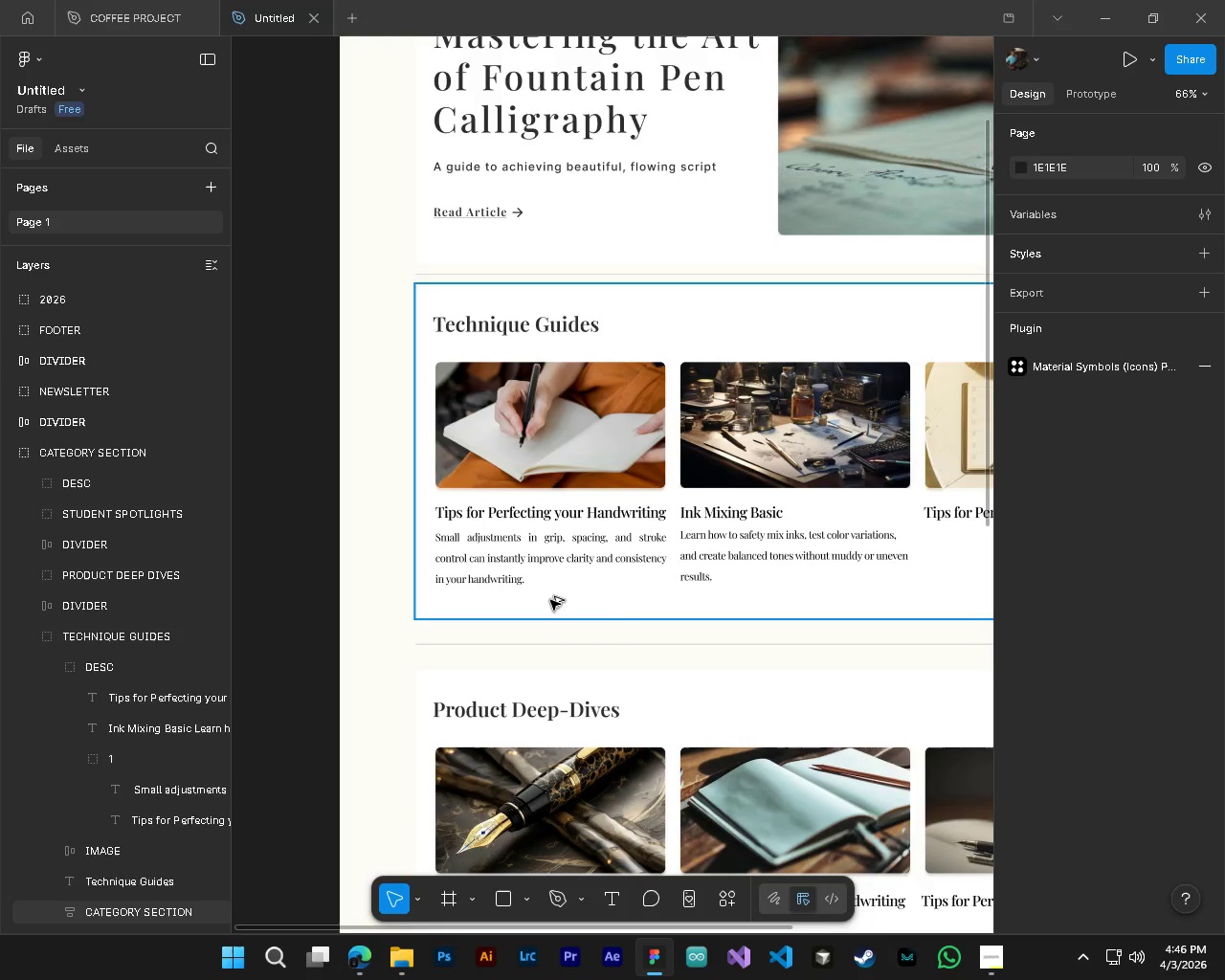 
scroll: coordinate [554, 686], scroll_direction: down, amount: 5.0
 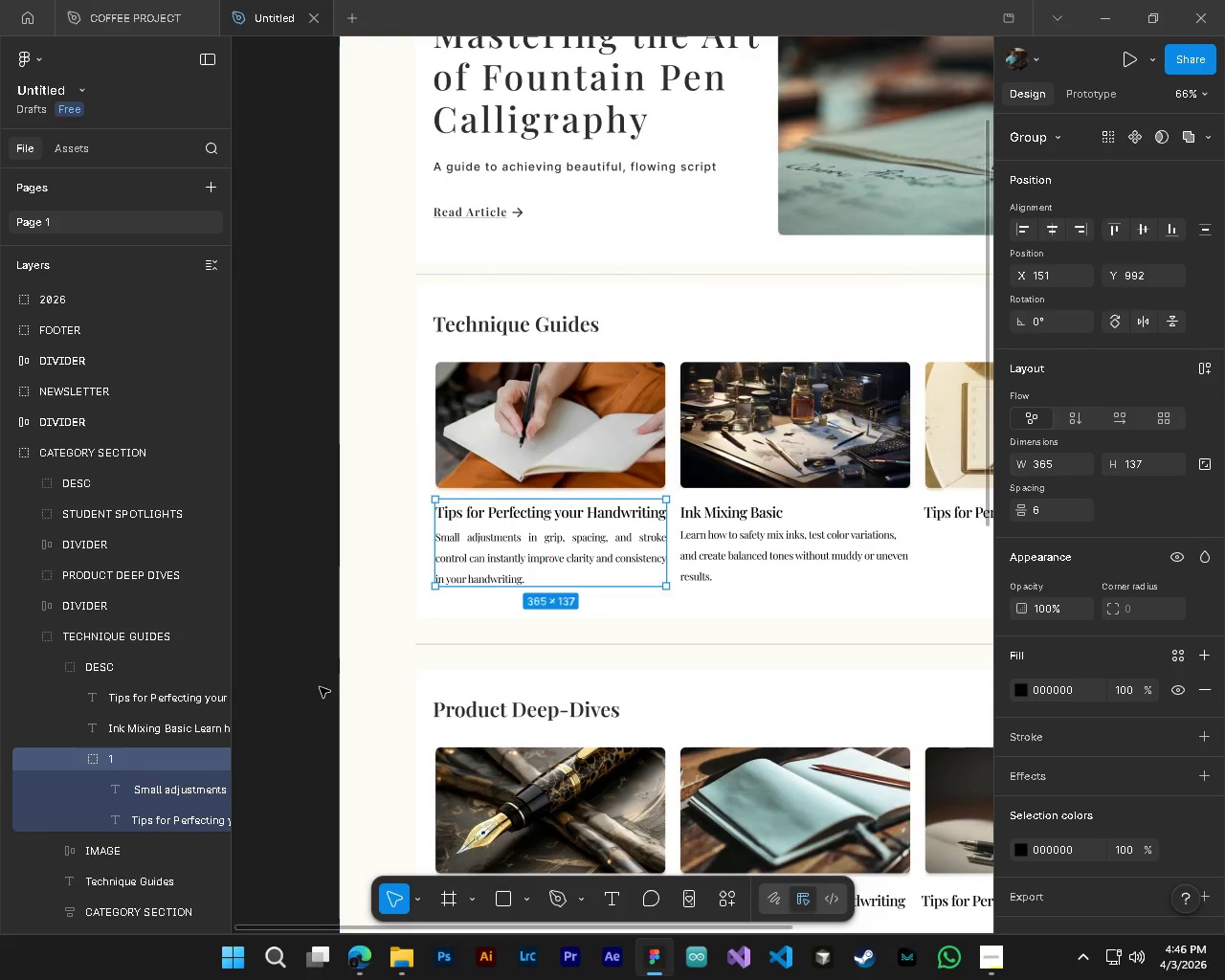 
hold_key(key=ControlLeft, duration=1.52)
 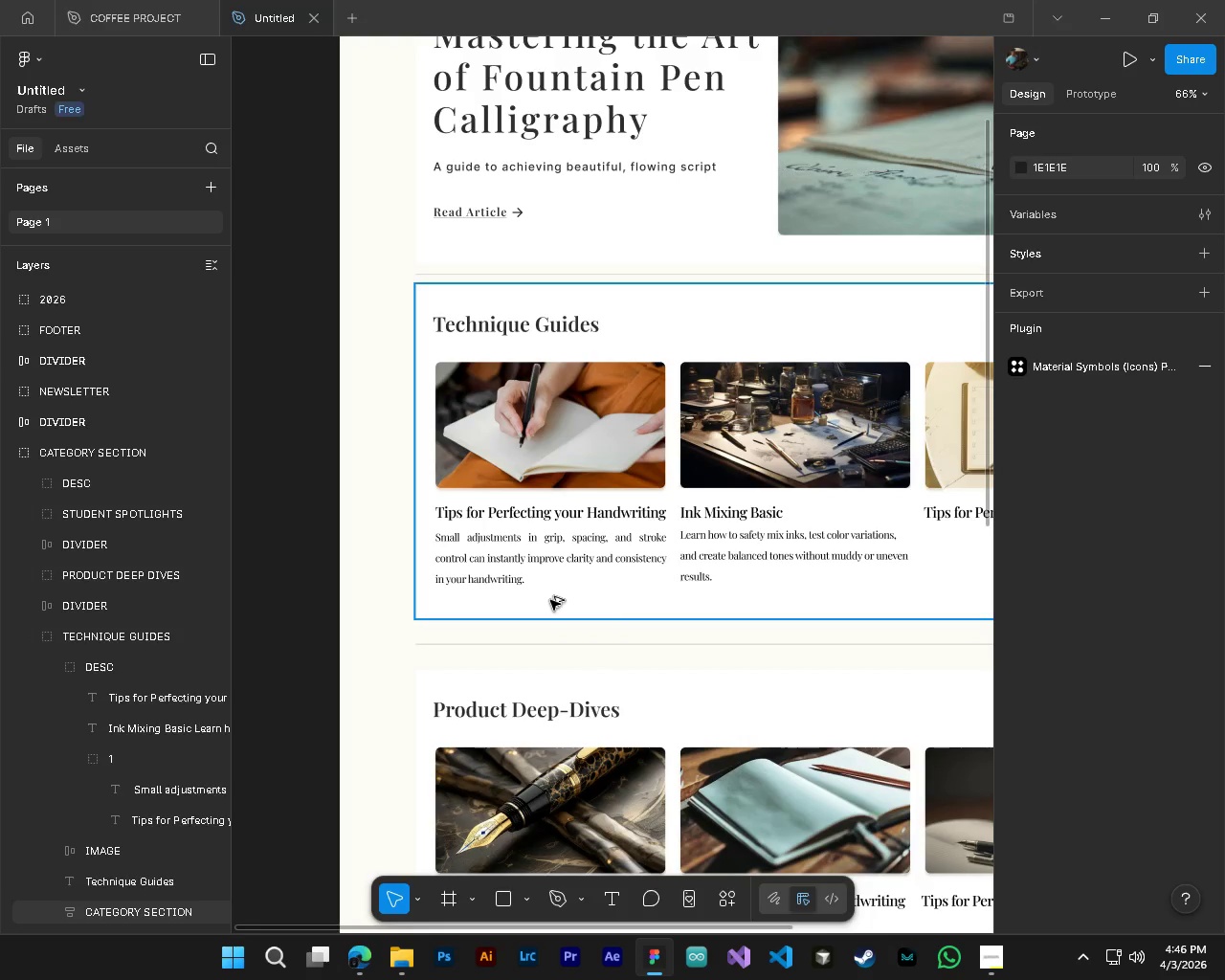 
key(Alt+Control+ControlLeft)
 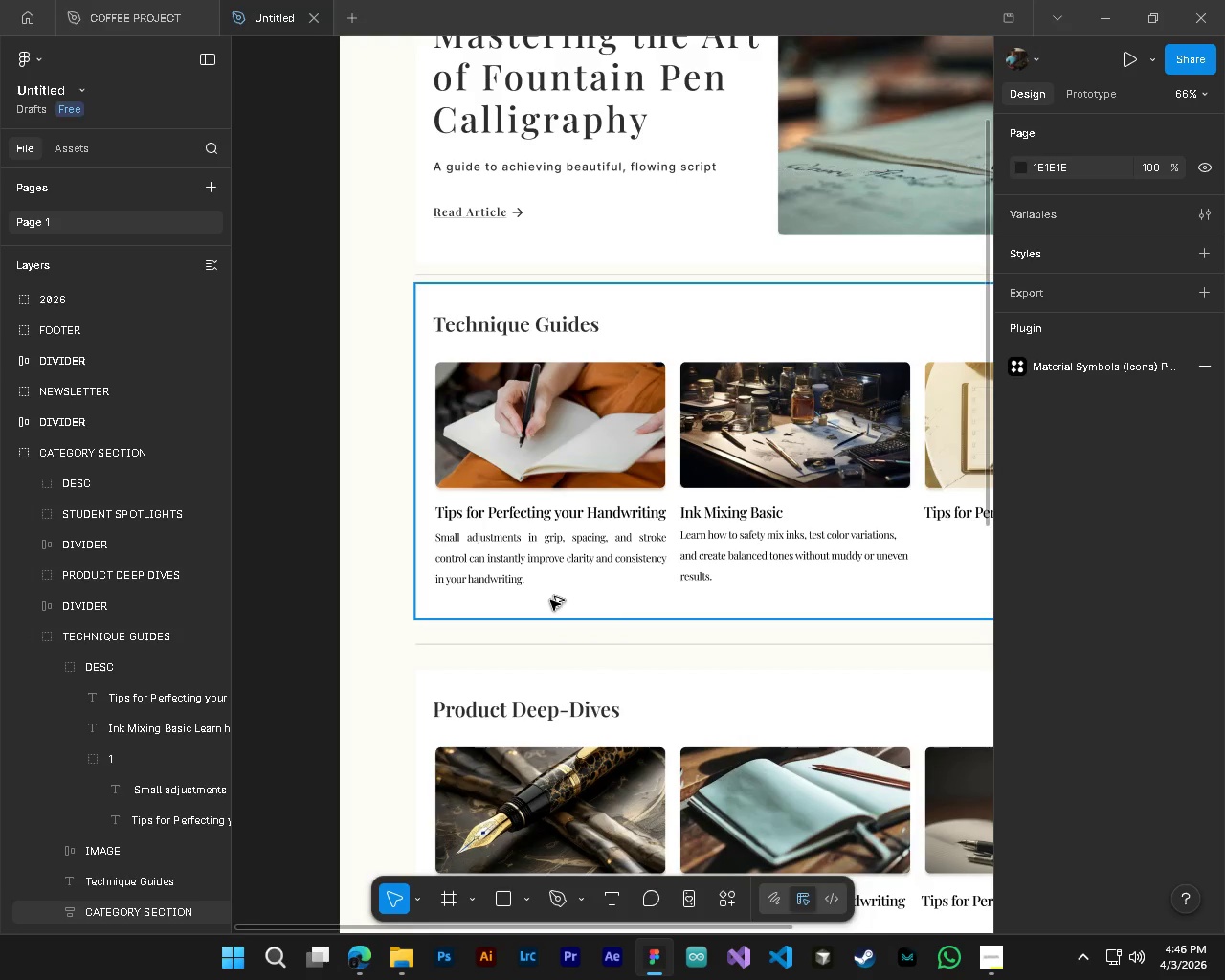 
key(Alt+Control+ControlLeft)
 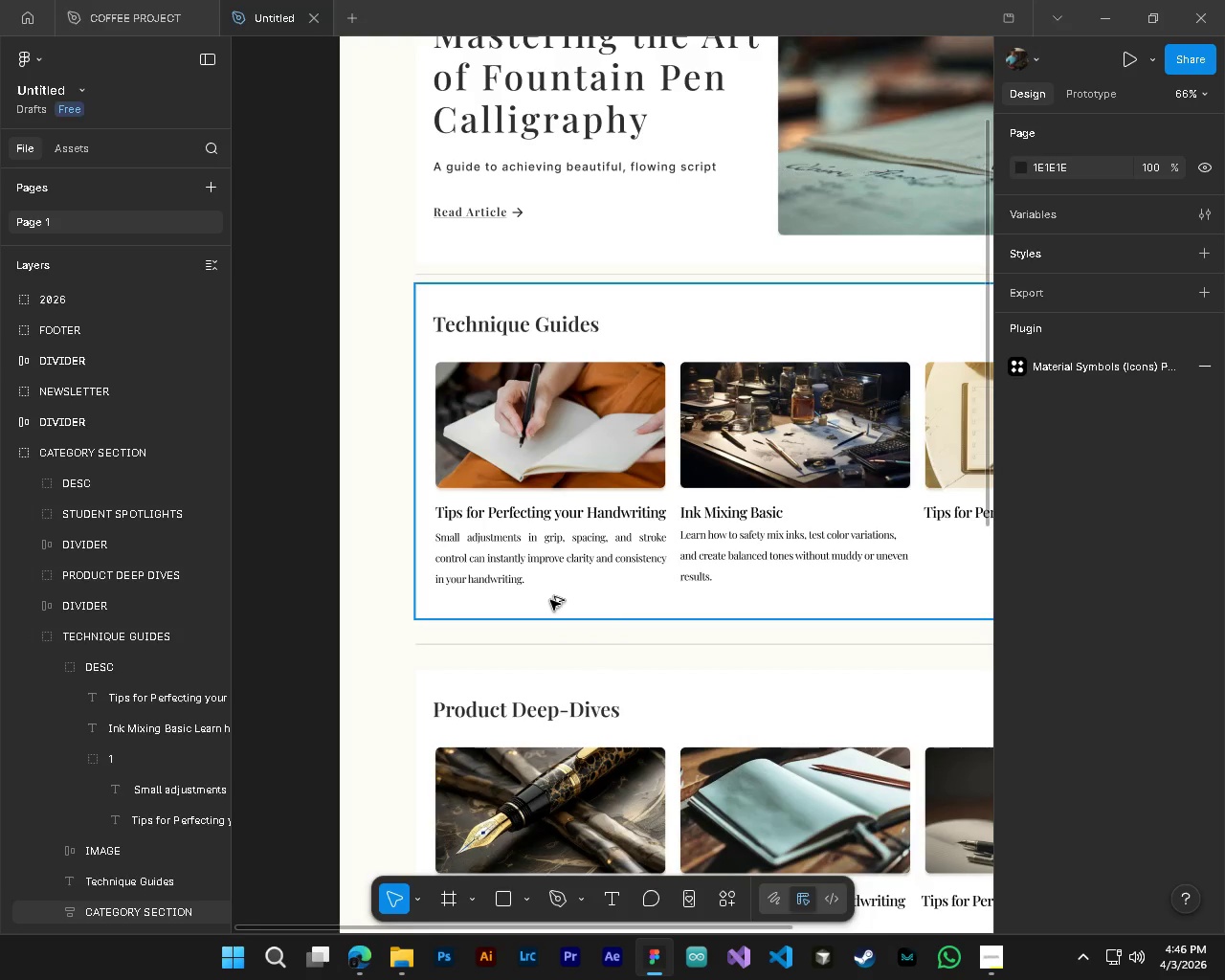 
key(Alt+Control+ControlLeft)
 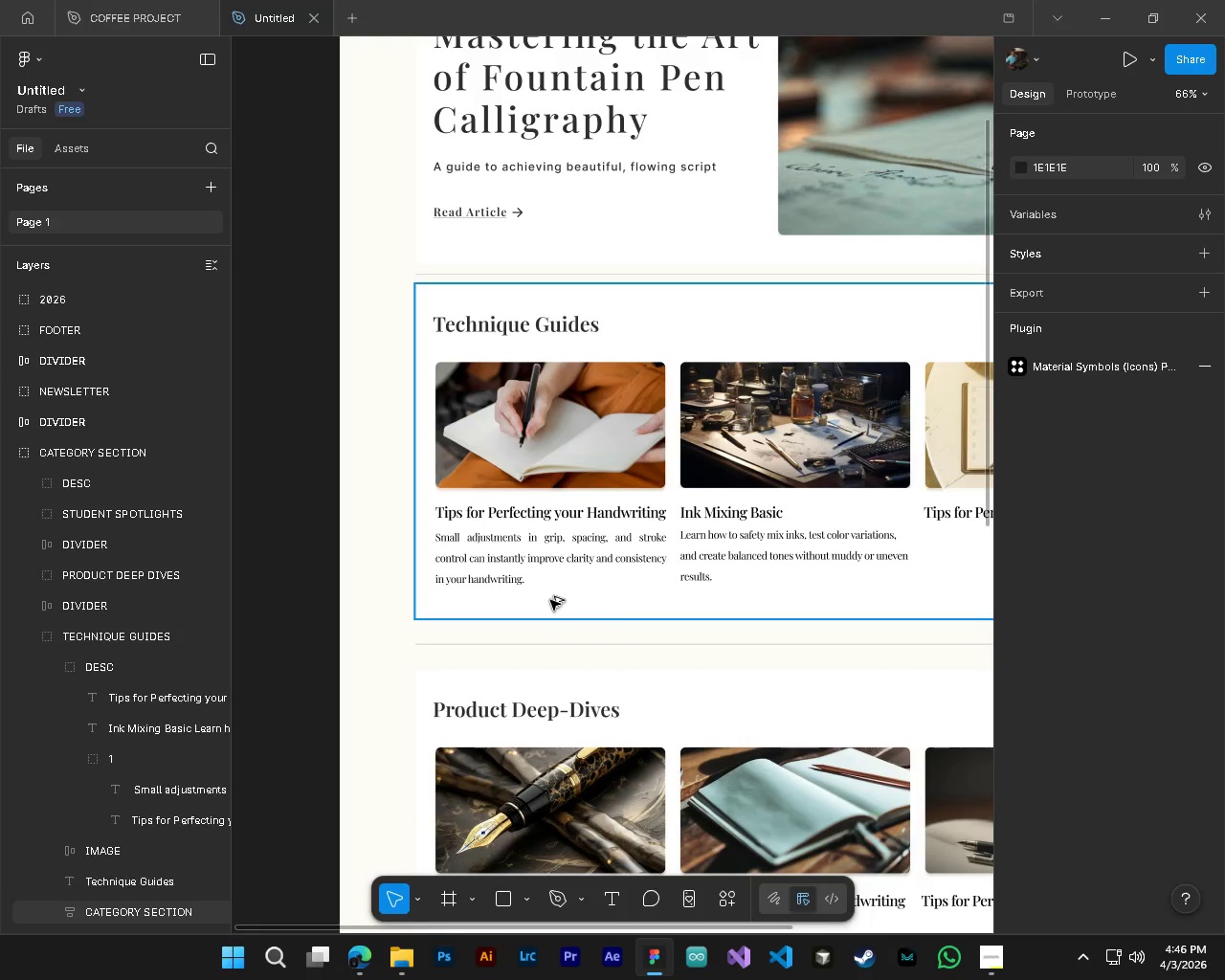 
key(Alt+Control+ControlLeft)
 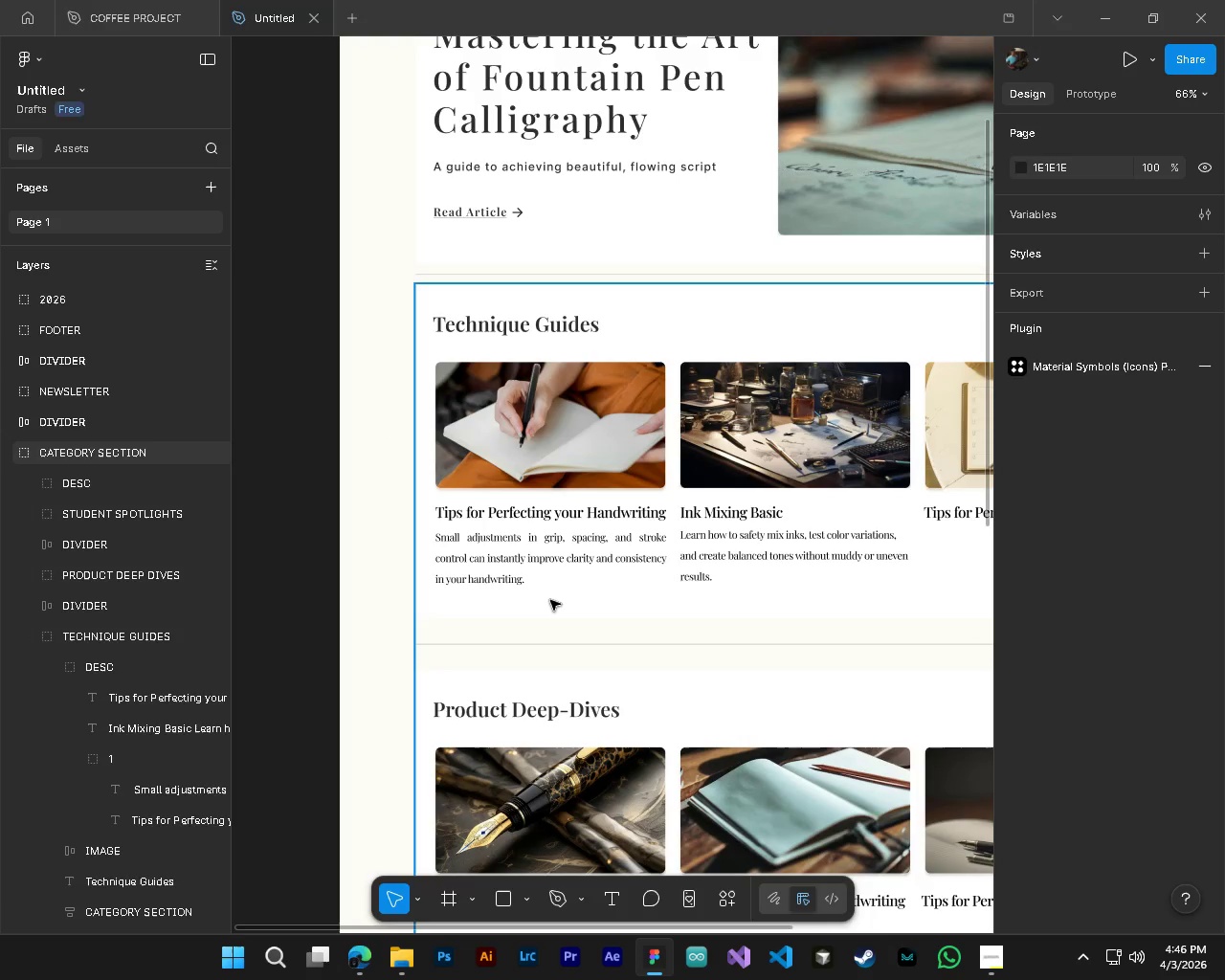 
key(Alt+Control+ControlLeft)
 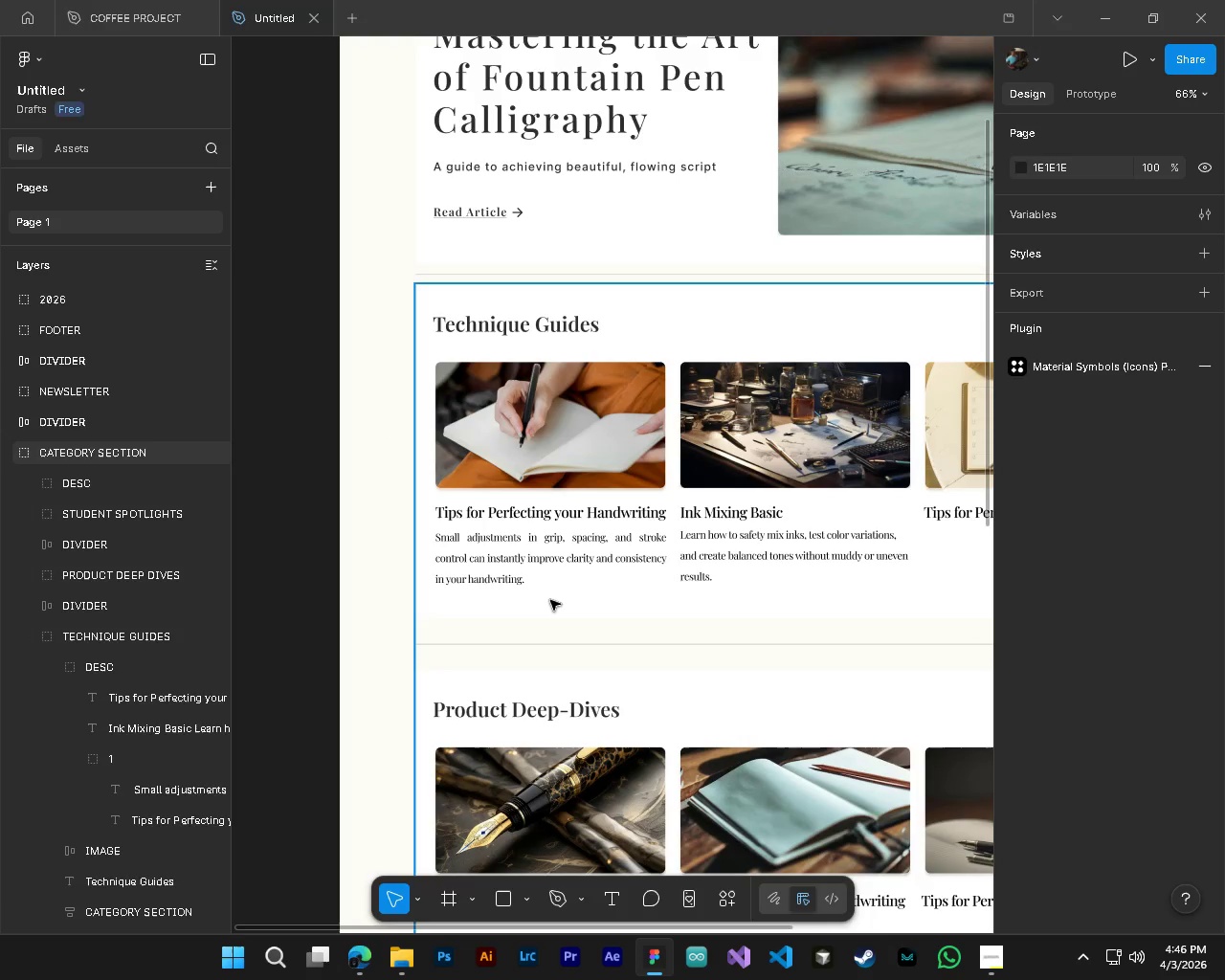 
key(Alt+Control+ControlLeft)
 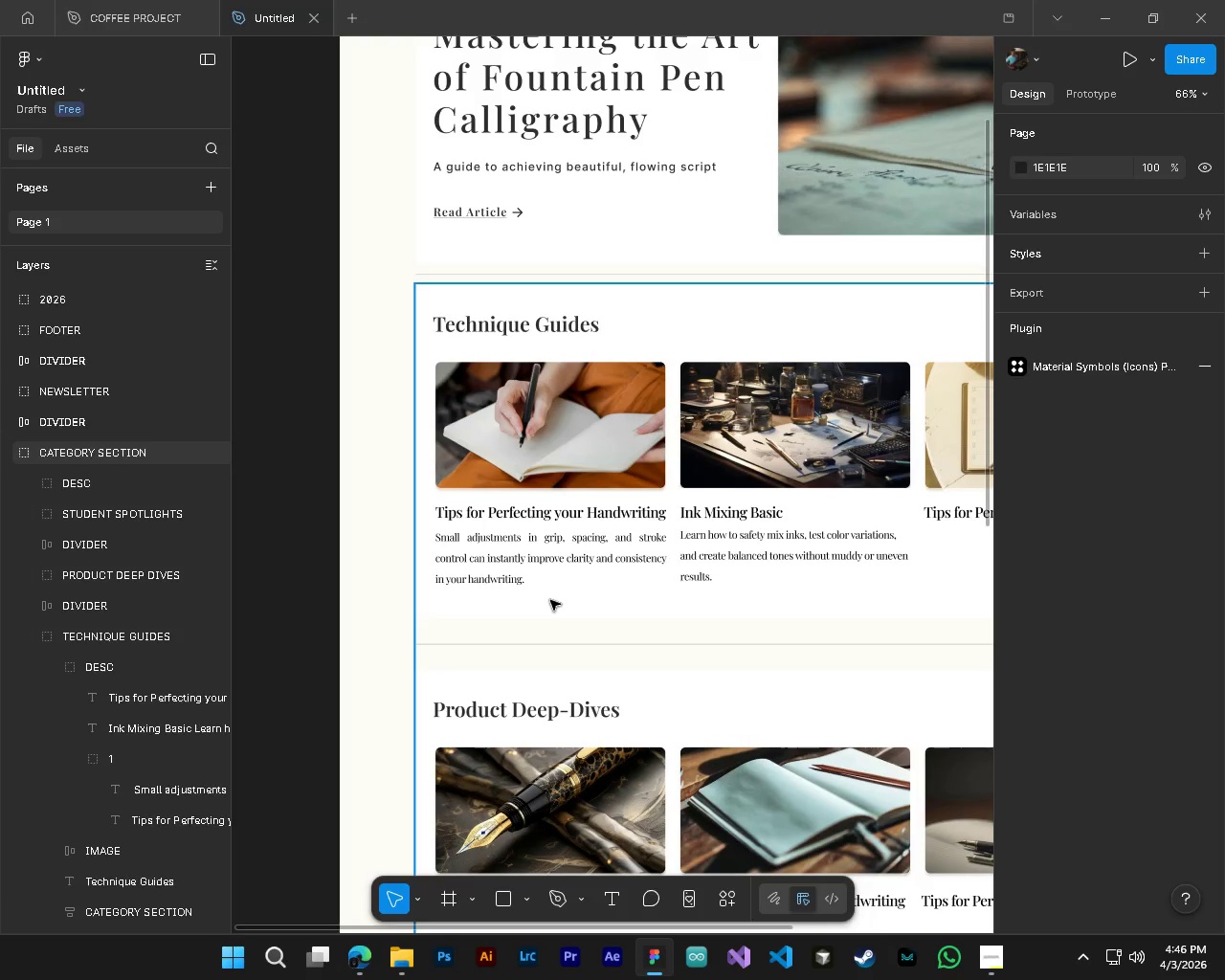 
key(Alt+Control+ControlLeft)
 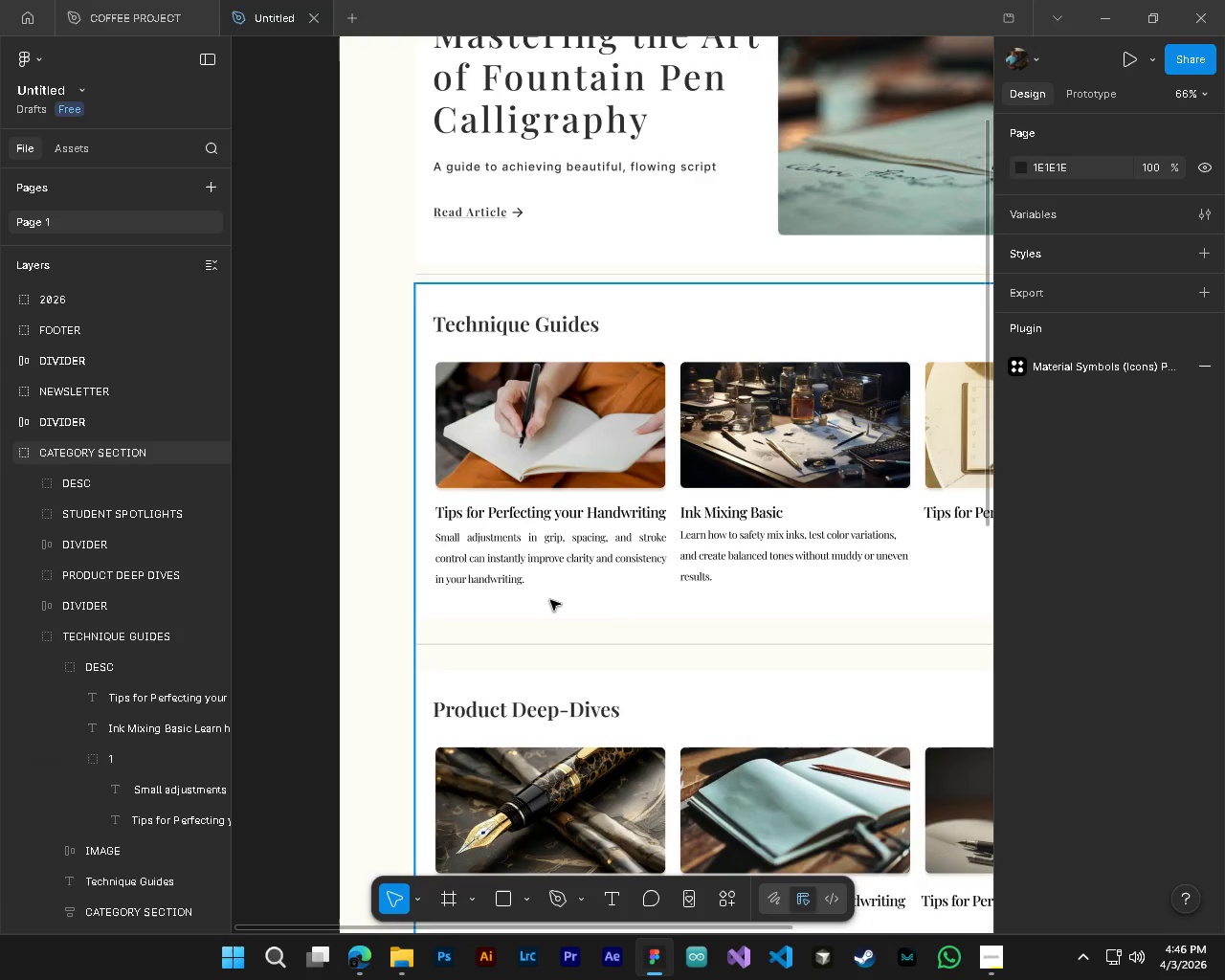 
hold_key(key=ShiftLeft, duration=0.44)
scroll: coordinate [550, 600], scroll_direction: down, amount: 3.0
 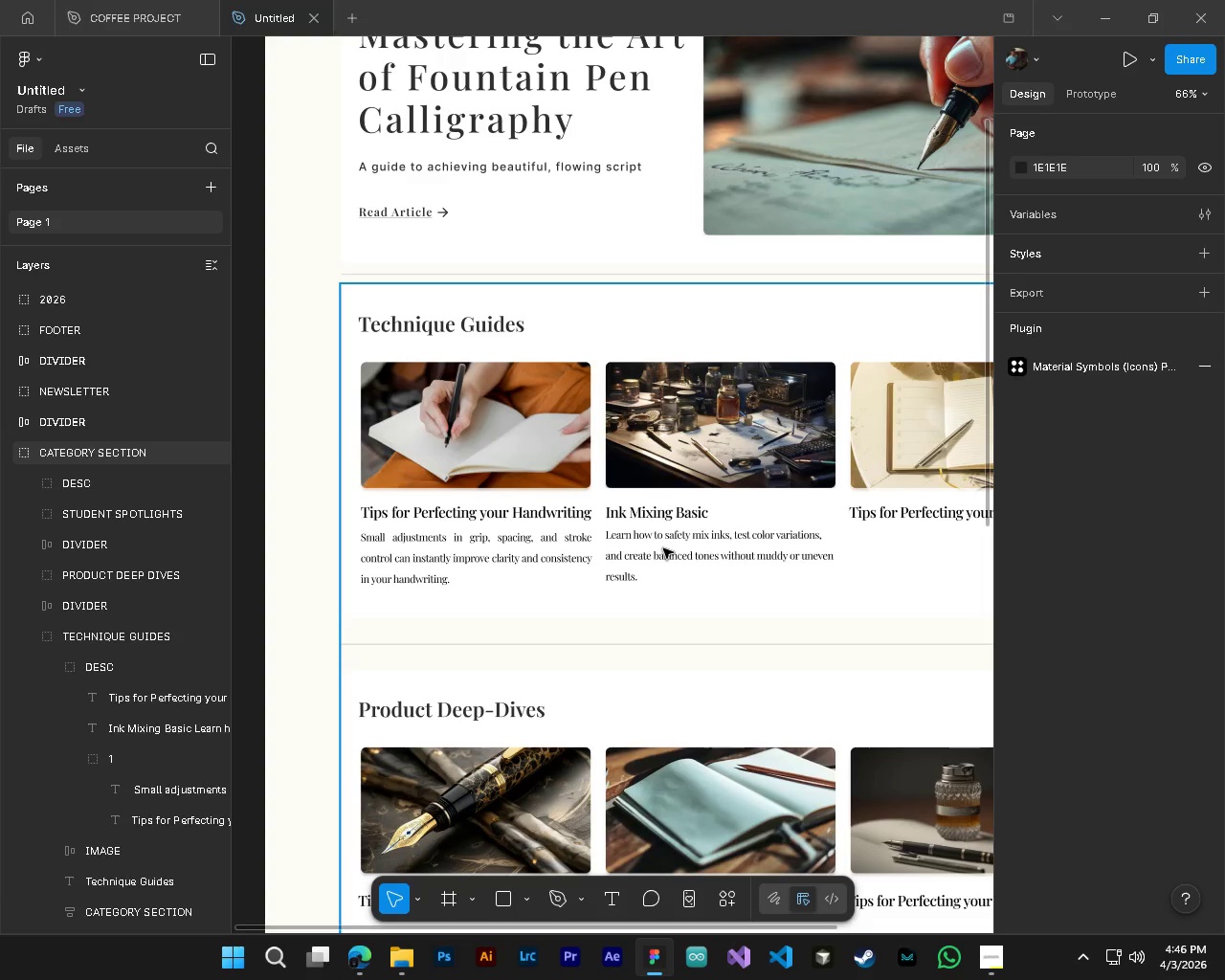 
wait(7.78)
 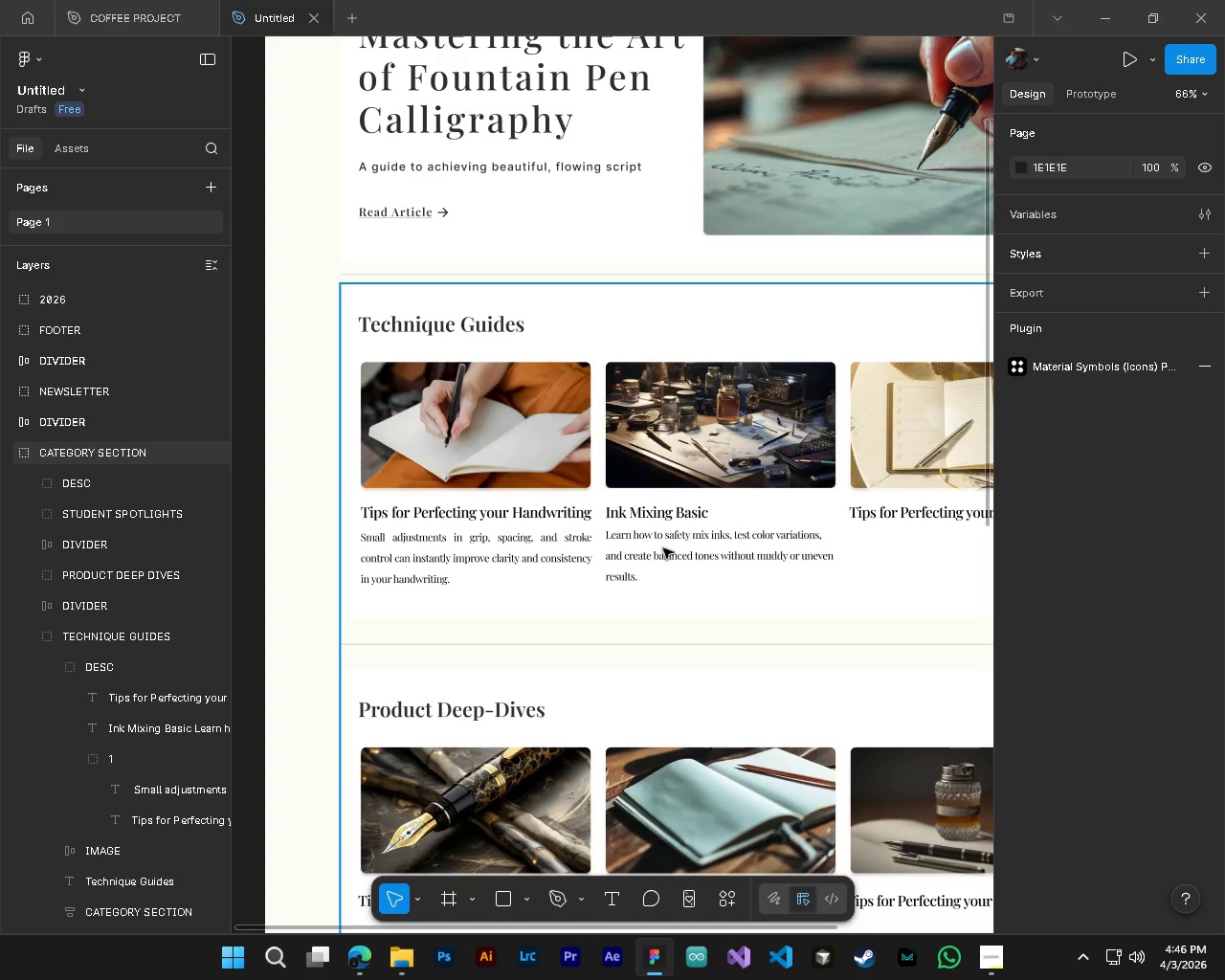 
hold_key(key=ShiftLeft, duration=0.52)
 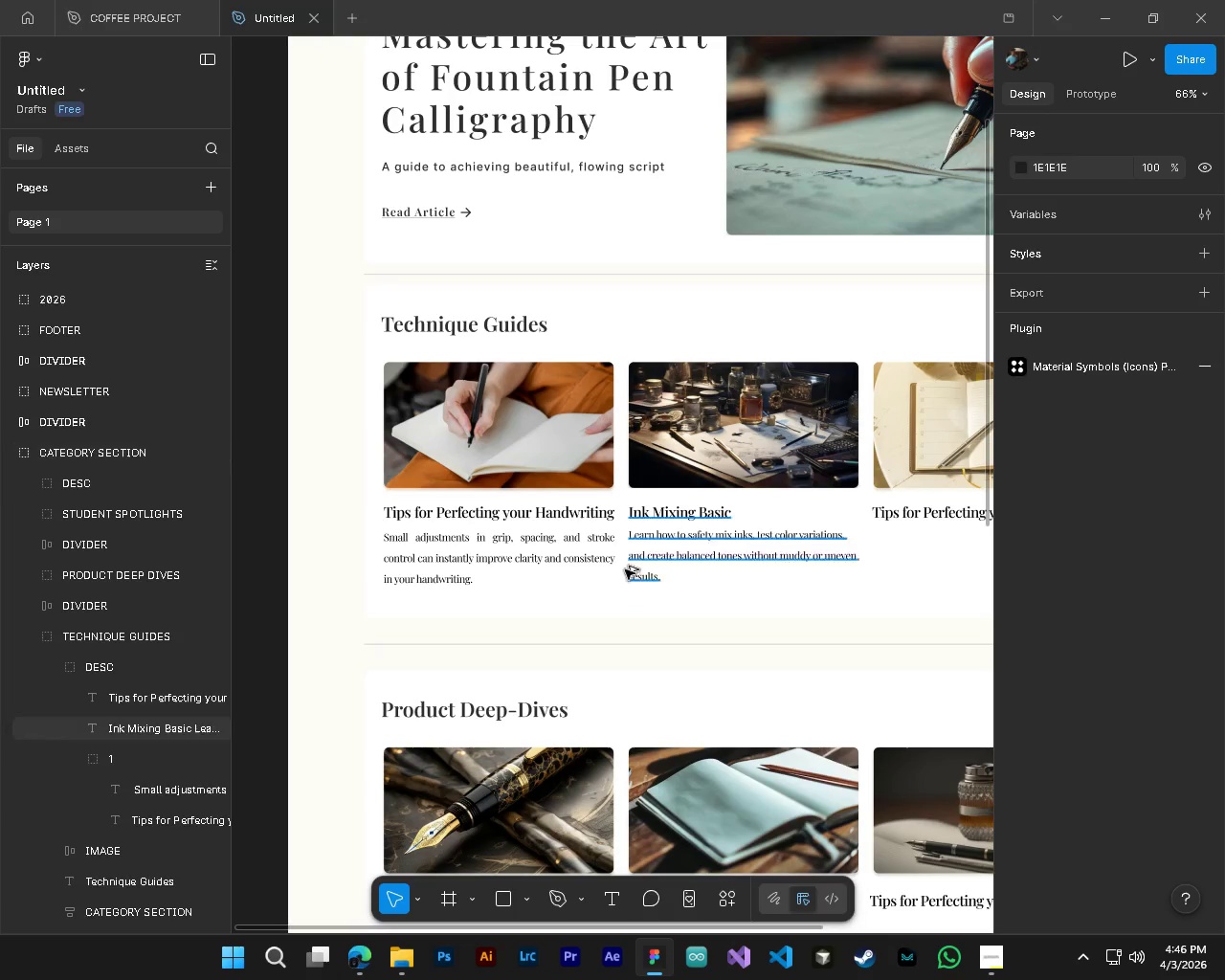 
hold_key(key=ControlLeft, duration=0.42)
 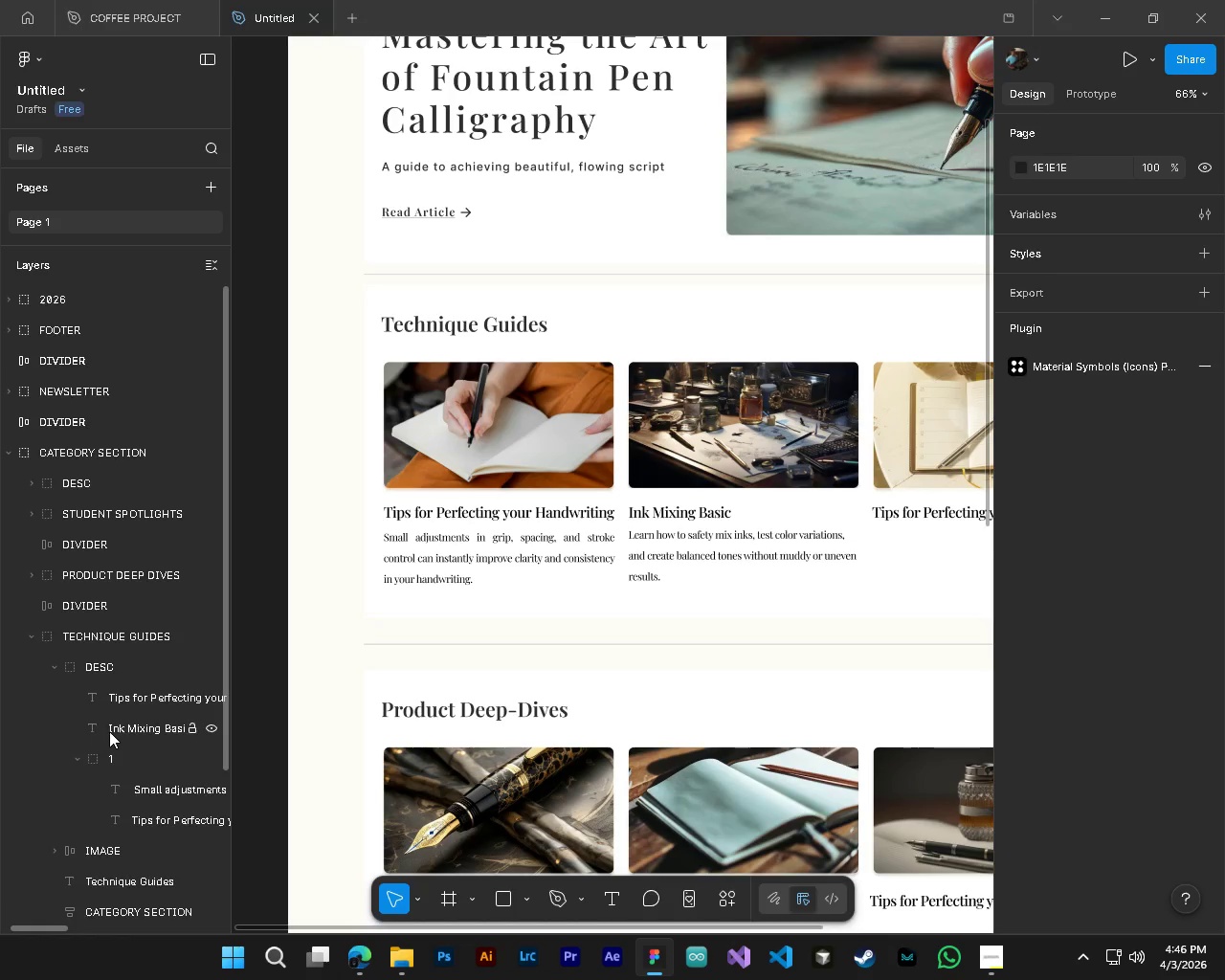 
hold_key(key=AltLeft, duration=0.38)
 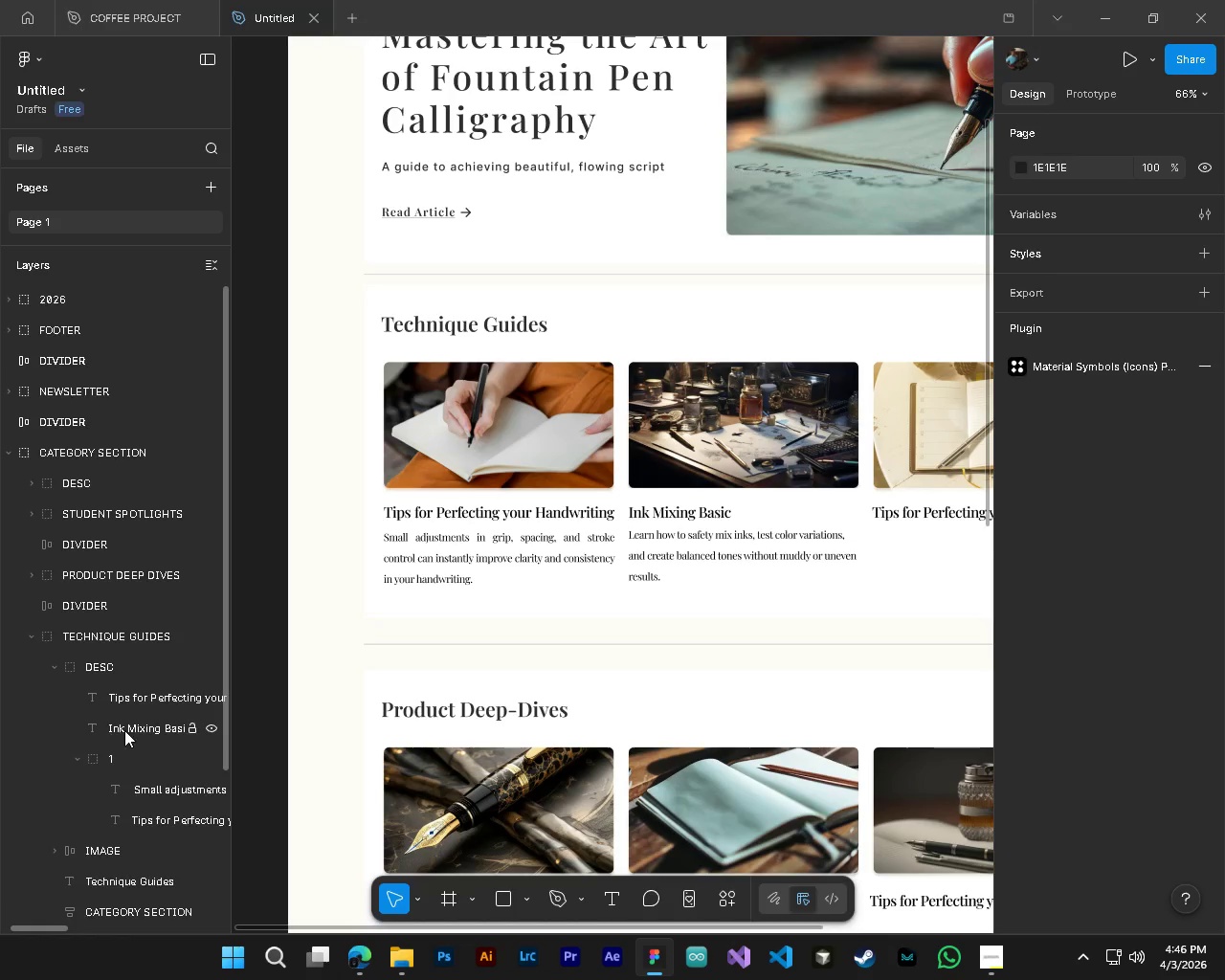 
left_click([124, 730])
 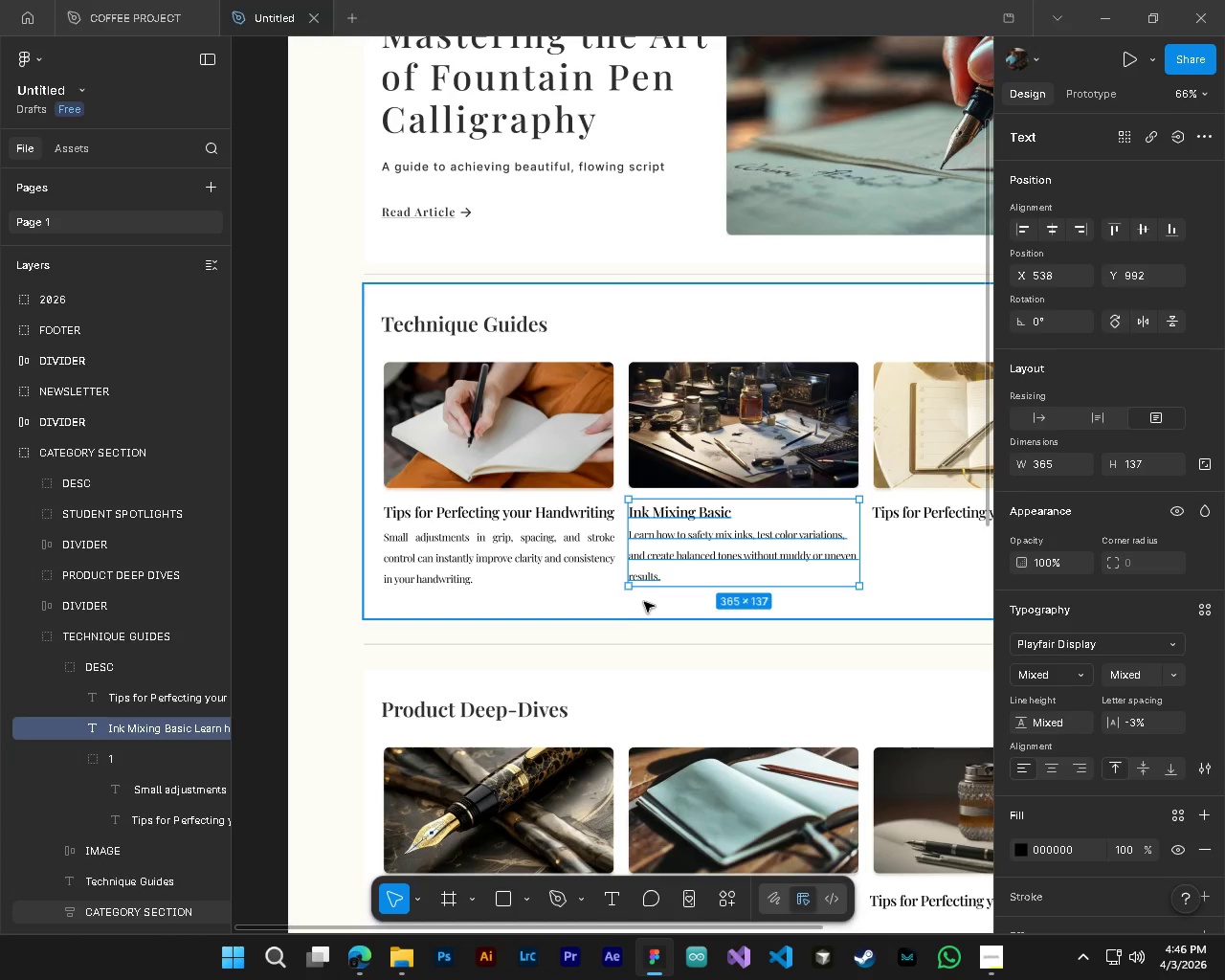 
scroll: coordinate [633, 588], scroll_direction: up, amount: 3.0
 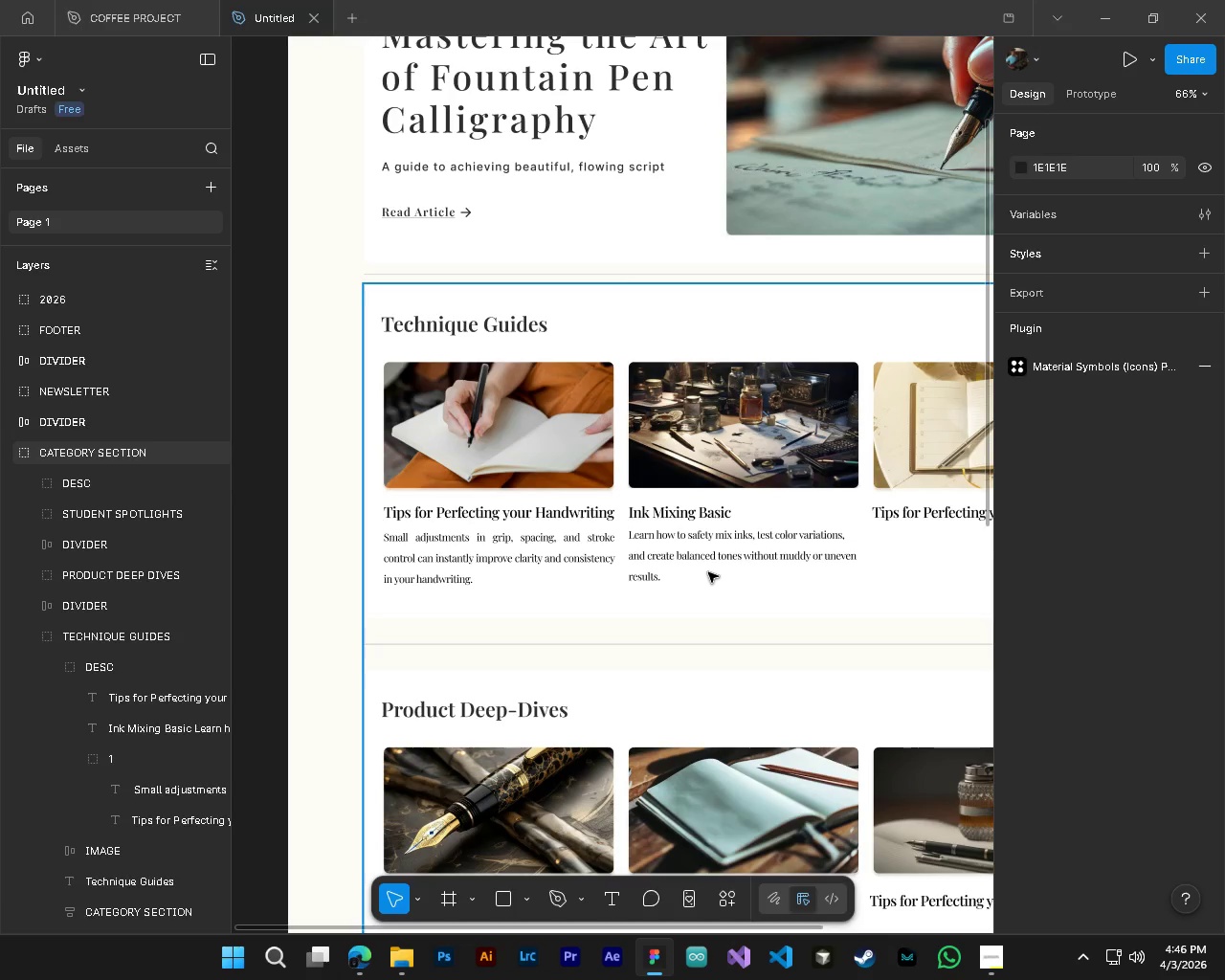 
key(Control+J)
 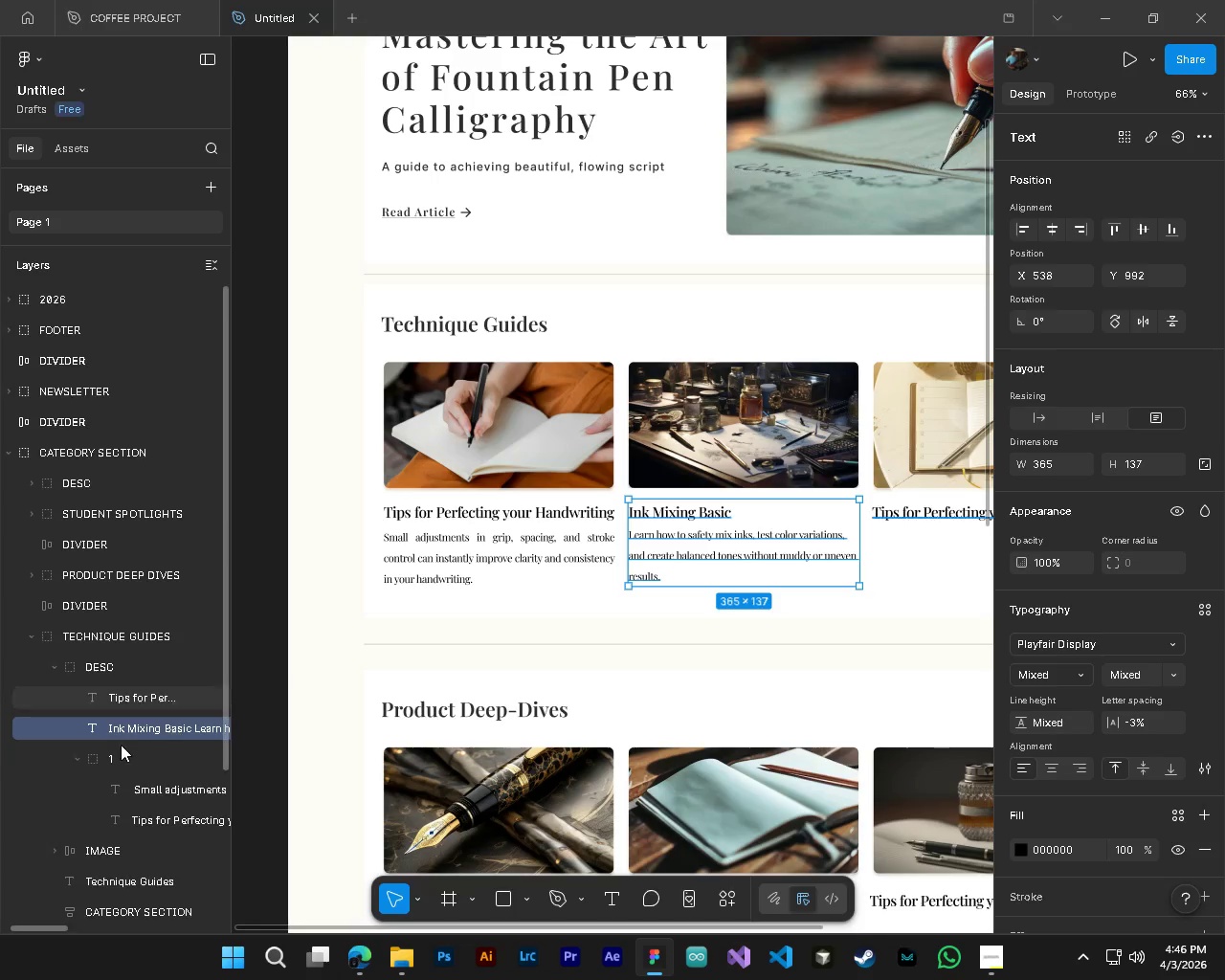 
hold_key(key=AltLeft, duration=1.08)
left_click_drag(start_coordinate=[122, 734], to_coordinate=[122, 715])
 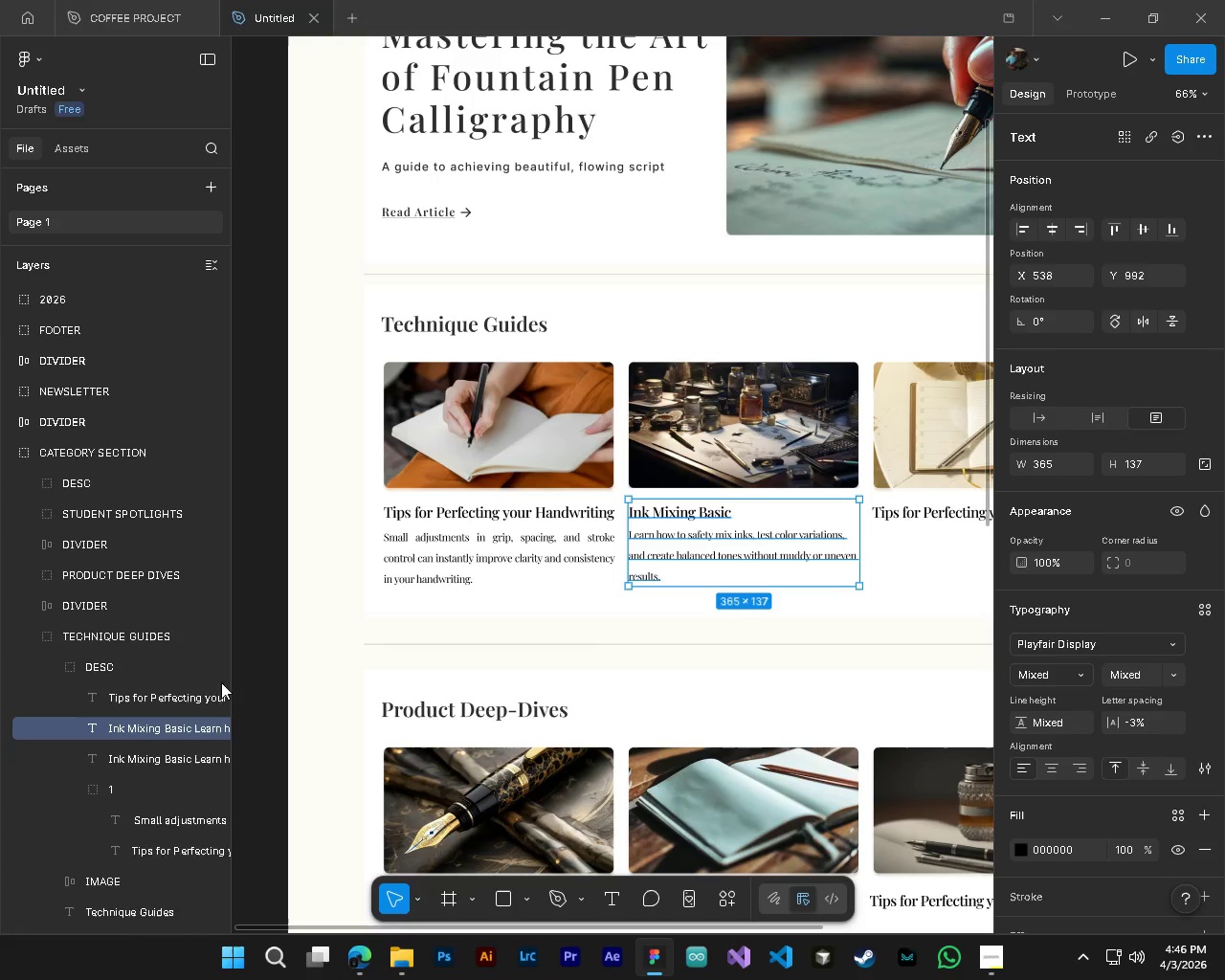 
key(T)
 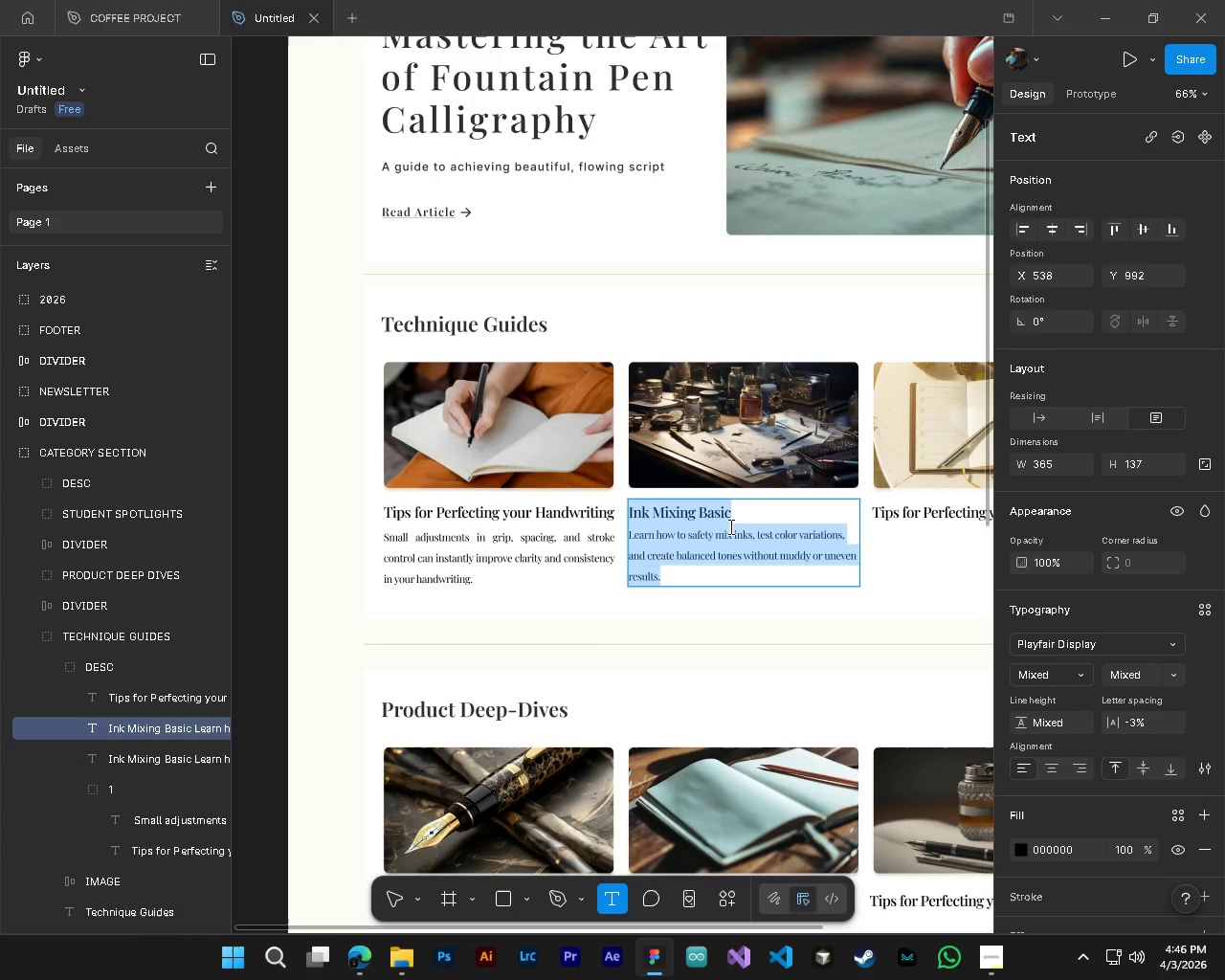 
left_click([729, 536])
 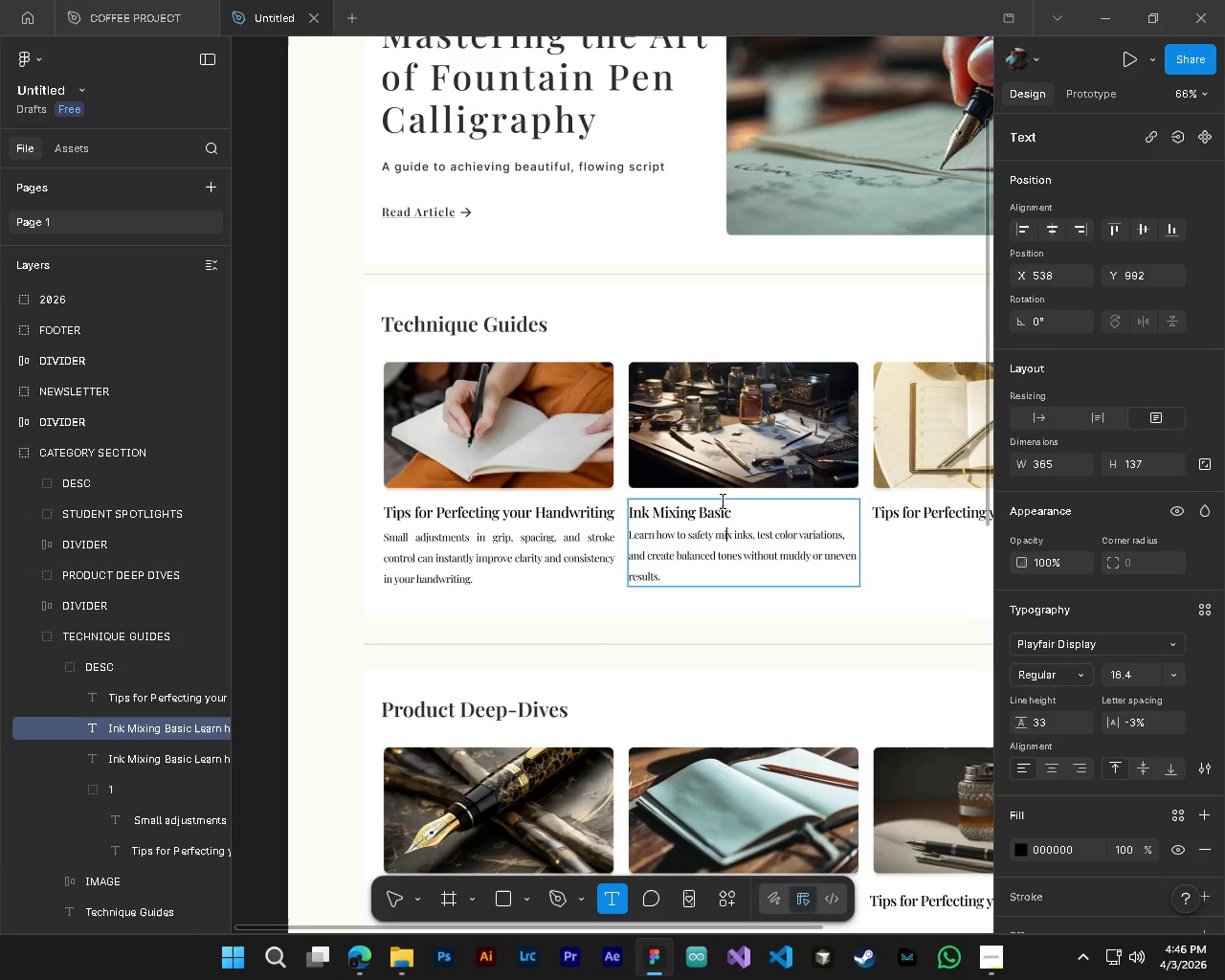 
left_click_drag(start_coordinate=[745, 502], to_coordinate=[589, 504])
 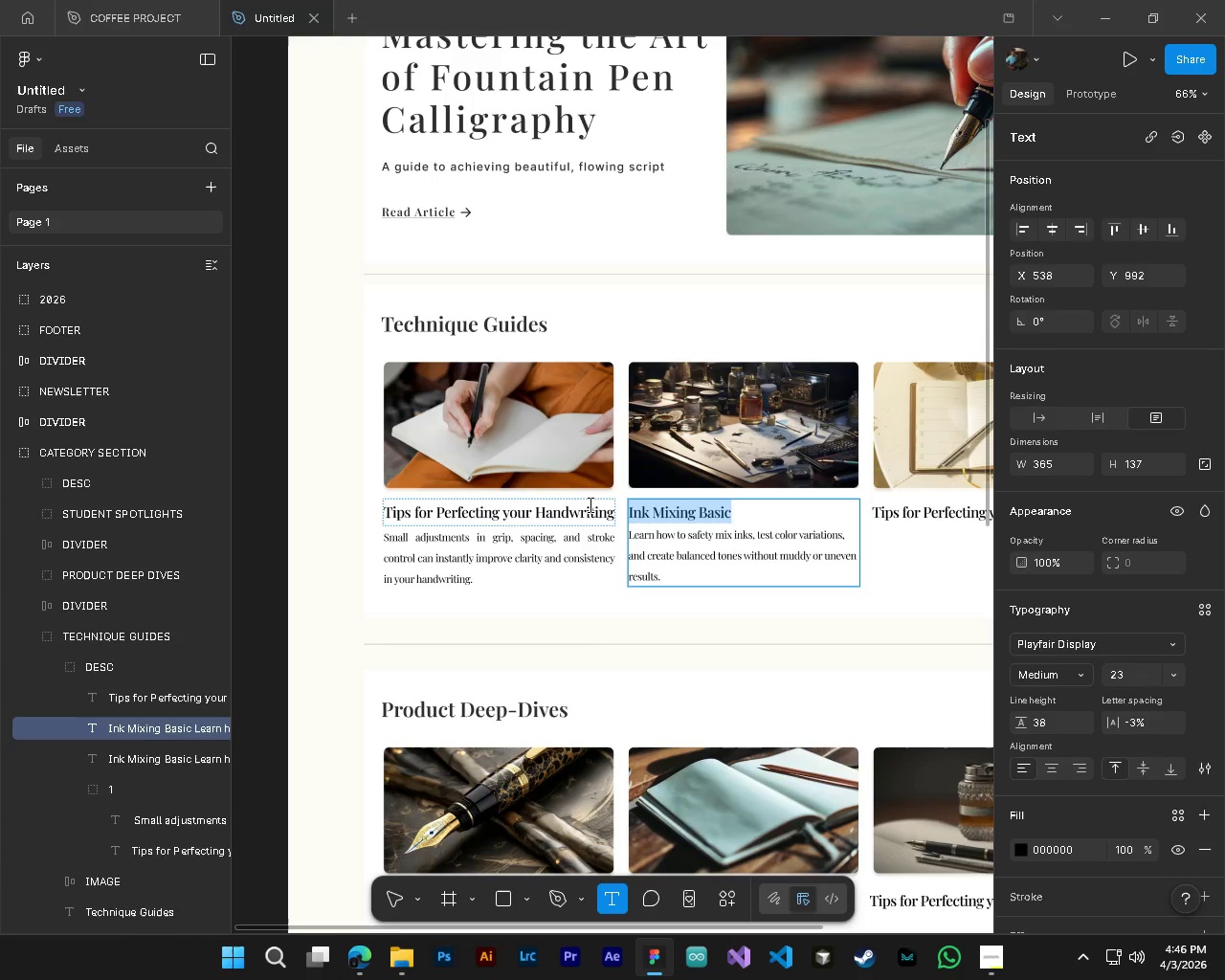 
key(Backspace)
 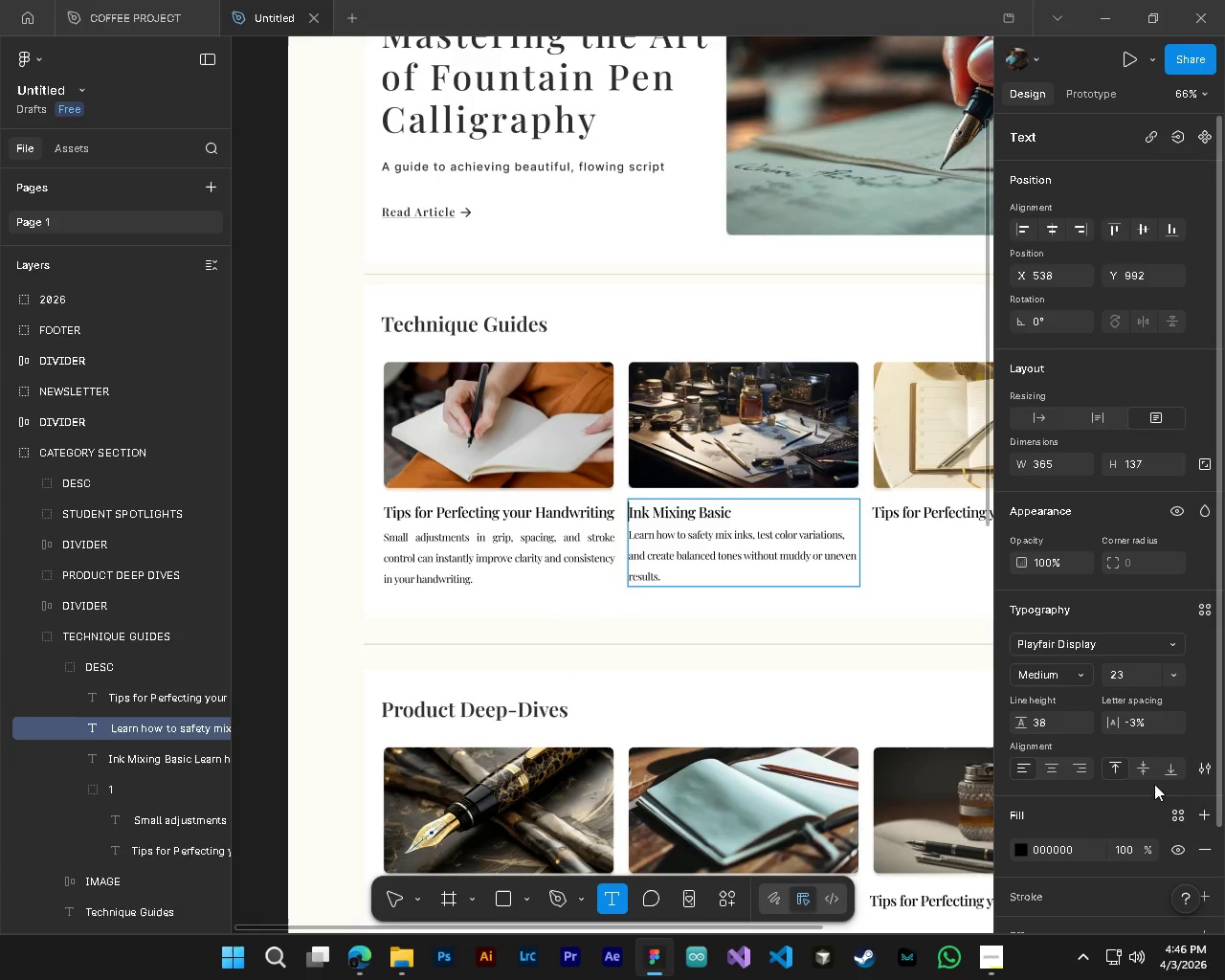 
left_click([1144, 765])
 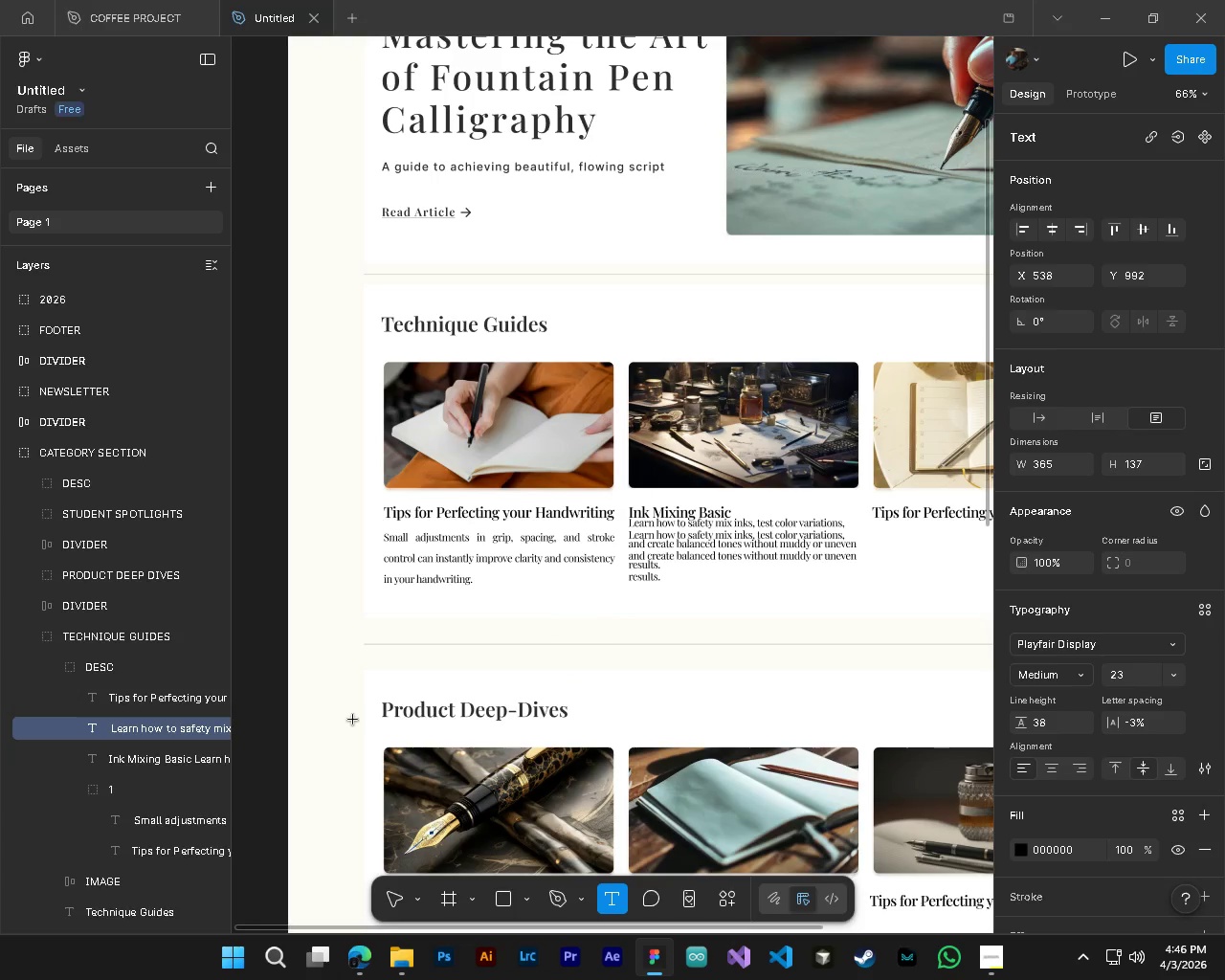 
key(Control+Z)
 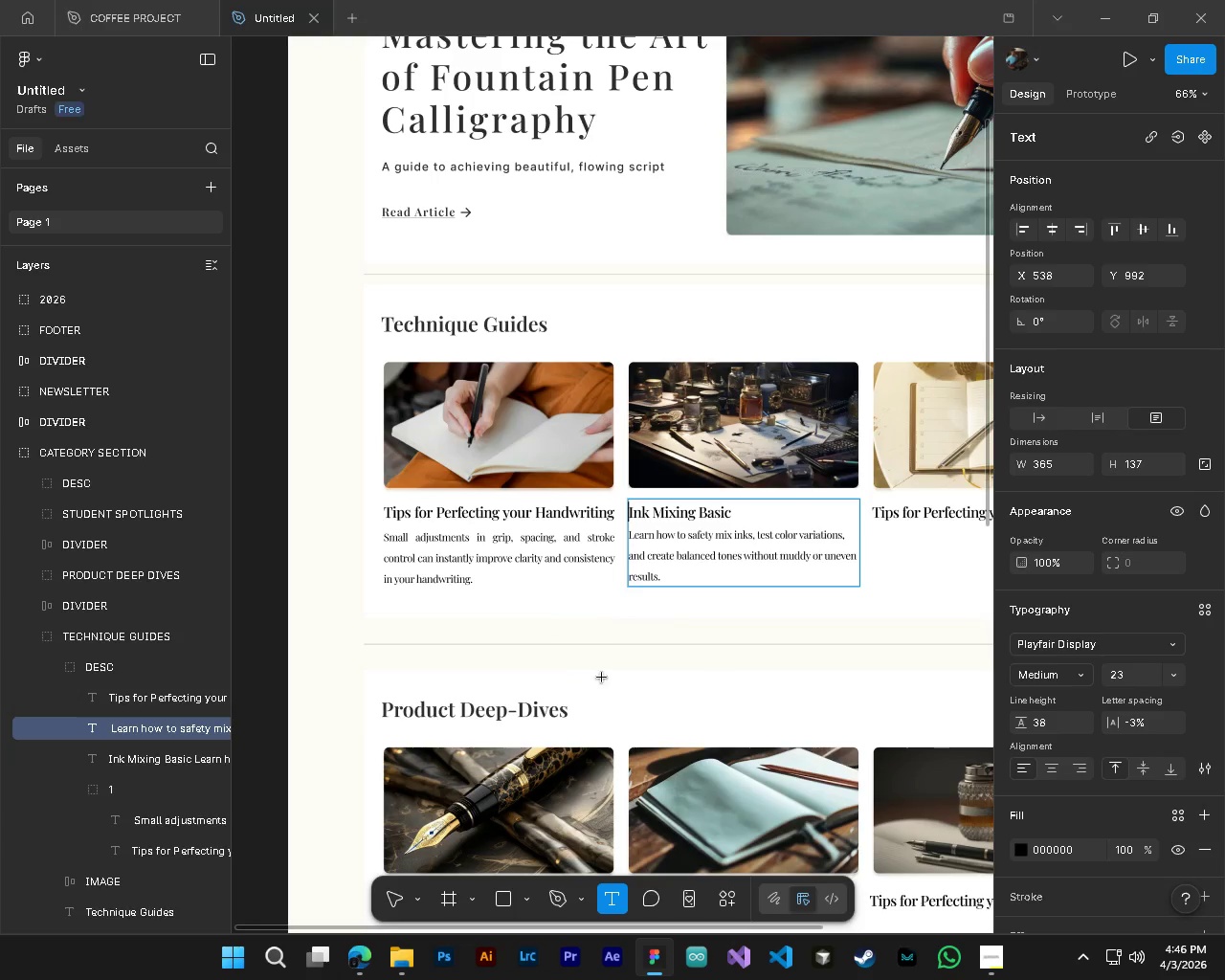 
left_click([133, 768])
 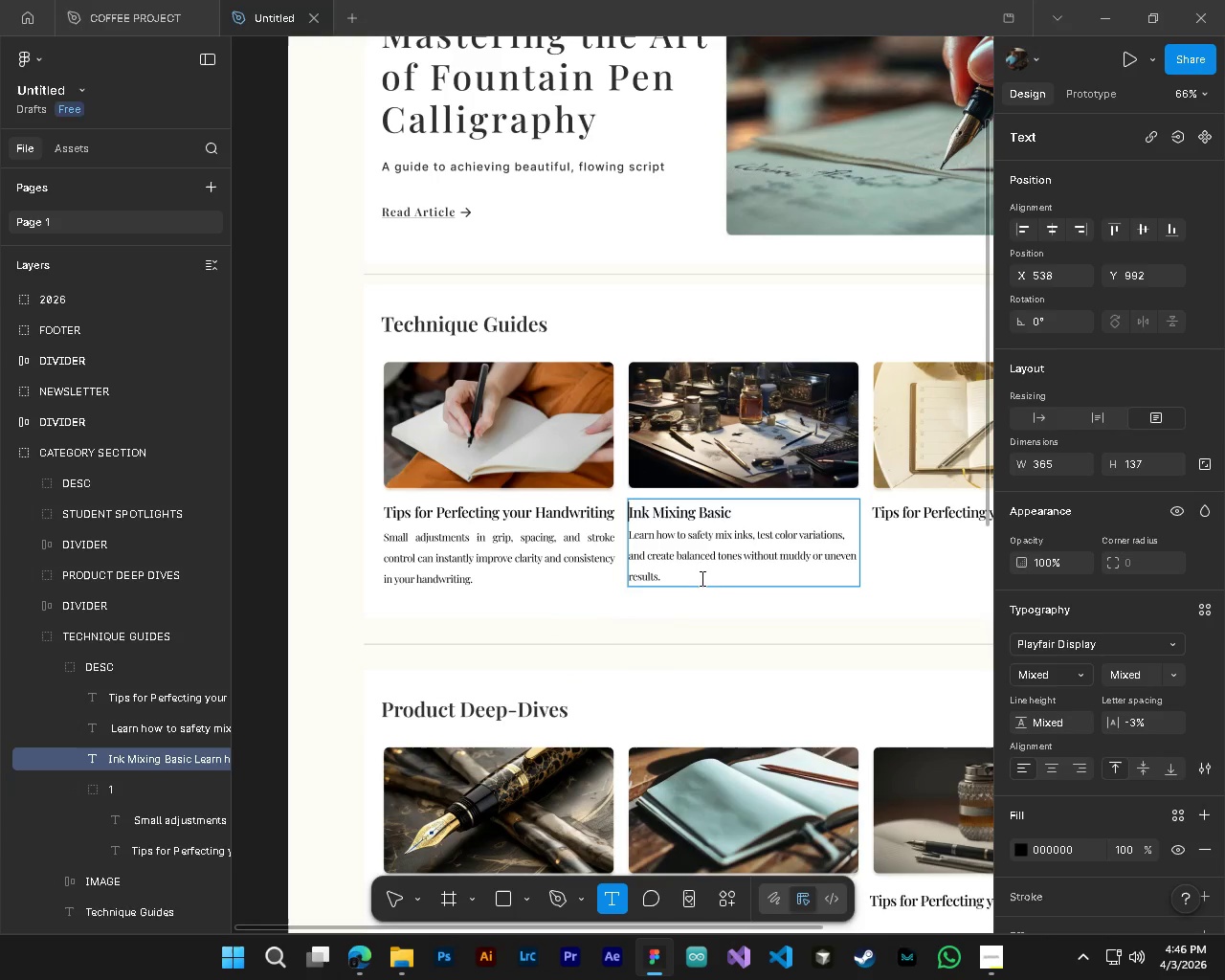 
left_click_drag(start_coordinate=[700, 584], to_coordinate=[599, 526])
 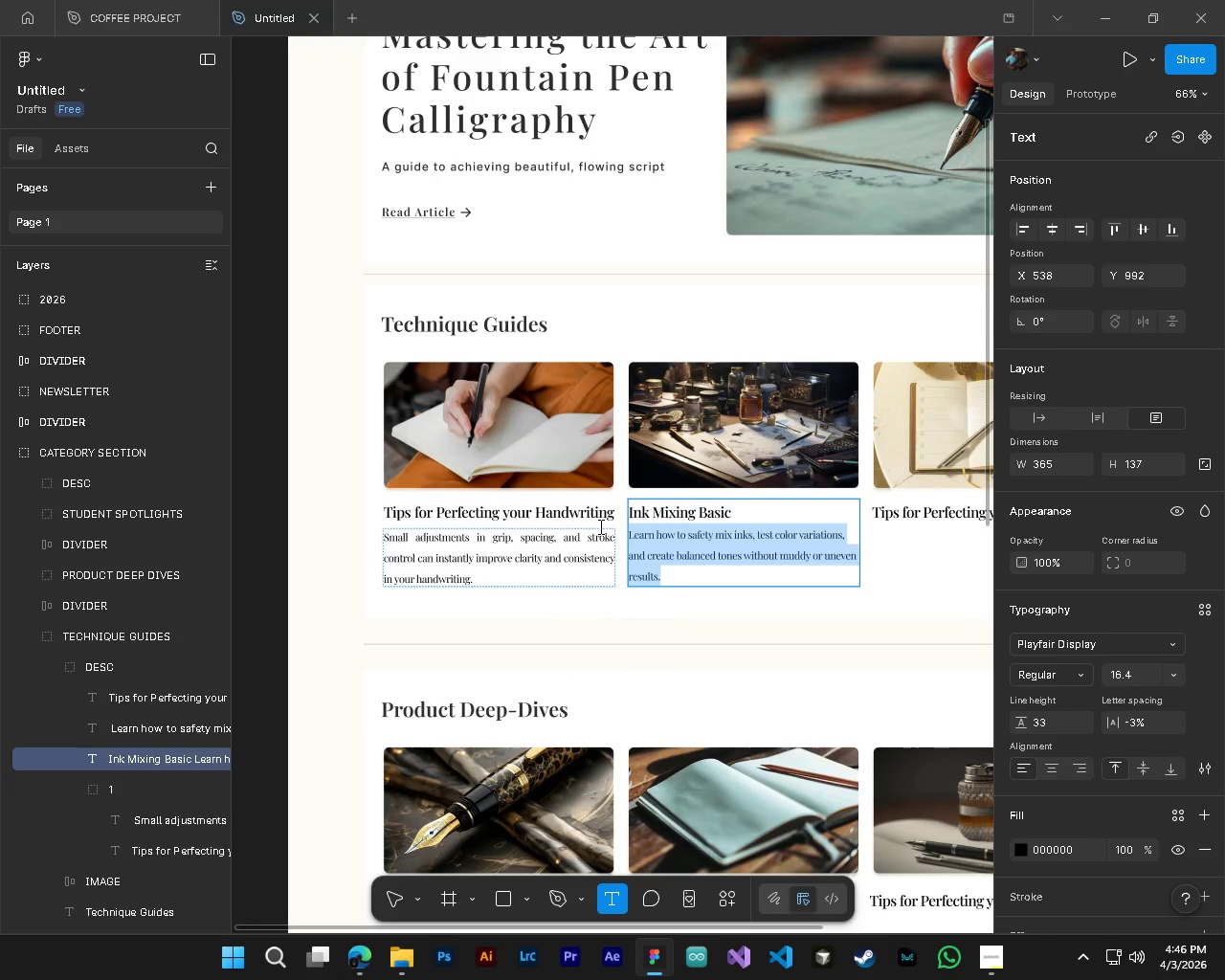 
key(Backspace)
 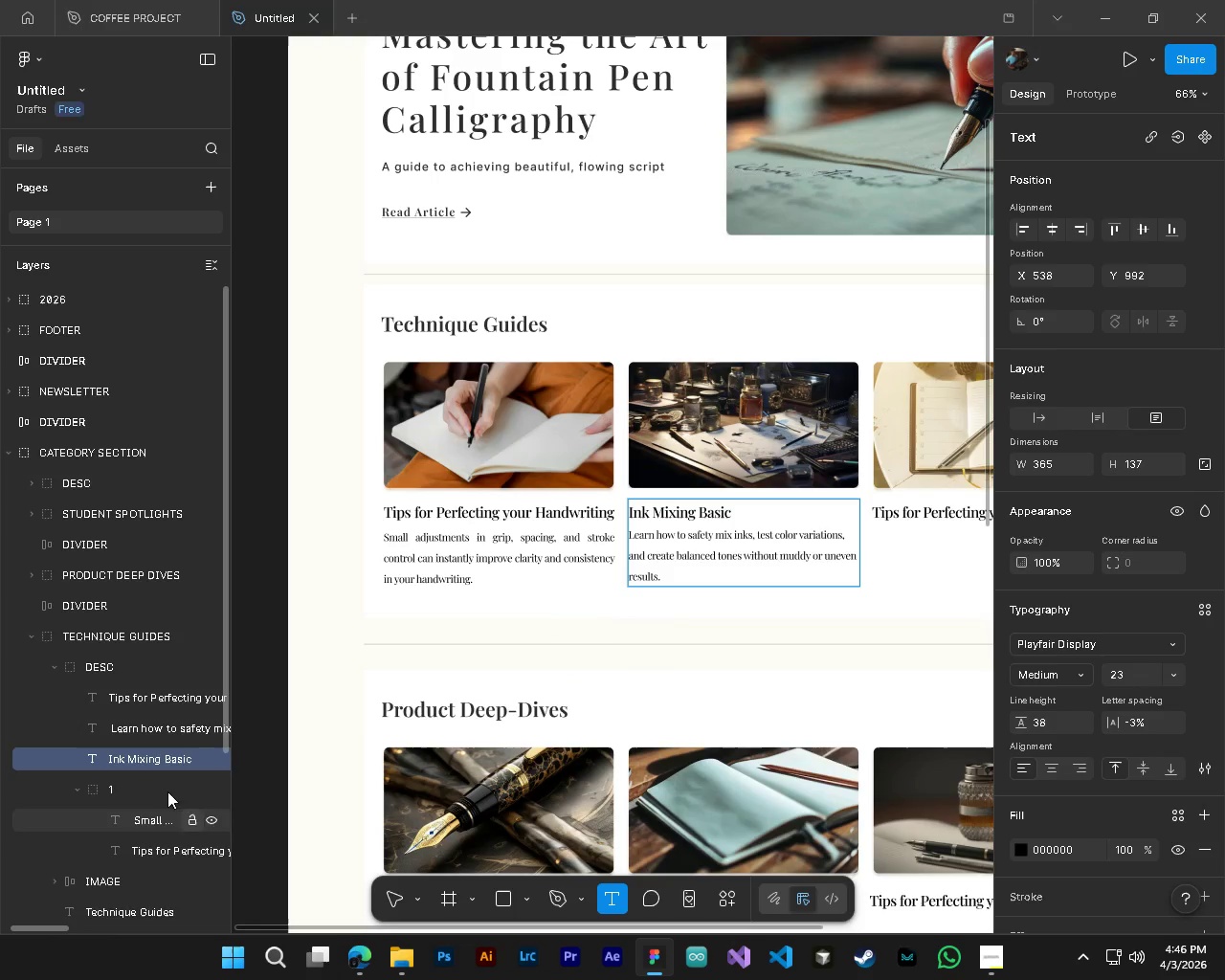 
left_click([103, 755])
 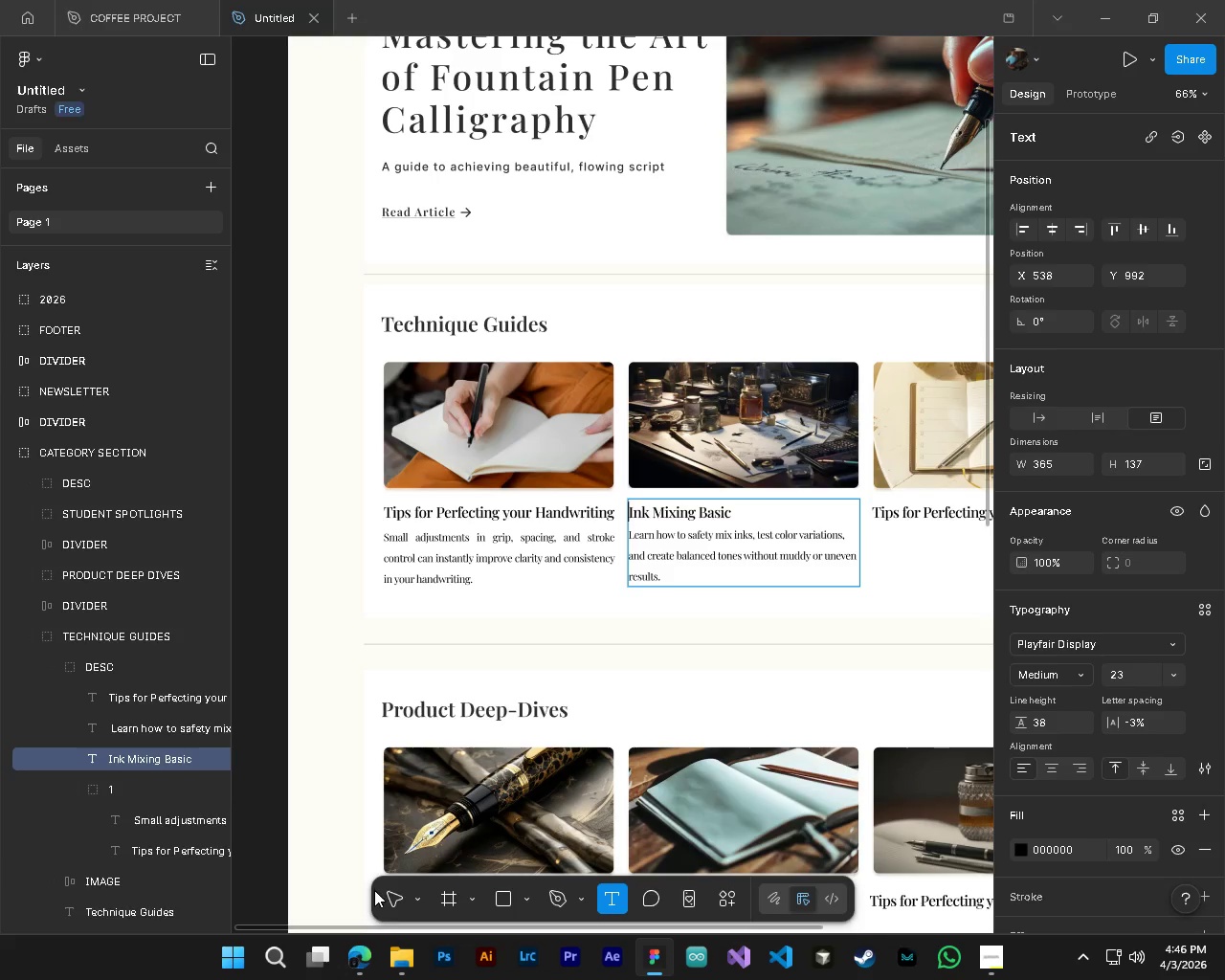 
left_click([390, 896])
 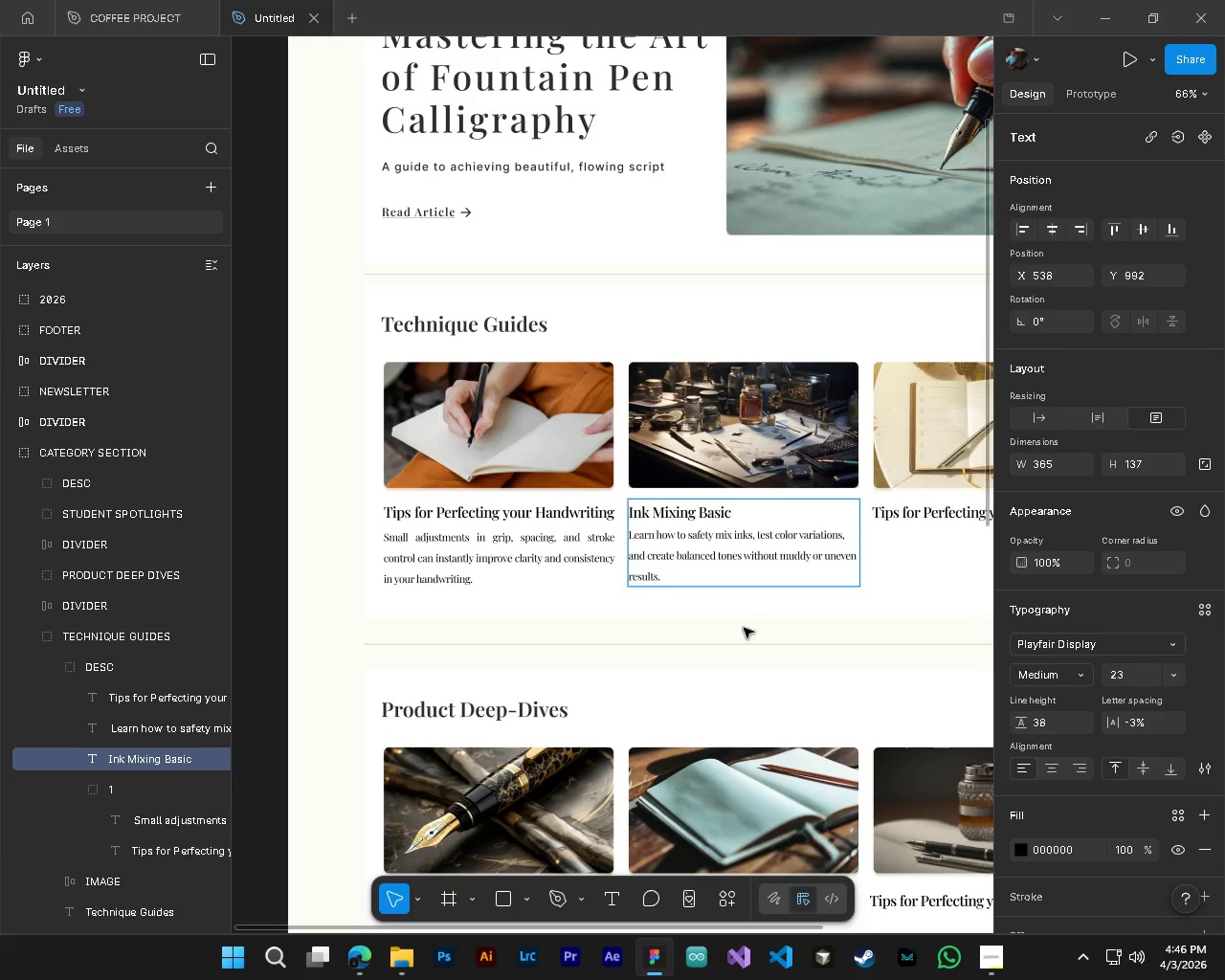 
left_click([744, 628])
 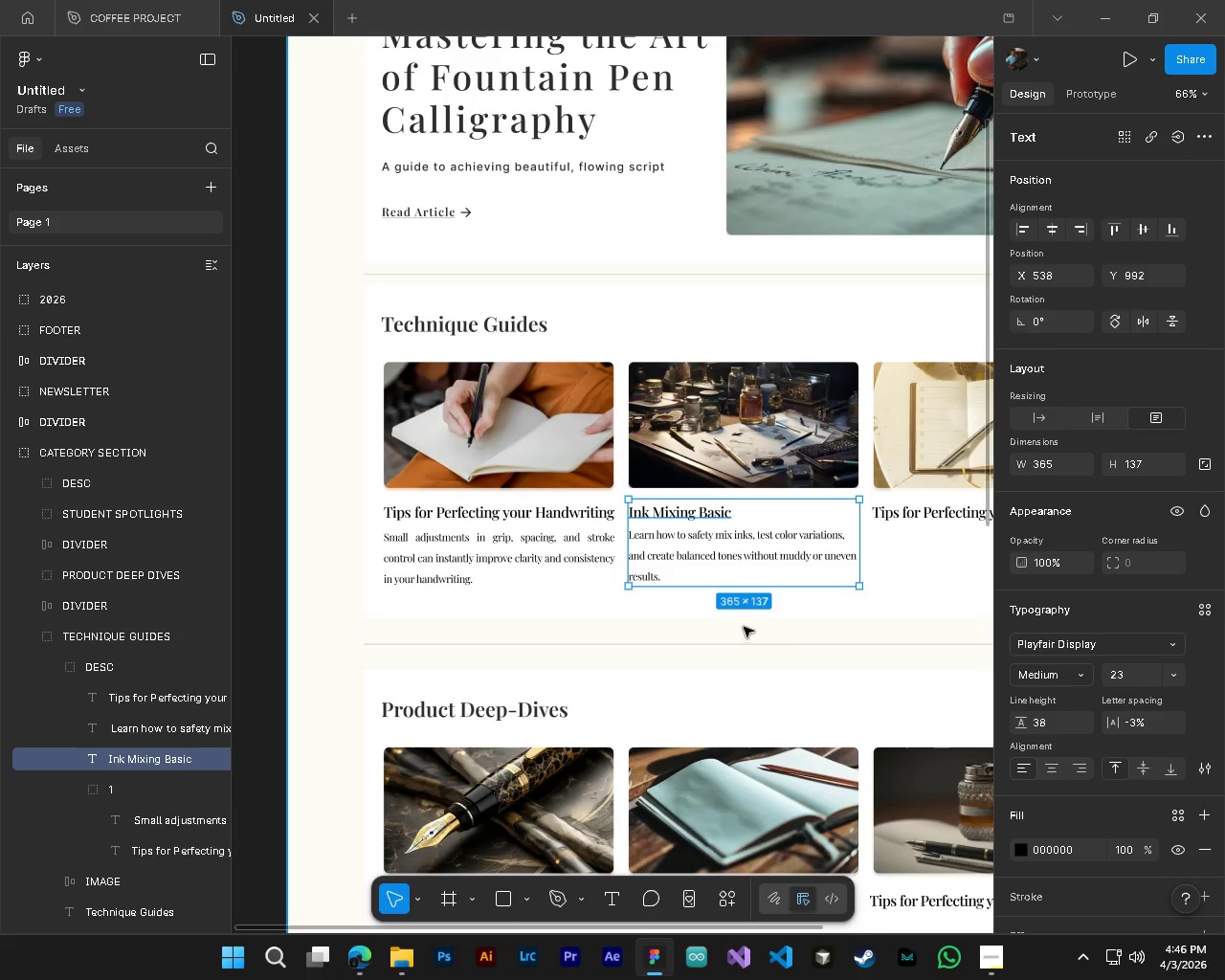 
hold_key(key=ControlLeft, duration=0.52)
 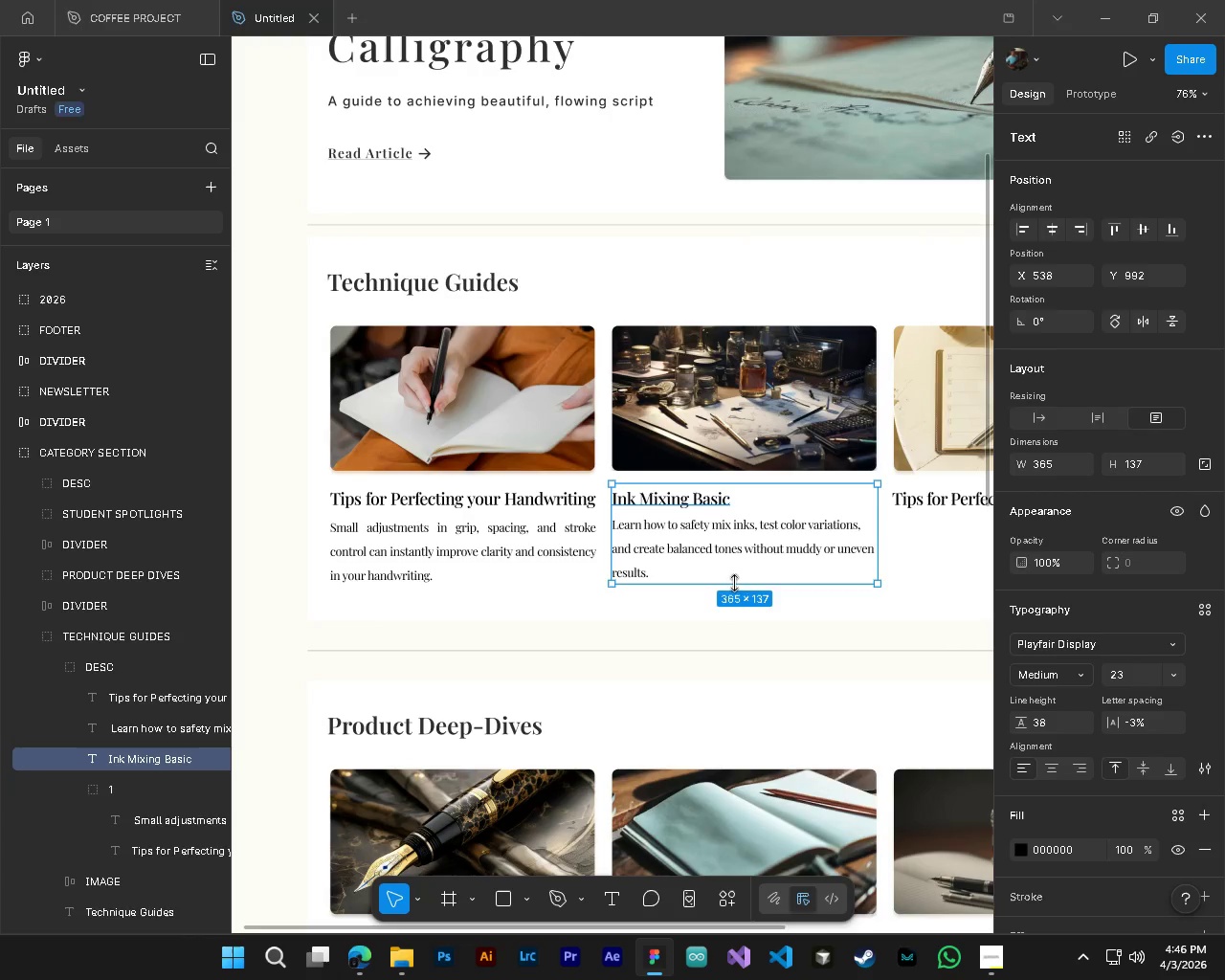 
hold_key(key=AltLeft, duration=0.45)
 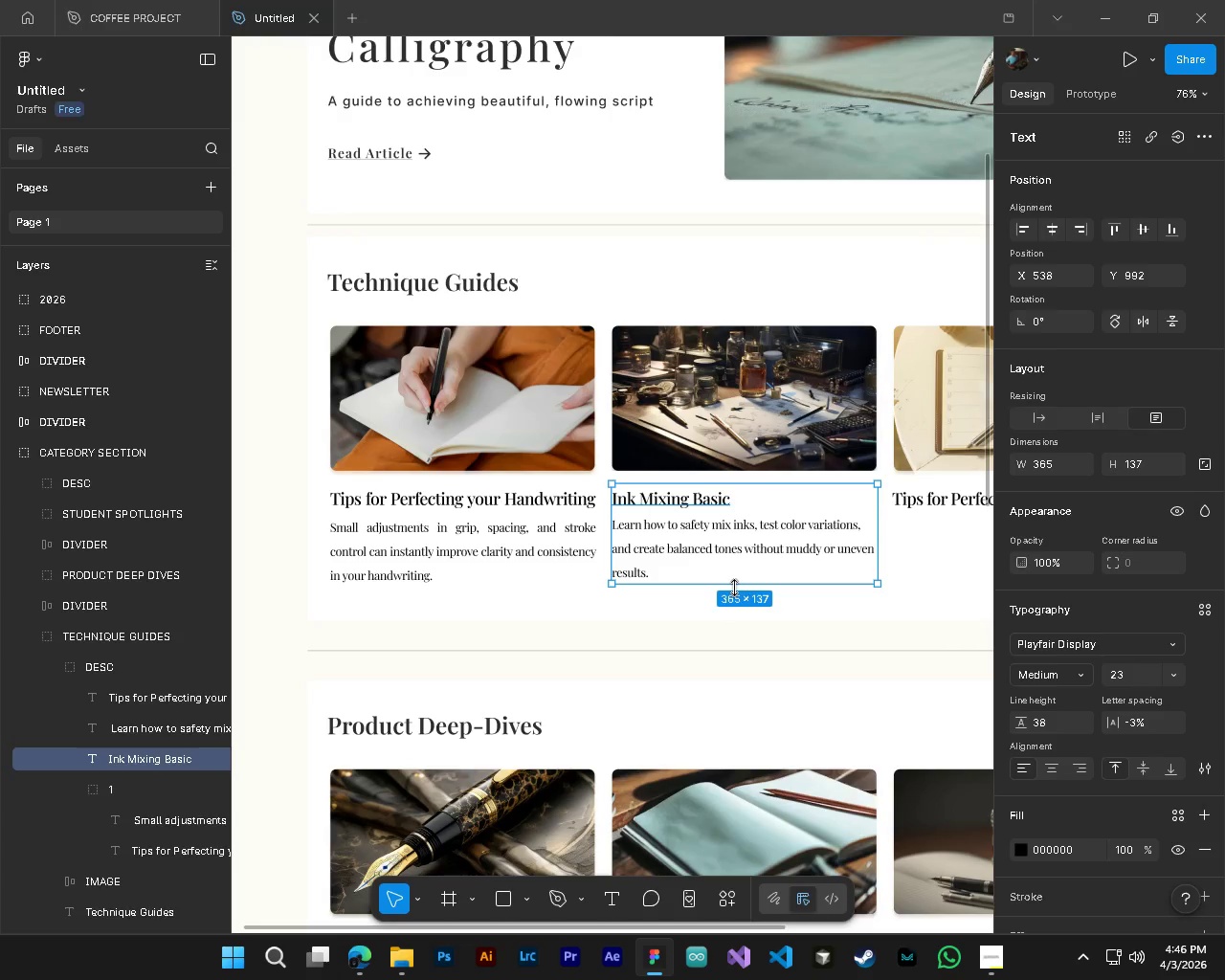 
left_click_drag(start_coordinate=[734, 588], to_coordinate=[736, 513])
 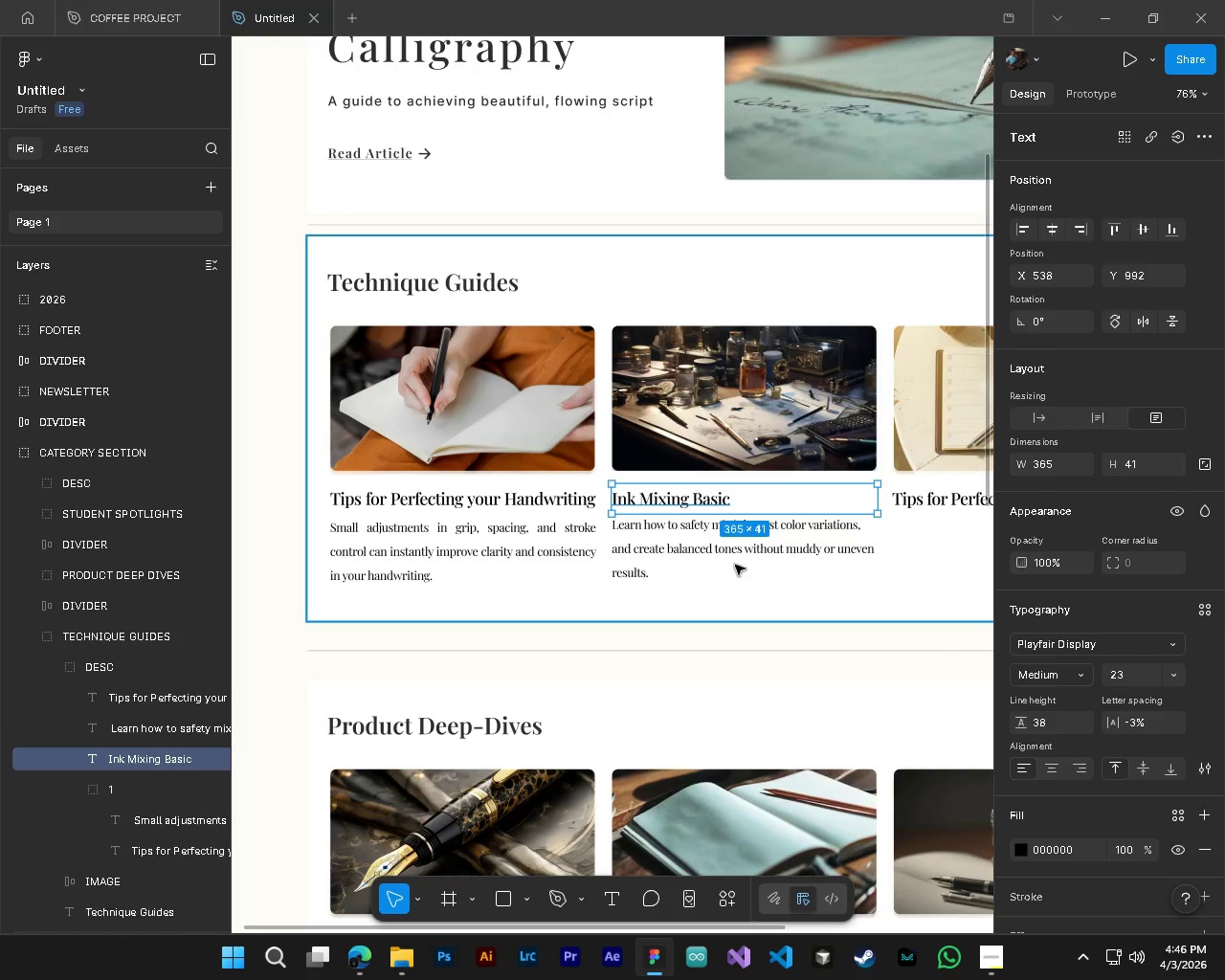 
scroll: coordinate [737, 607], scroll_direction: up, amount: 2.0
 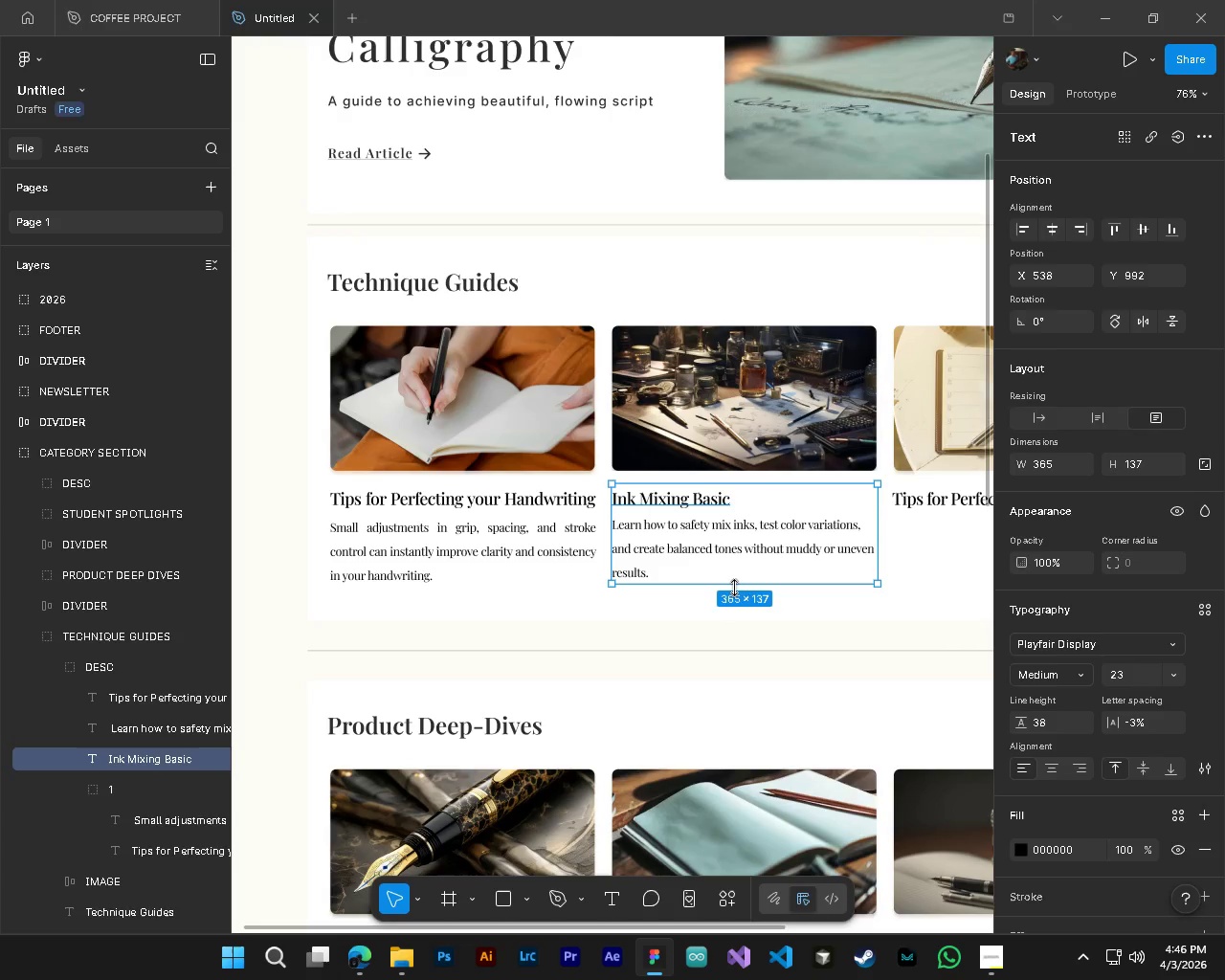 
left_click([726, 561])
 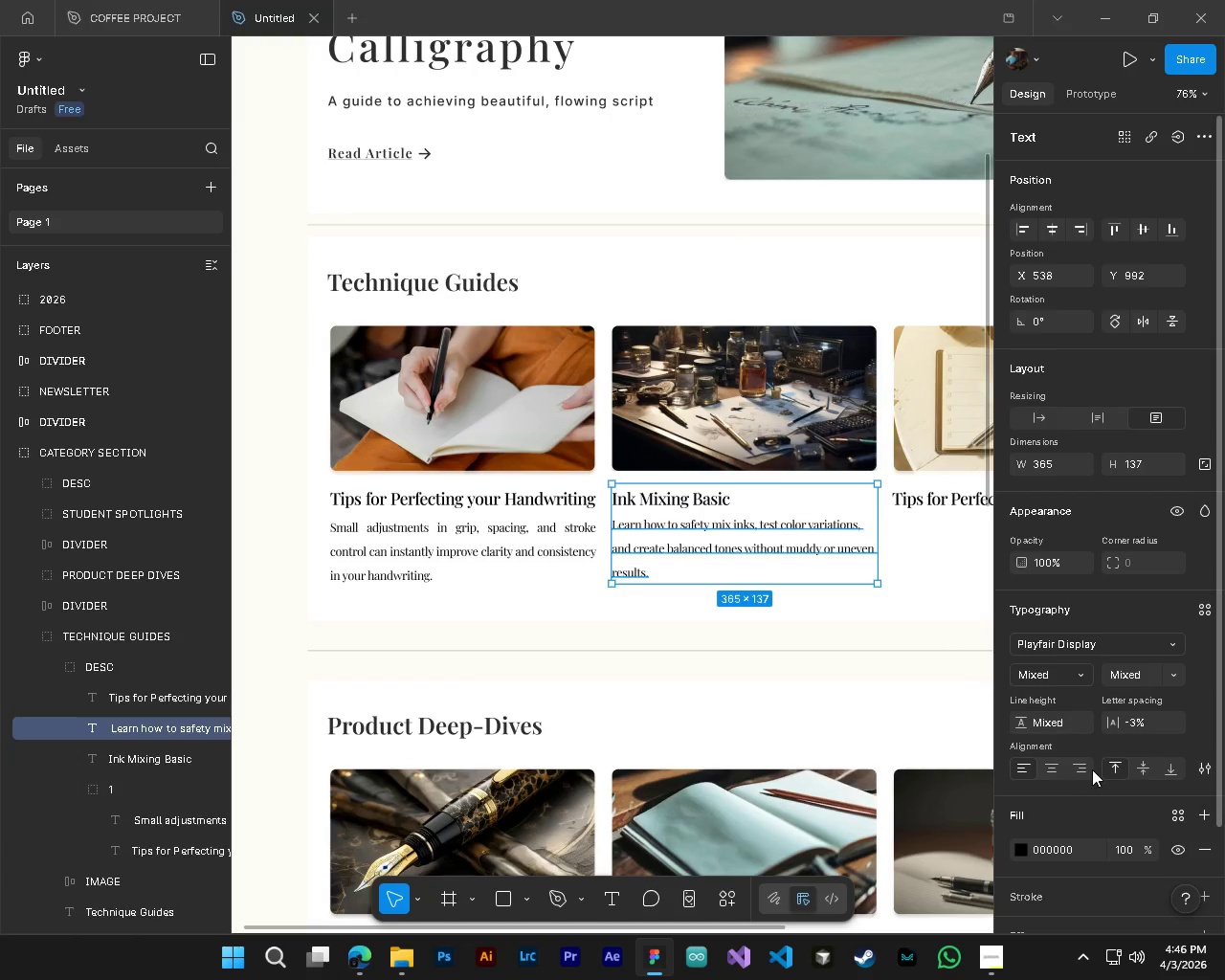 
left_click([1146, 771])
 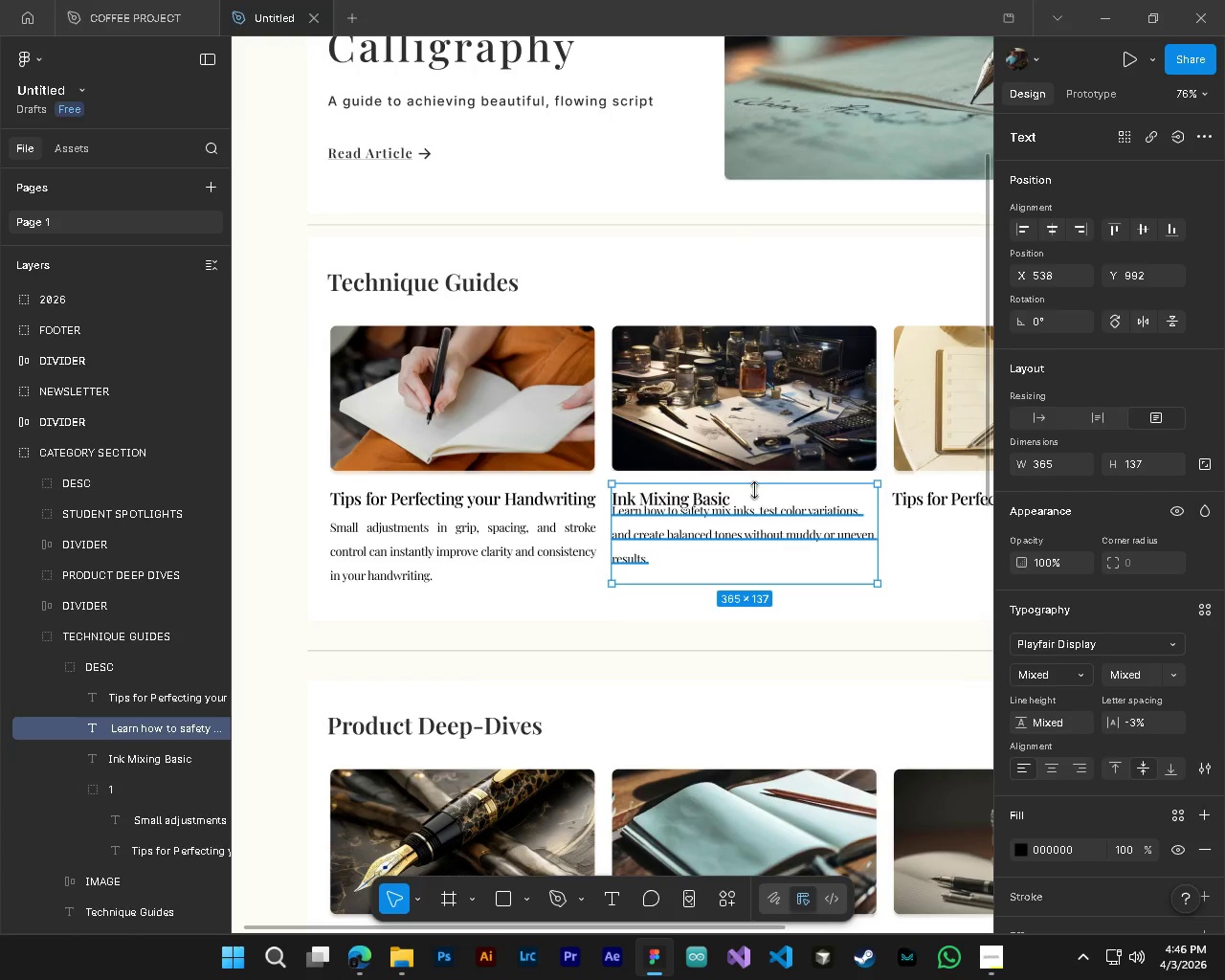 
left_click_drag(start_coordinate=[753, 485], to_coordinate=[756, 523])
 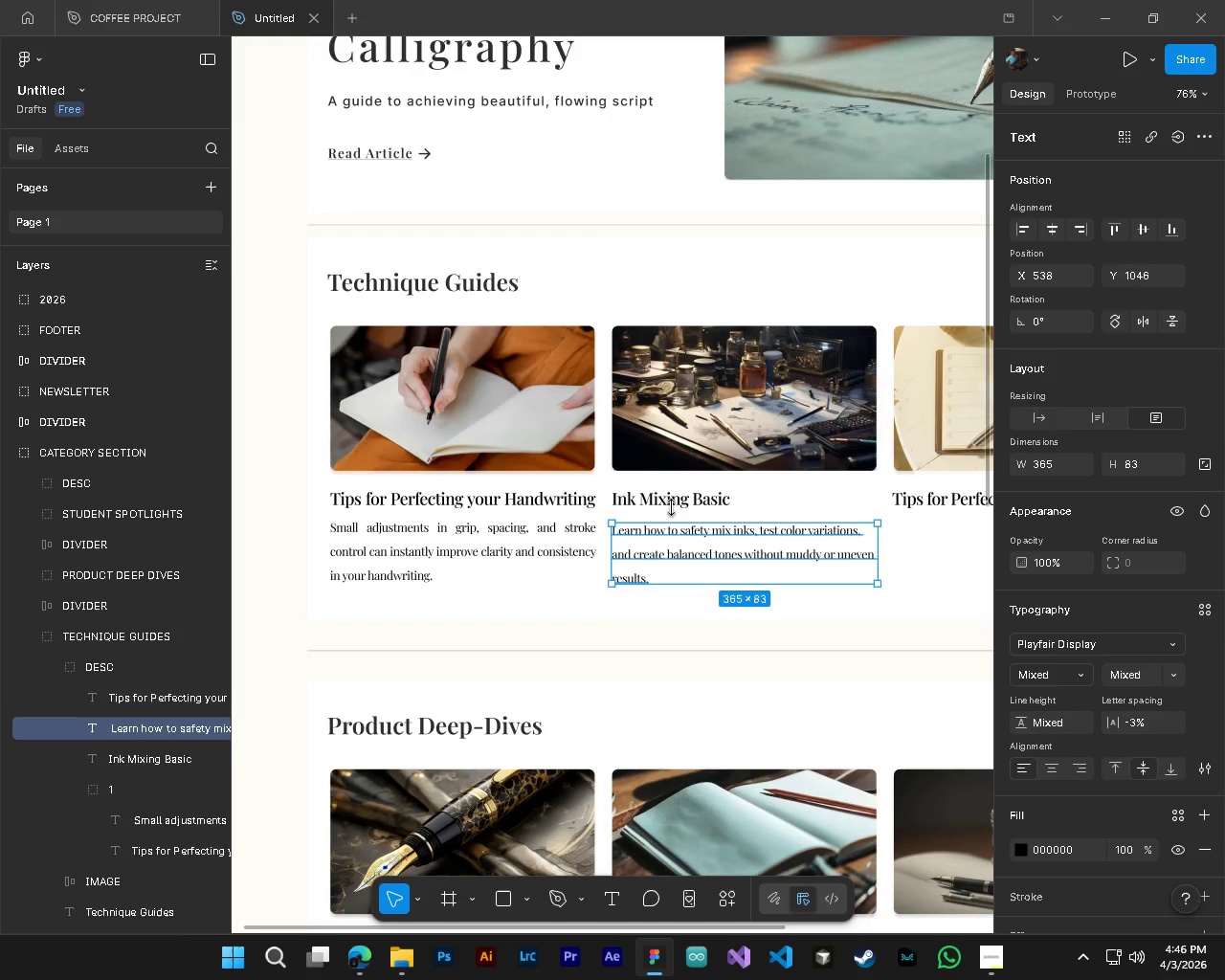 
hold_key(key=AltLeft, duration=0.48)
hold_key(key=ControlLeft, duration=0.47)
scroll: coordinate [629, 490], scroll_direction: up, amount: 4.0
 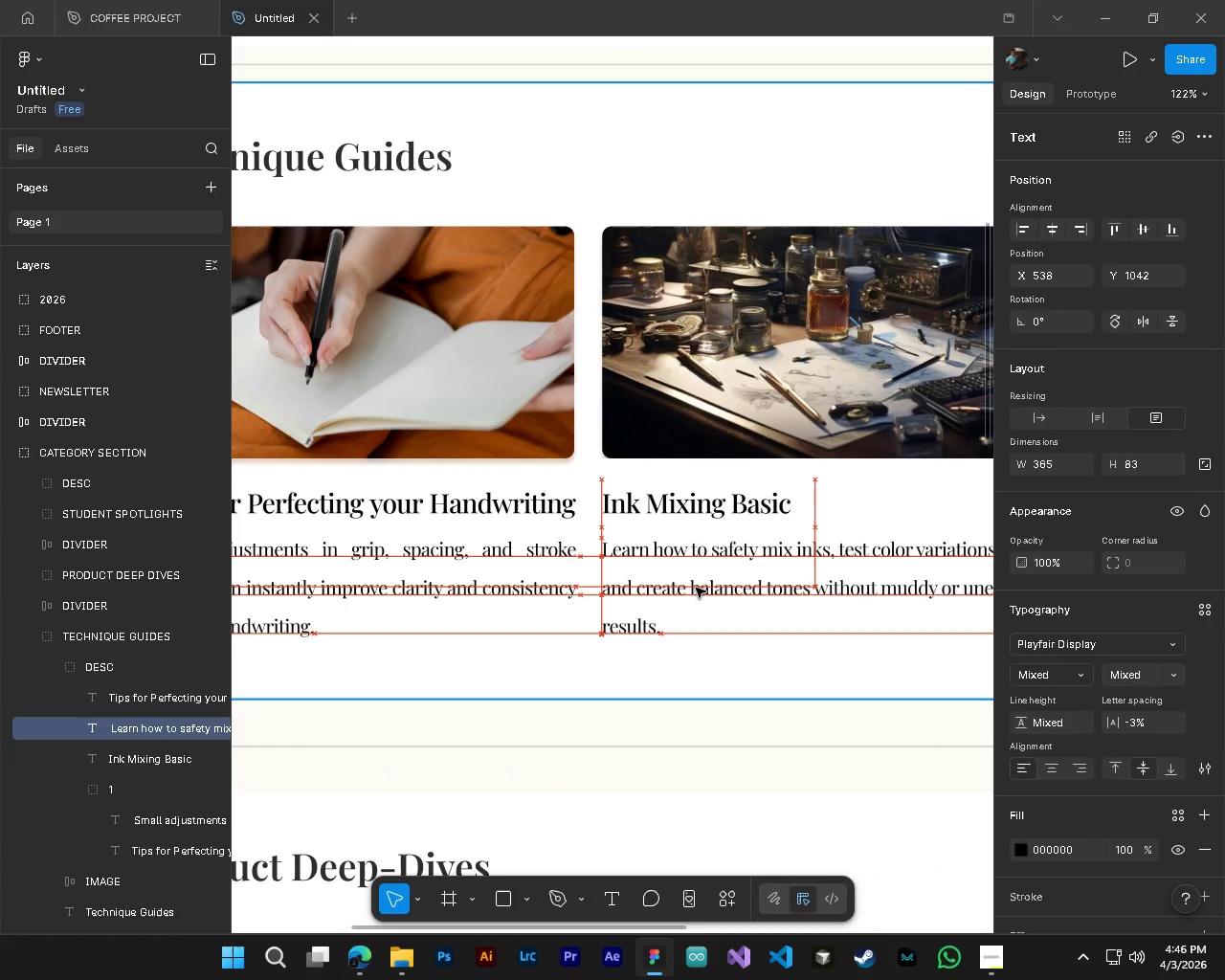 
hold_key(key=ControlLeft, duration=0.61)
 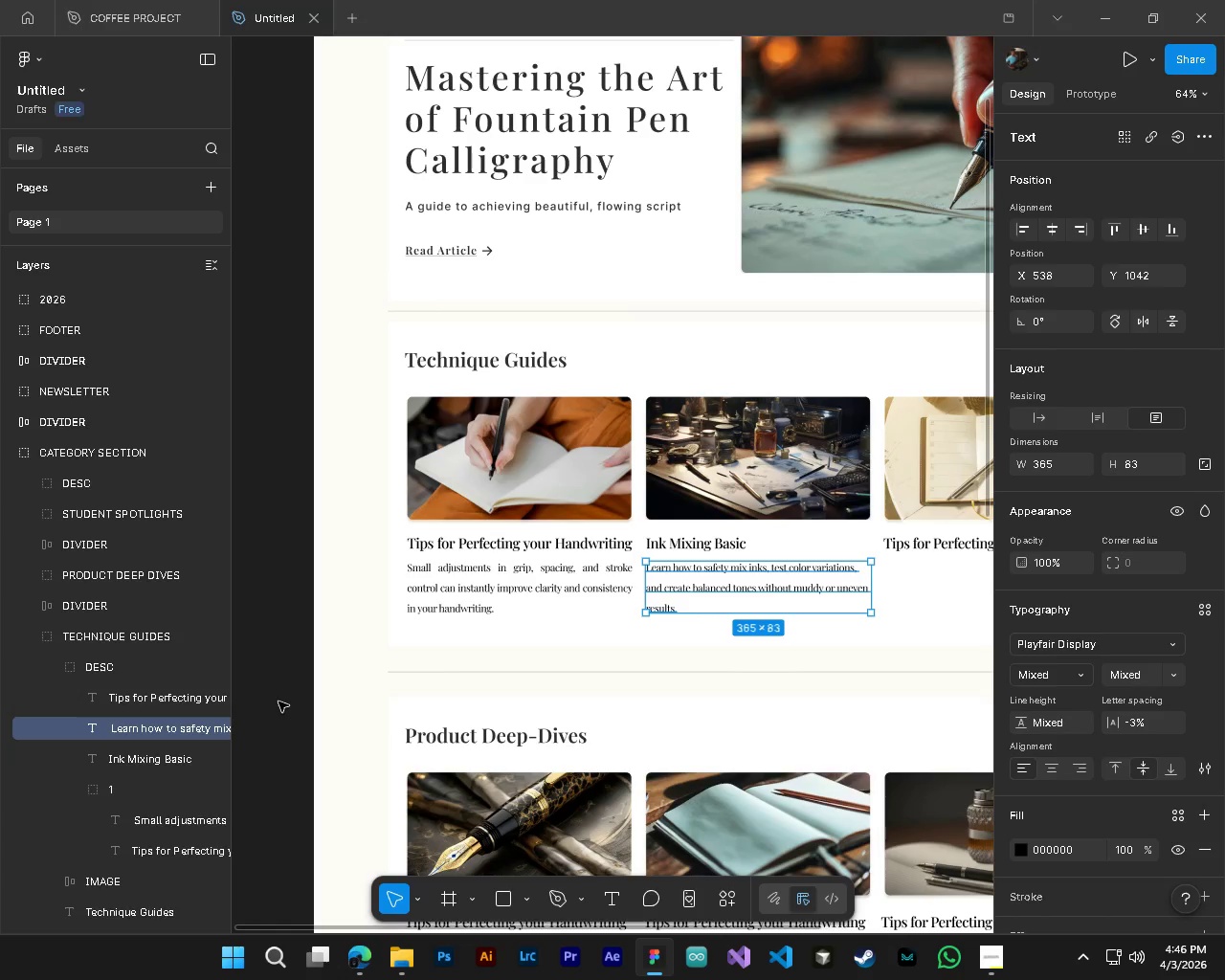 
hold_key(key=AltLeft, duration=0.58)
 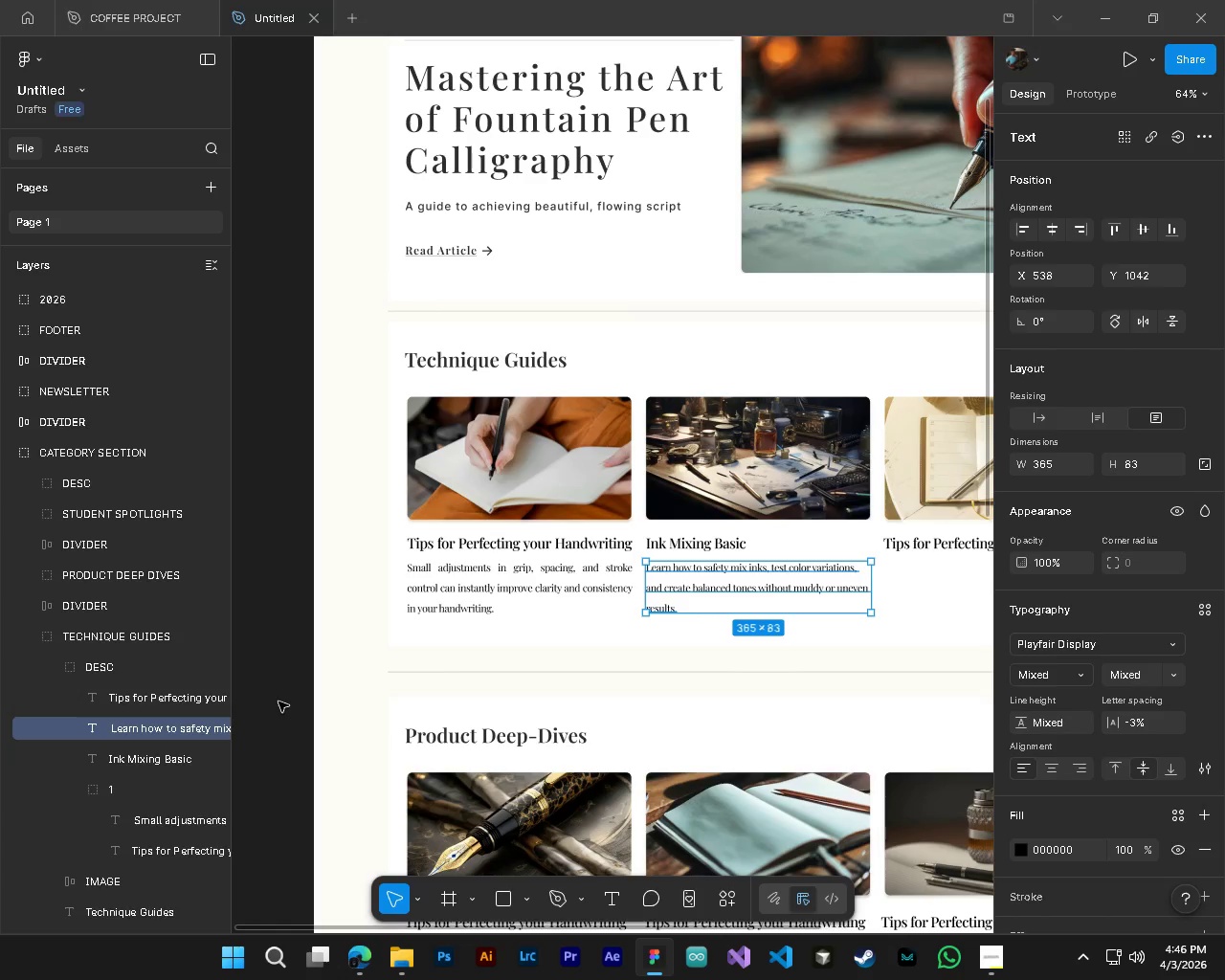 
left_click([278, 702])
 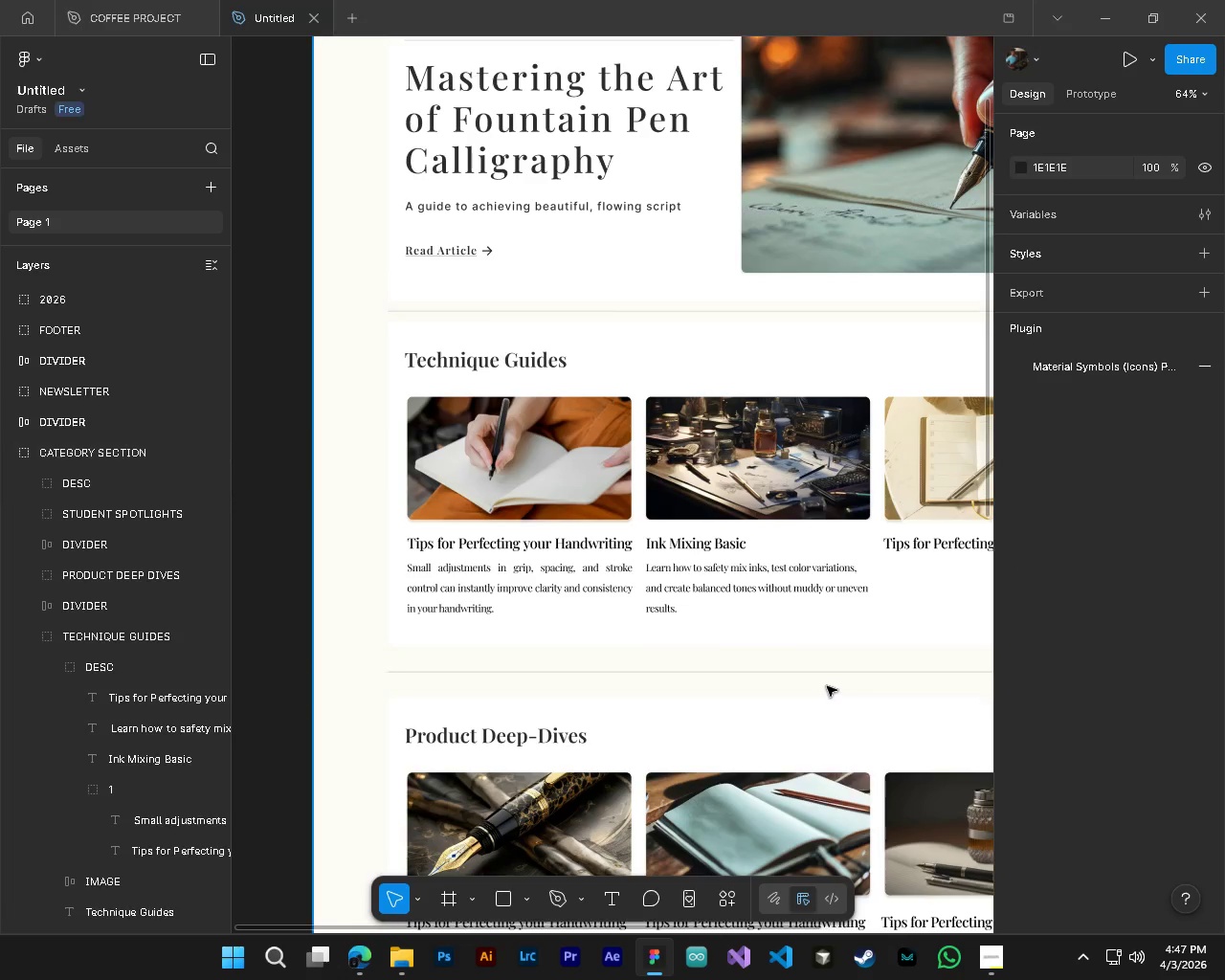 
scroll: coordinate [696, 588], scroll_direction: down, amount: 5.0
 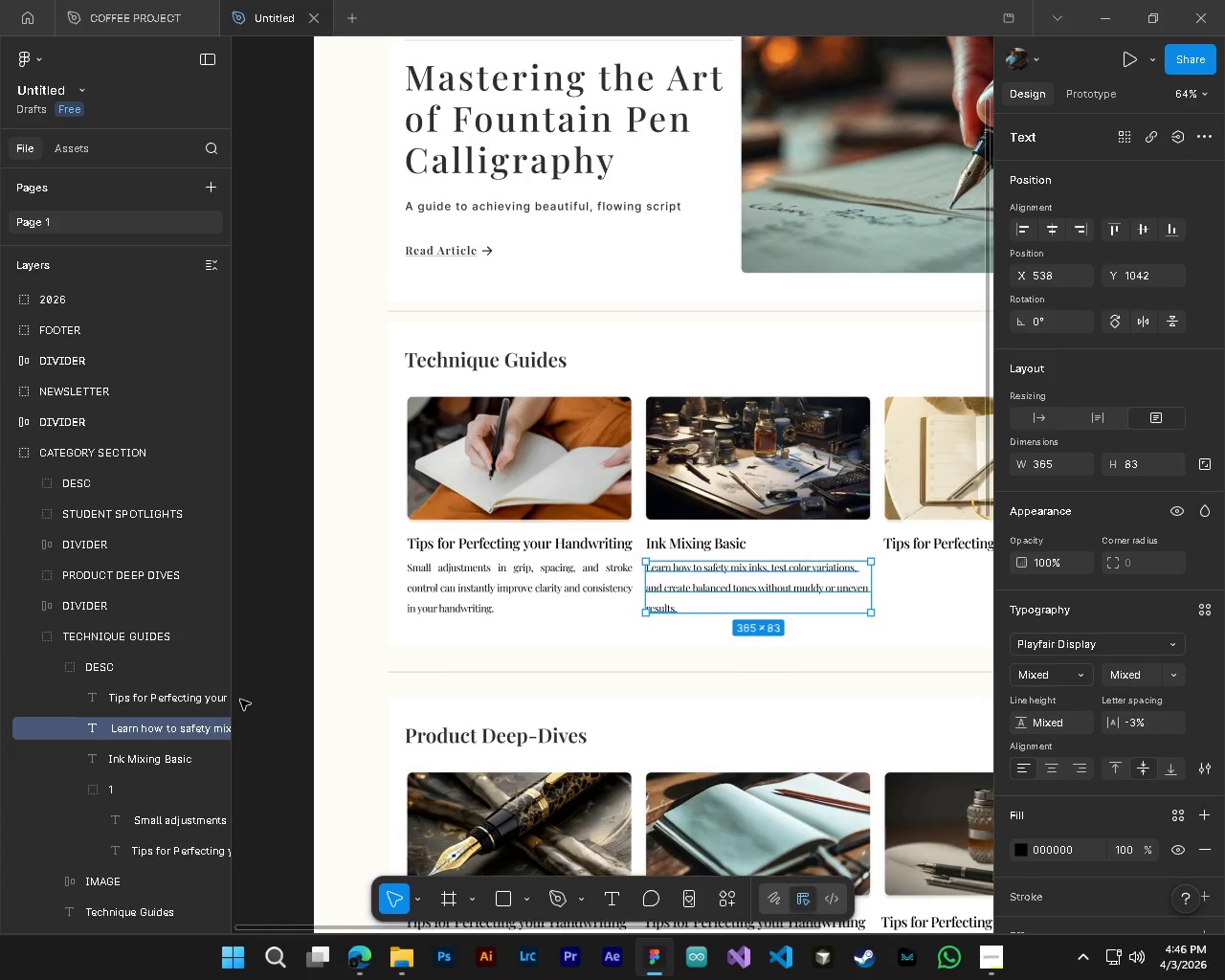 
hold_key(key=ControlLeft, duration=0.91)
 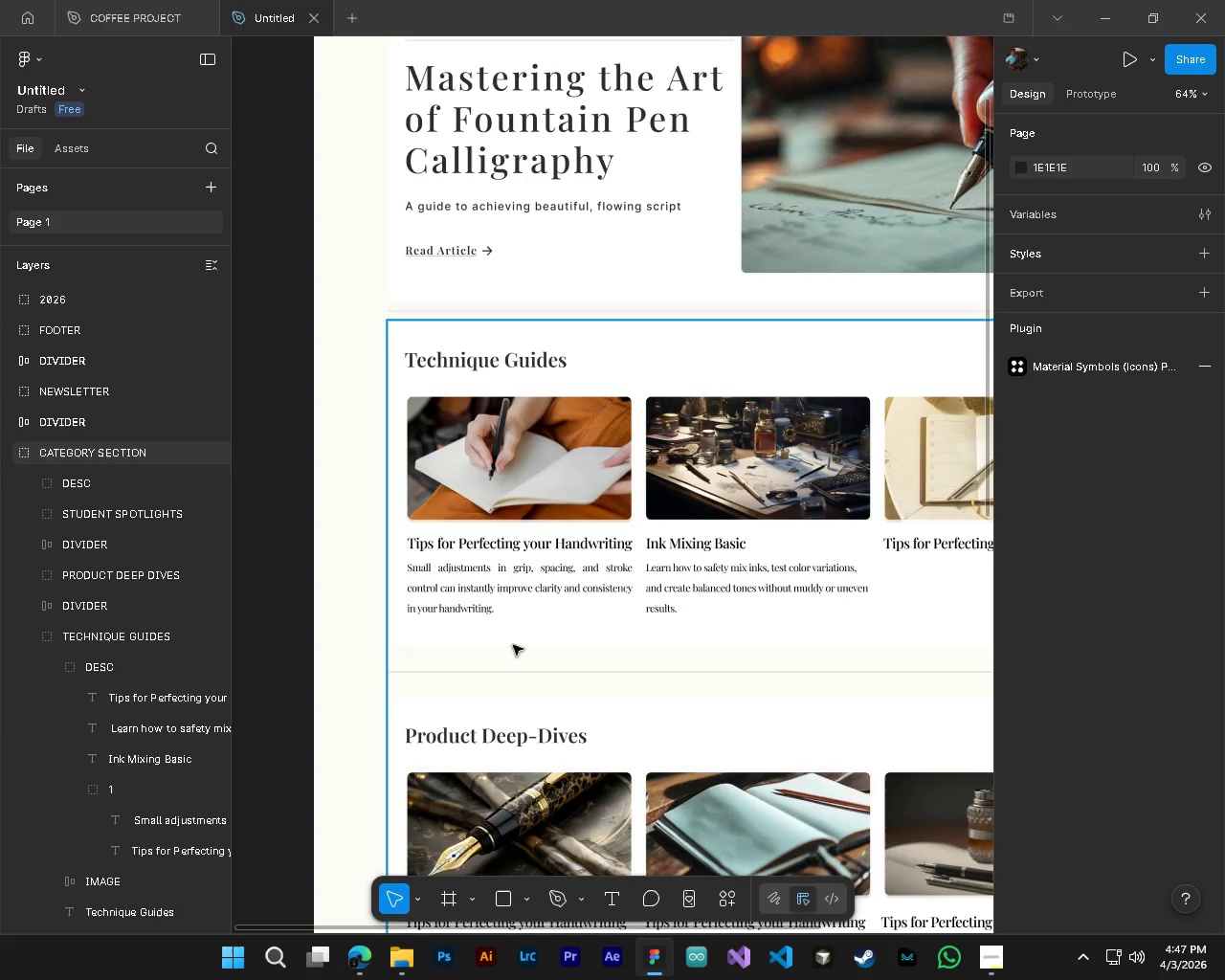 
hold_key(key=AltLeft, duration=0.59)
 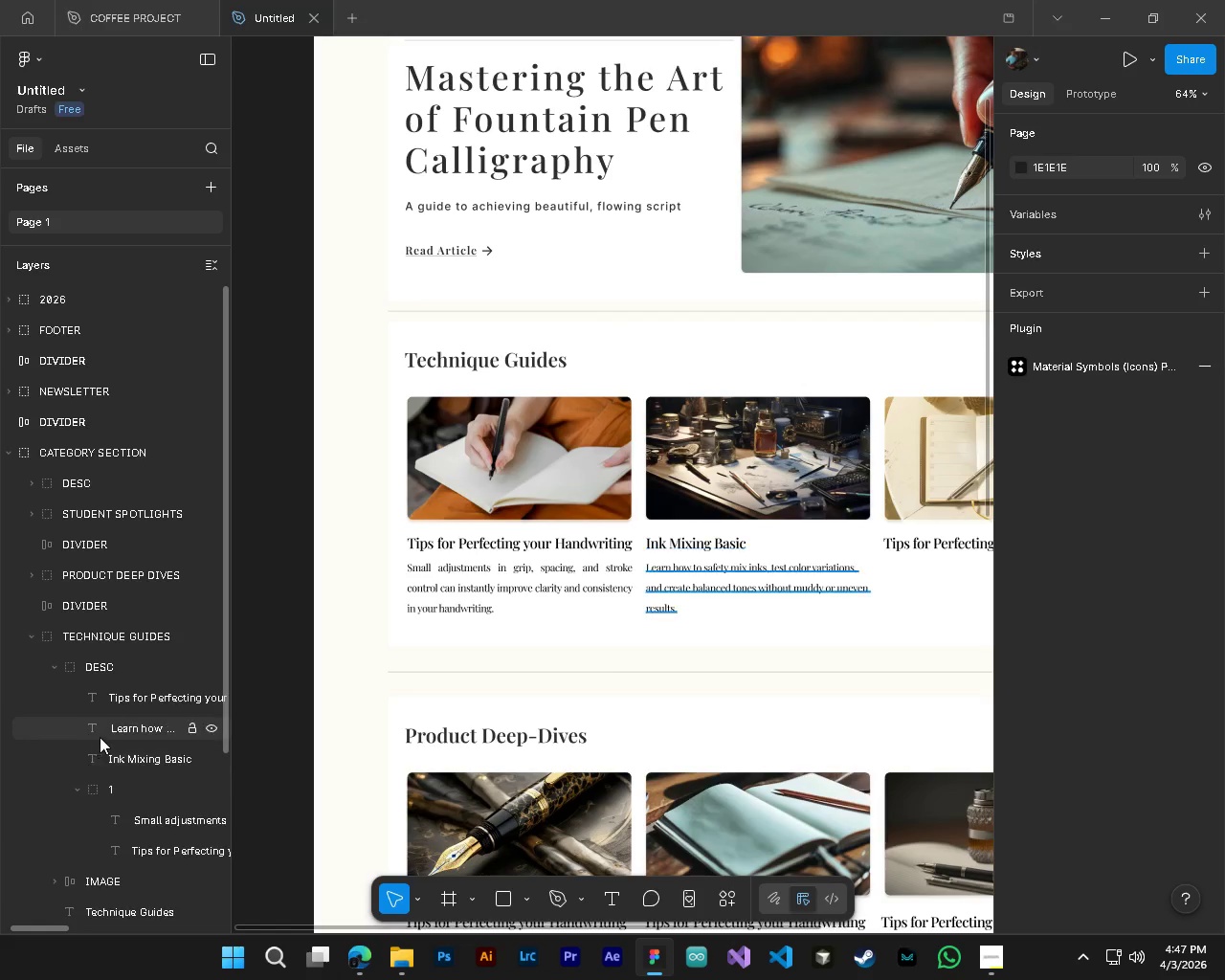 
left_click([117, 735])
 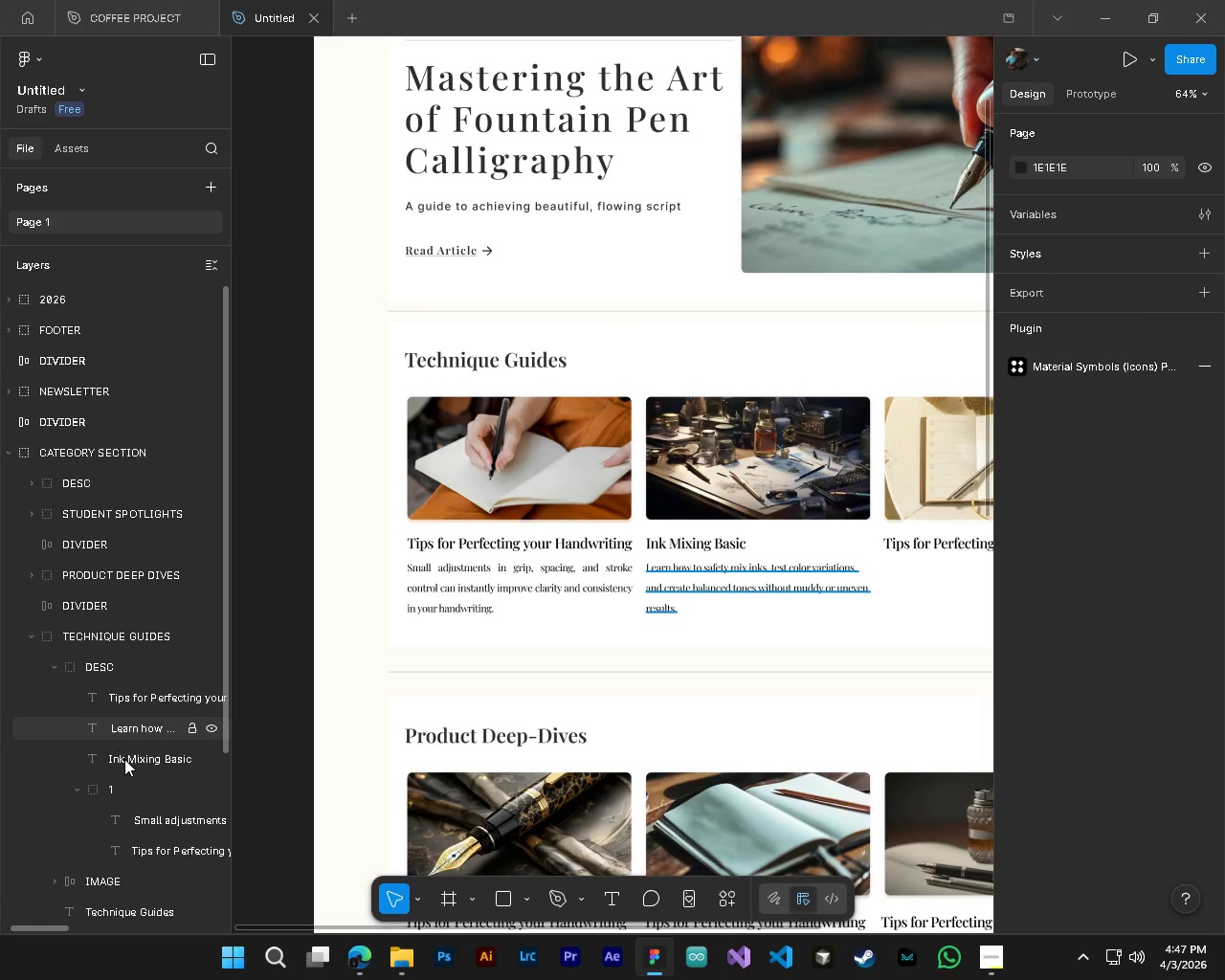 
left_click([128, 762])
 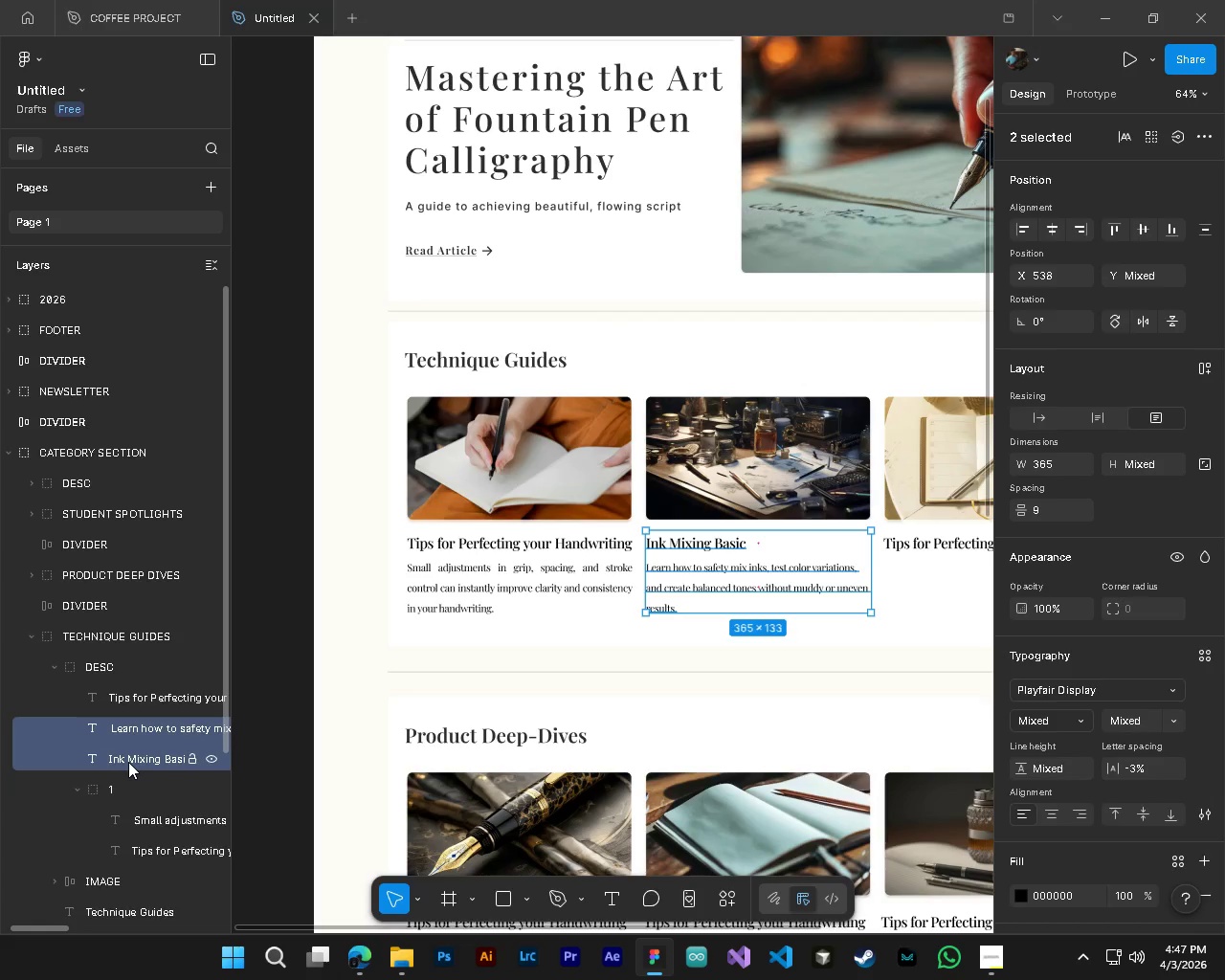 
key(Control+G)
 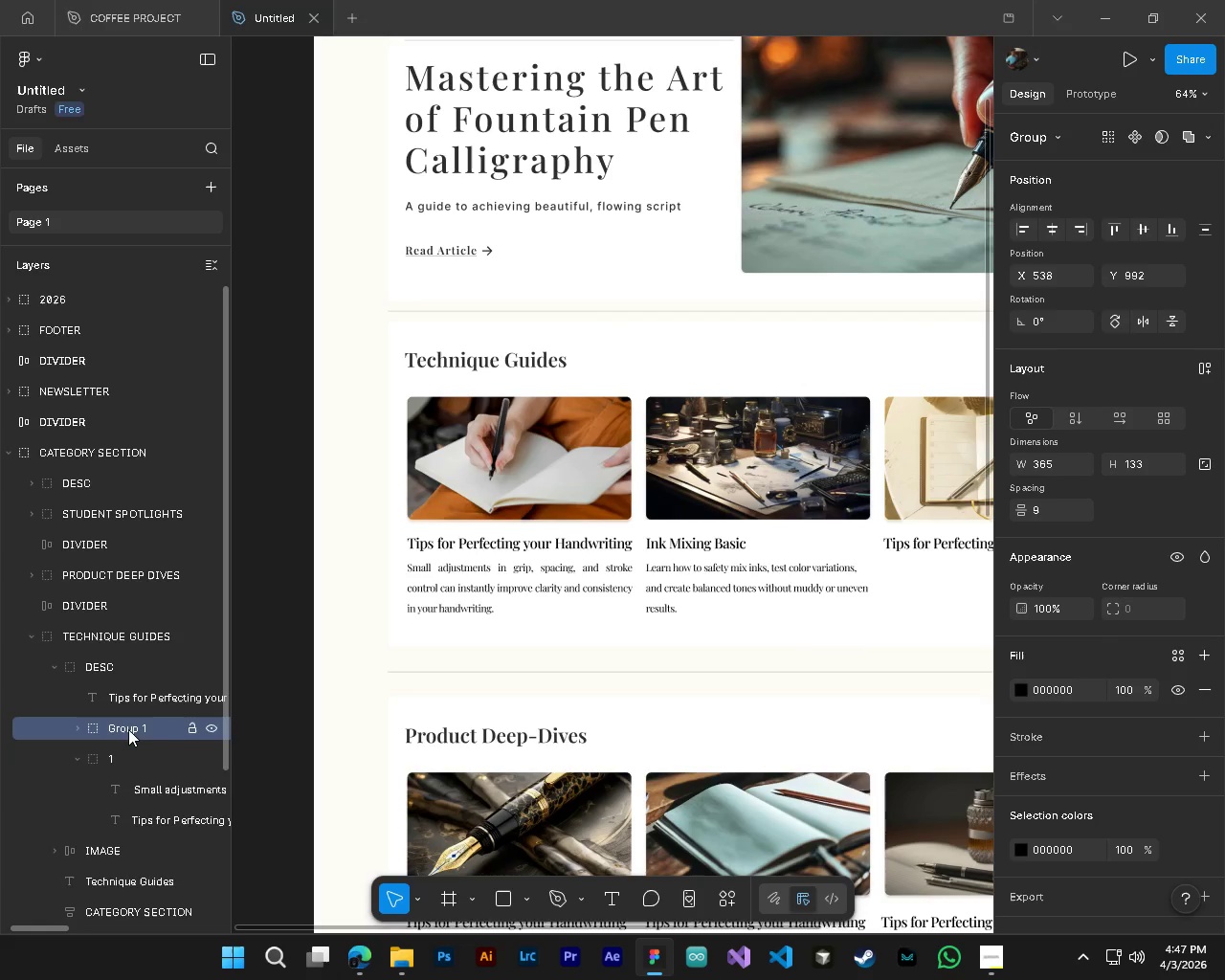 
double_click([128, 729])
 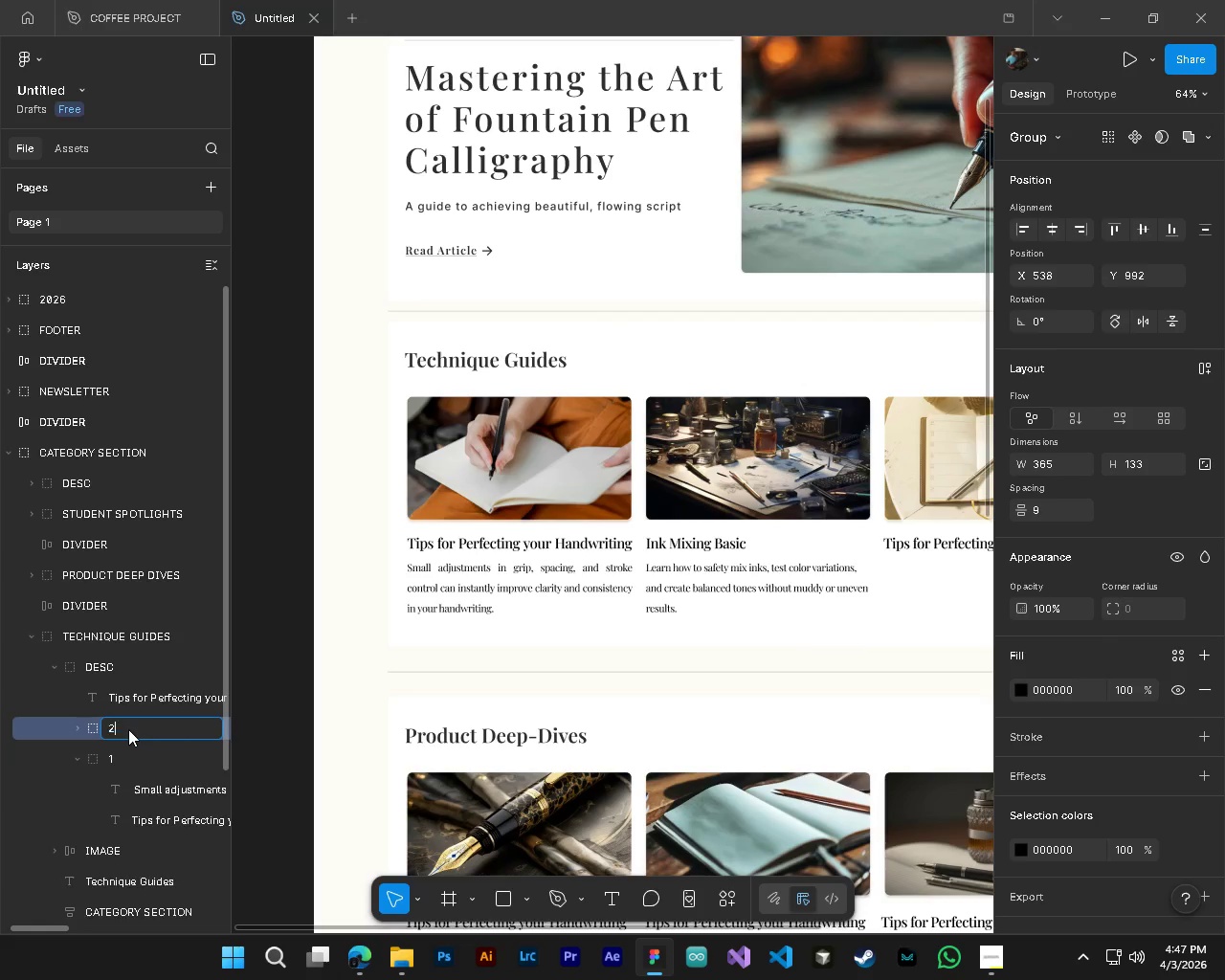 
key(2)
 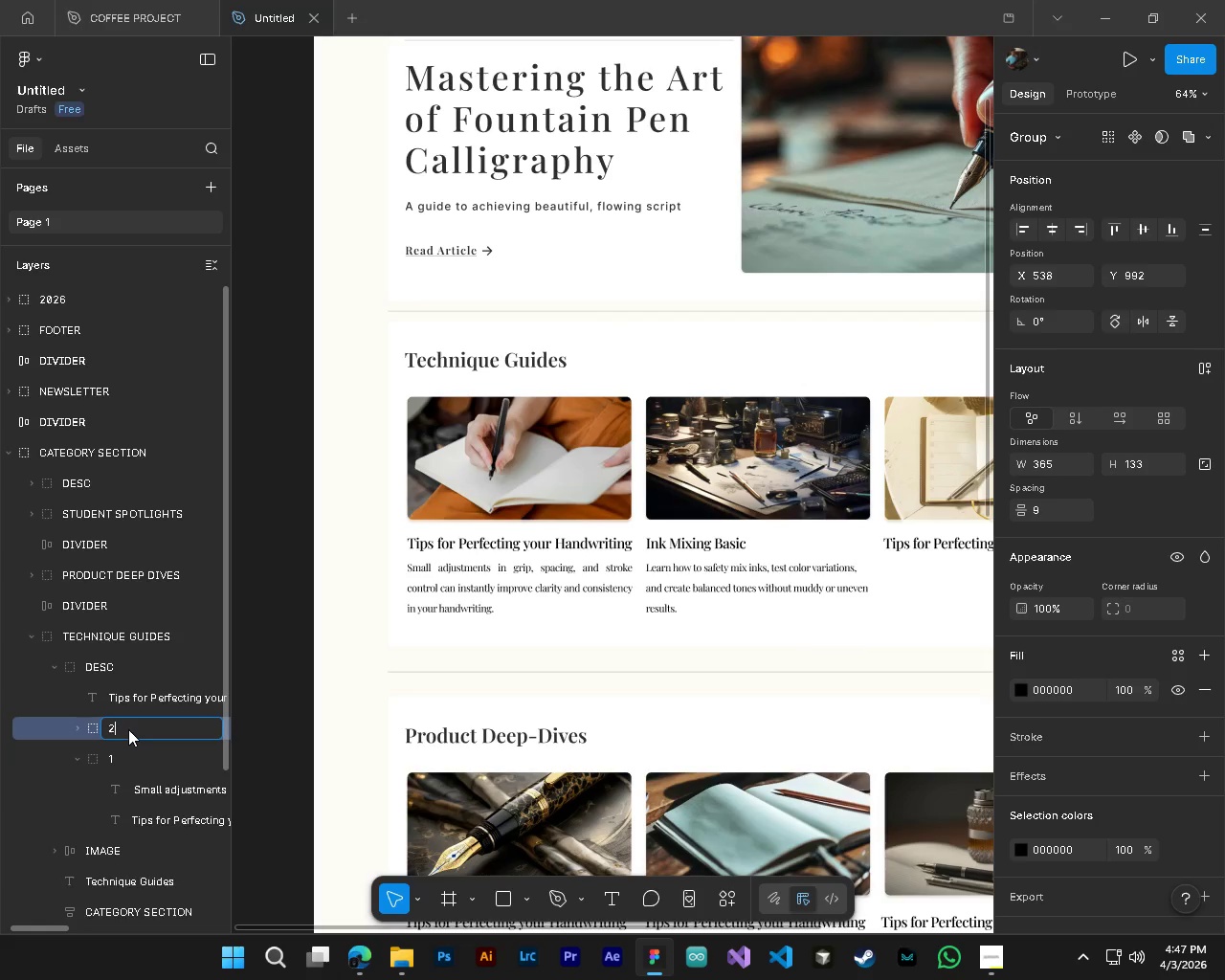 
key(NumpadEnter)
 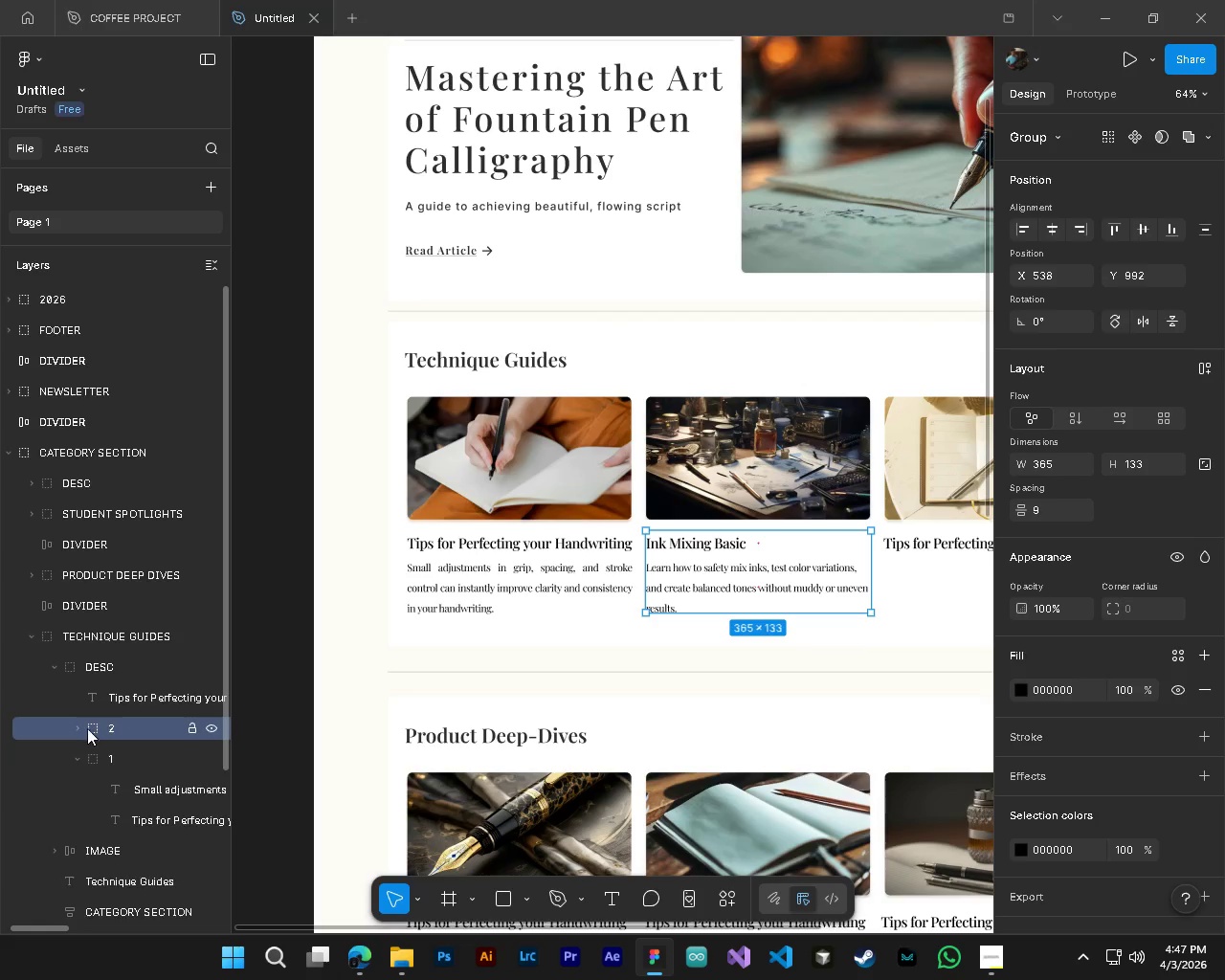 
left_click([81, 728])
 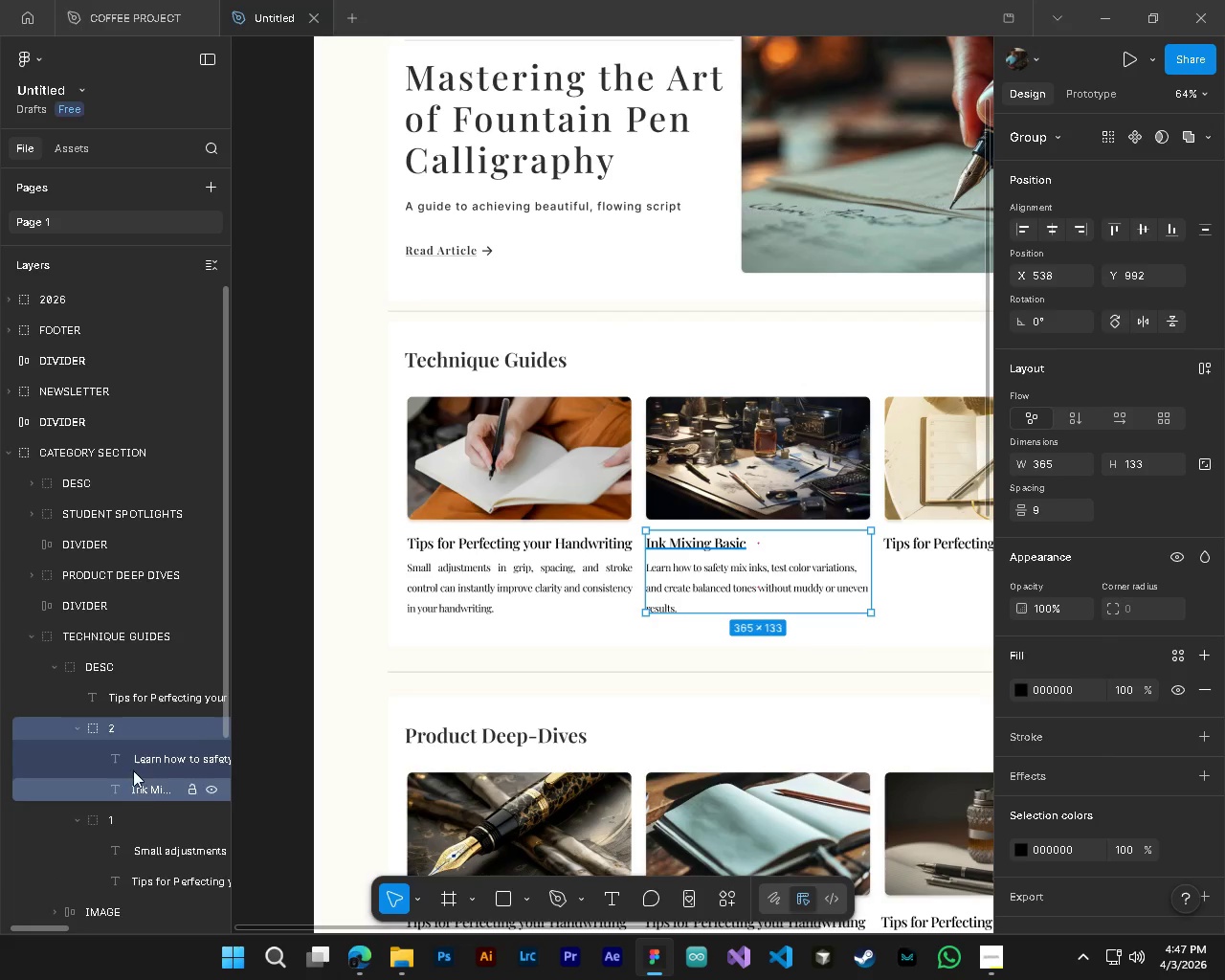 
left_click([133, 768])
 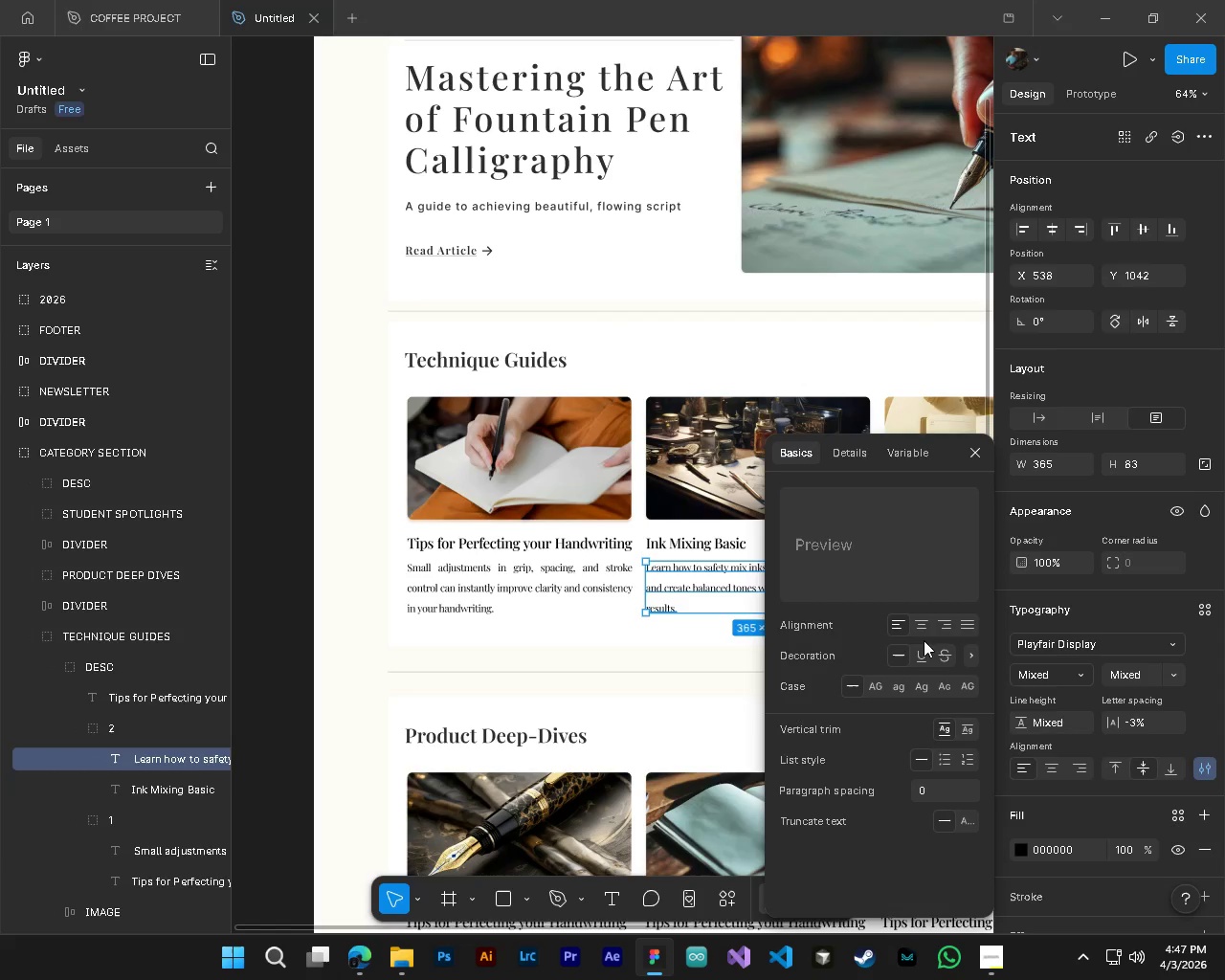 
left_click([964, 624])
 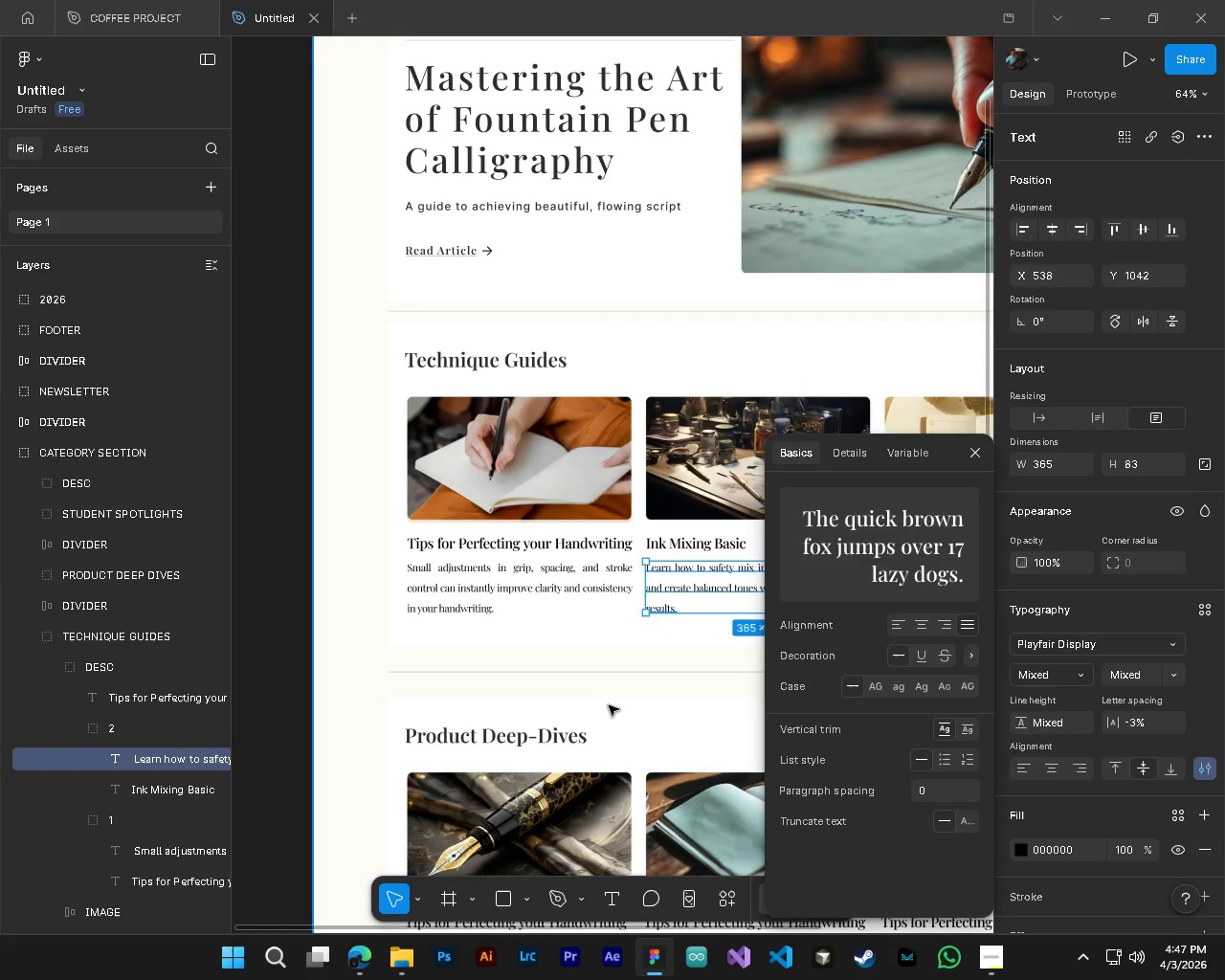 
left_click([605, 708])
 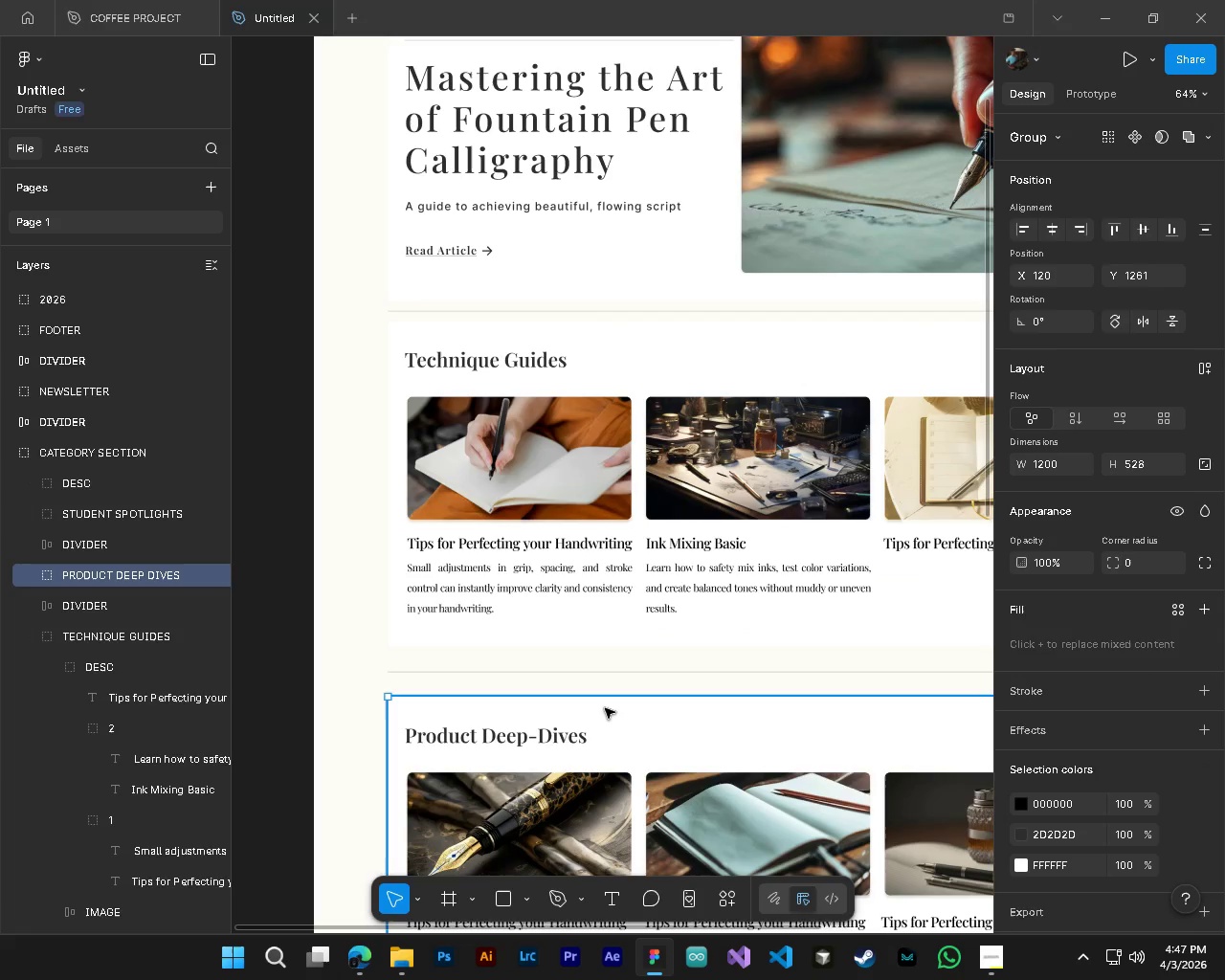 
key(Alt+AltLeft)
 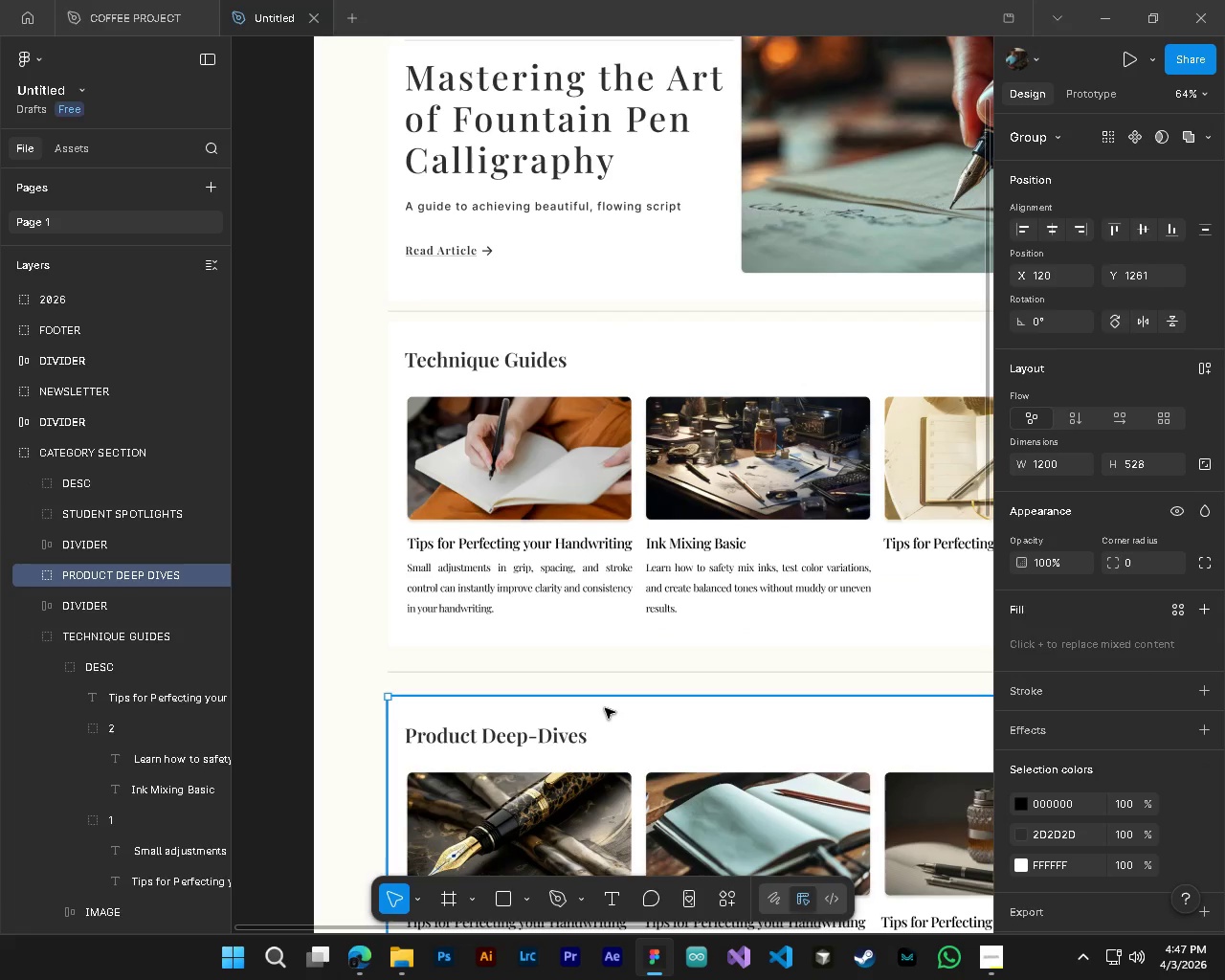 
key(Alt+Control+ControlLeft)
 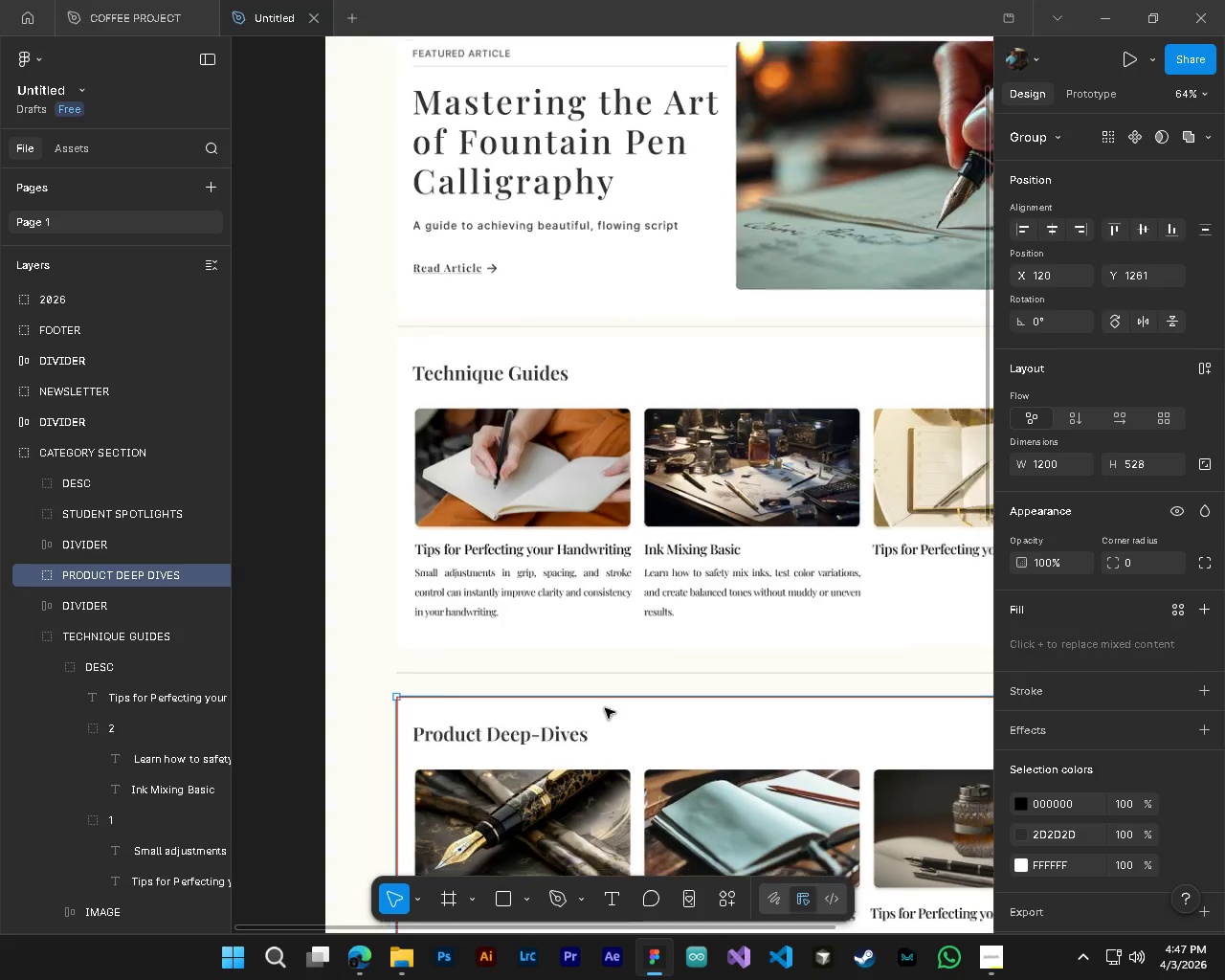 
left_click([360, 728])
 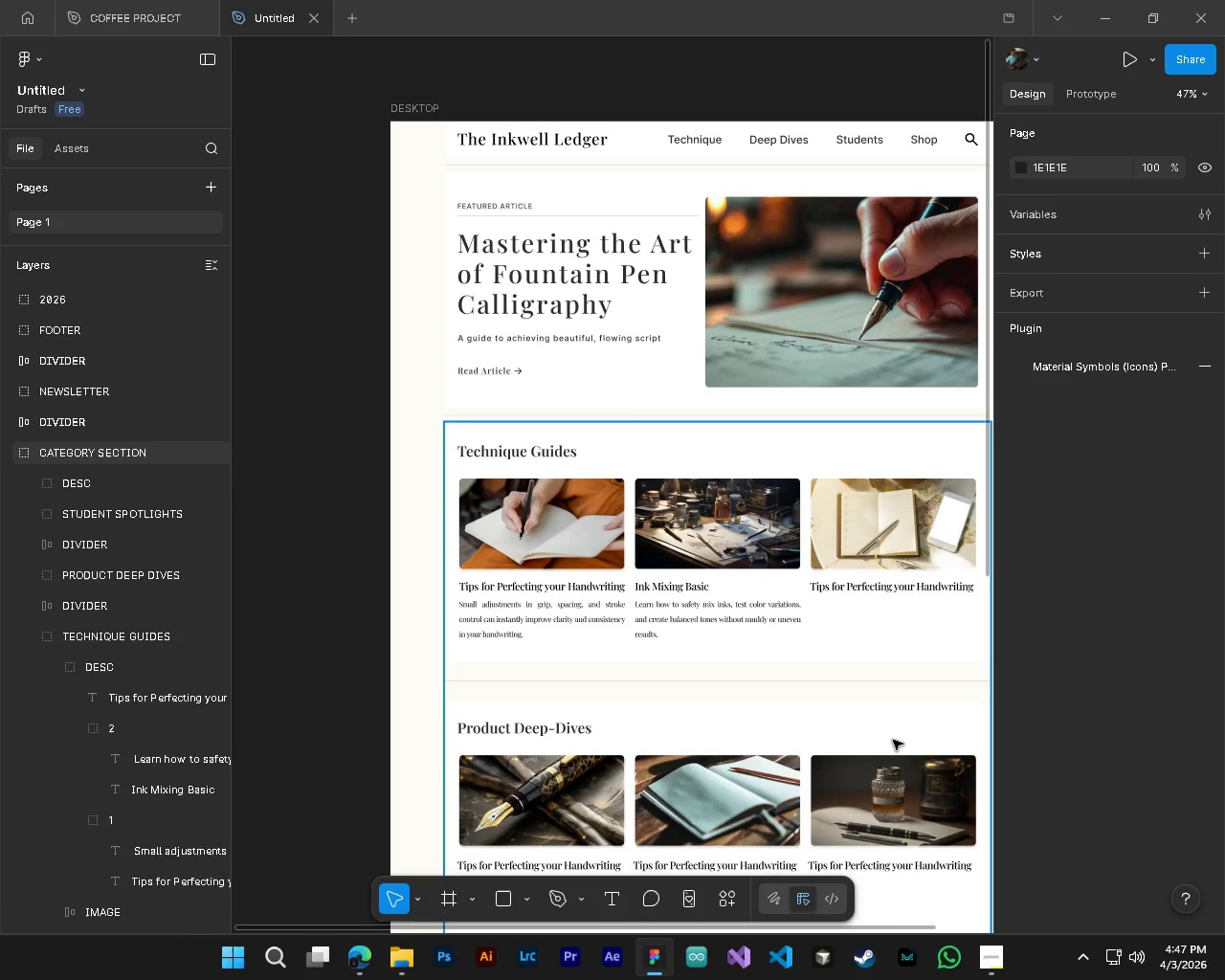 
hold_key(key=ControlLeft, duration=0.53)
 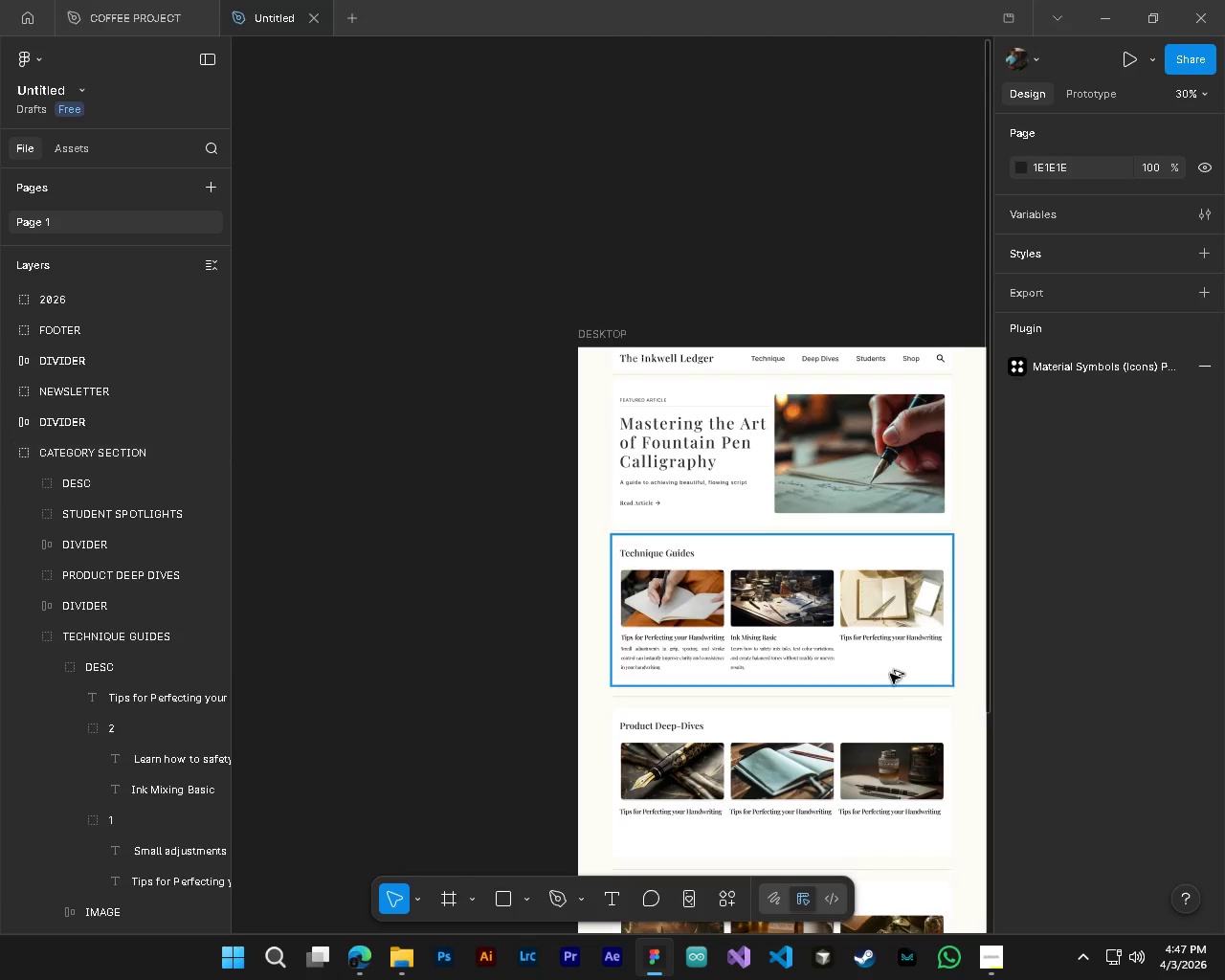 
hold_key(key=AltLeft, duration=0.48)
 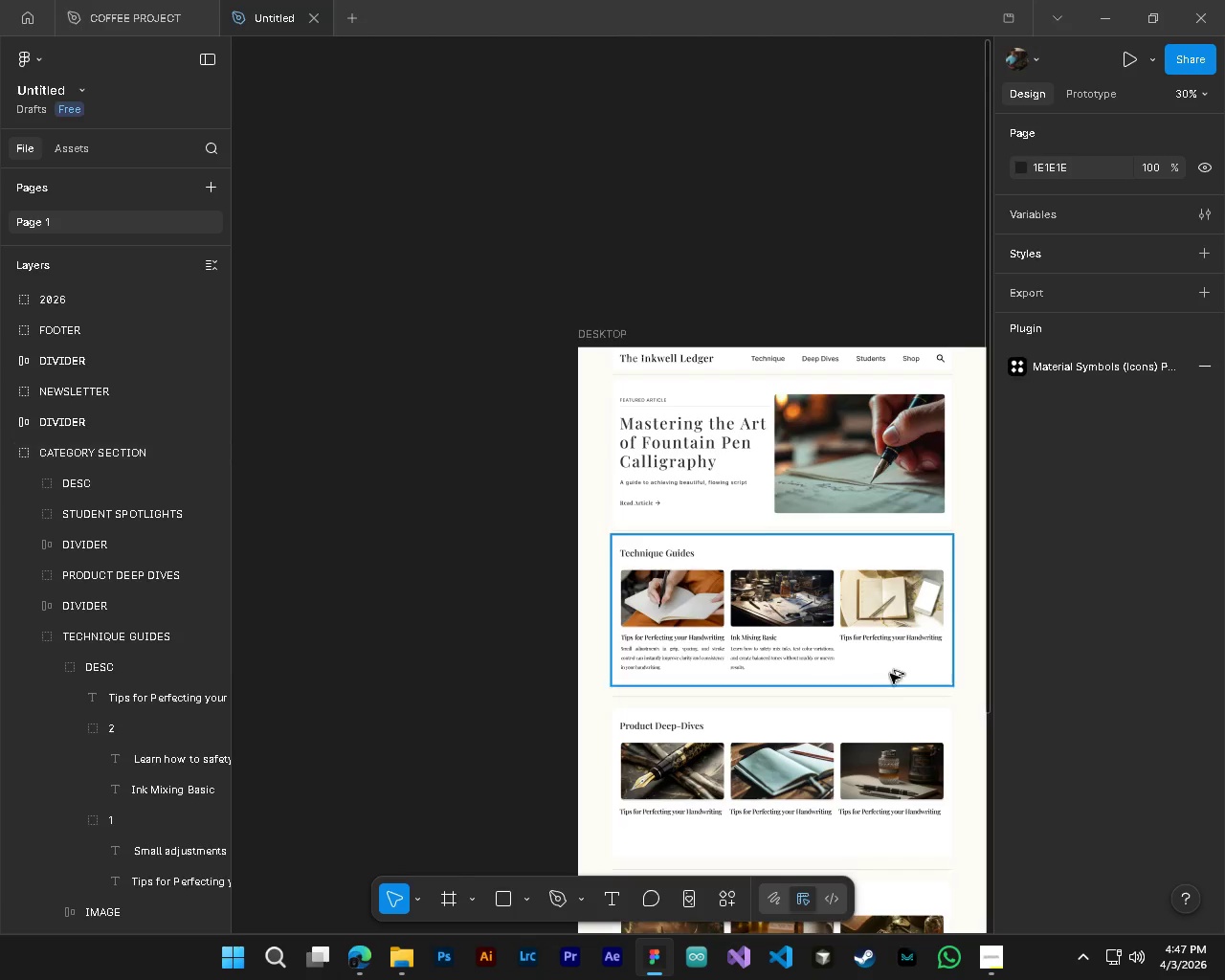 
hold_key(key=AltLeft, duration=0.69)
 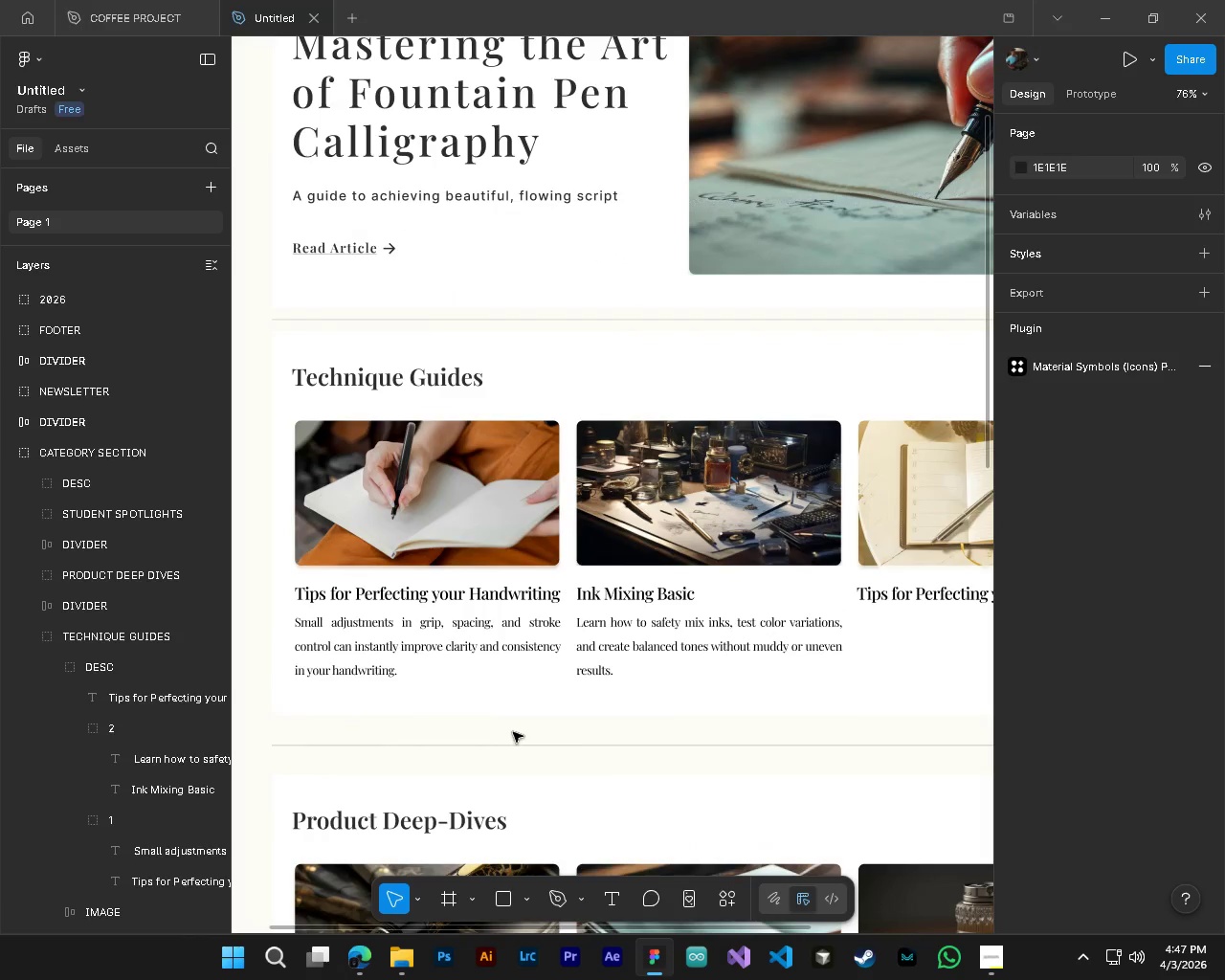 
scroll: coordinate [605, 708], scroll_direction: down, amount: 3.0
 